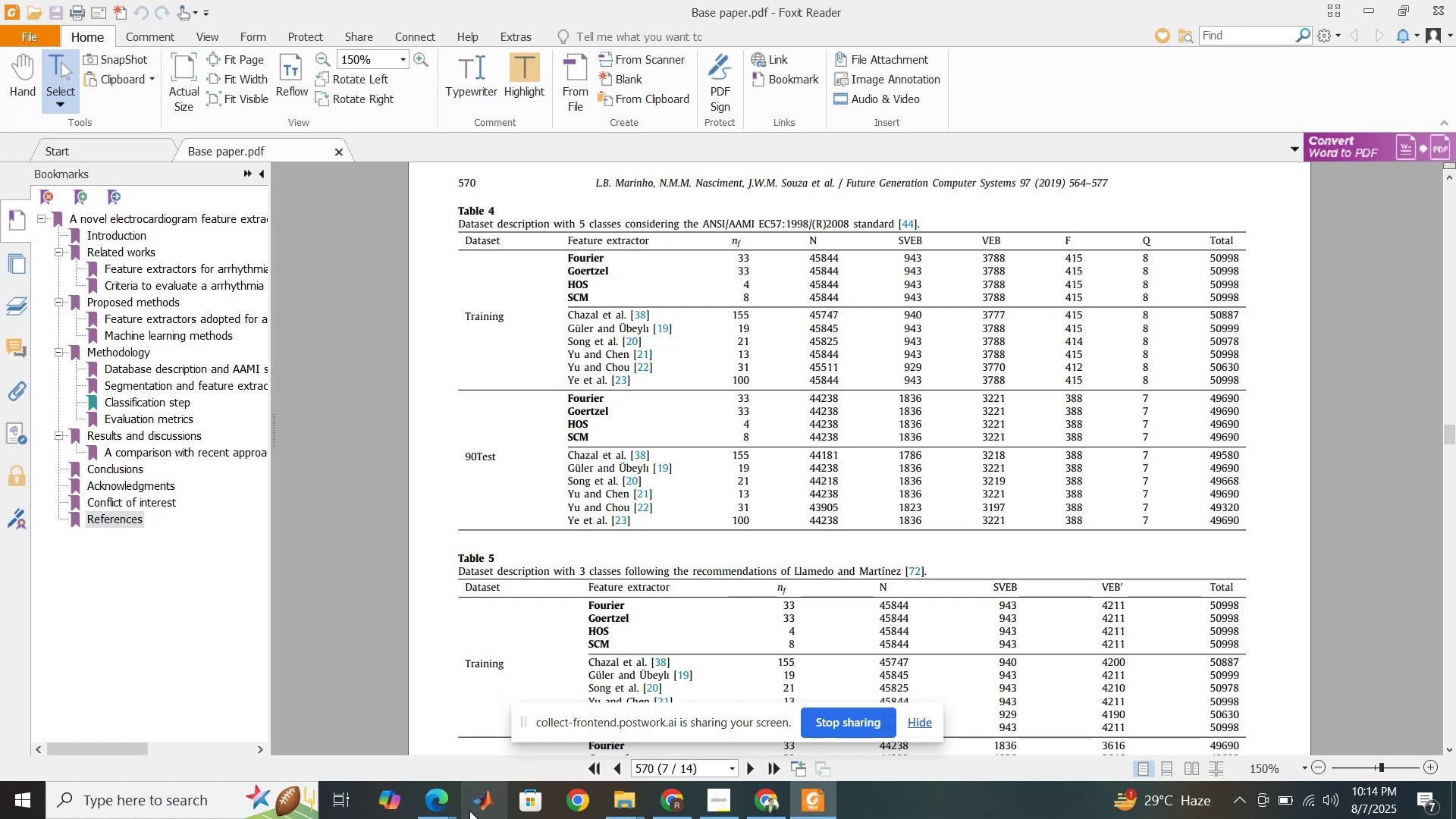 
left_click([479, 806])
 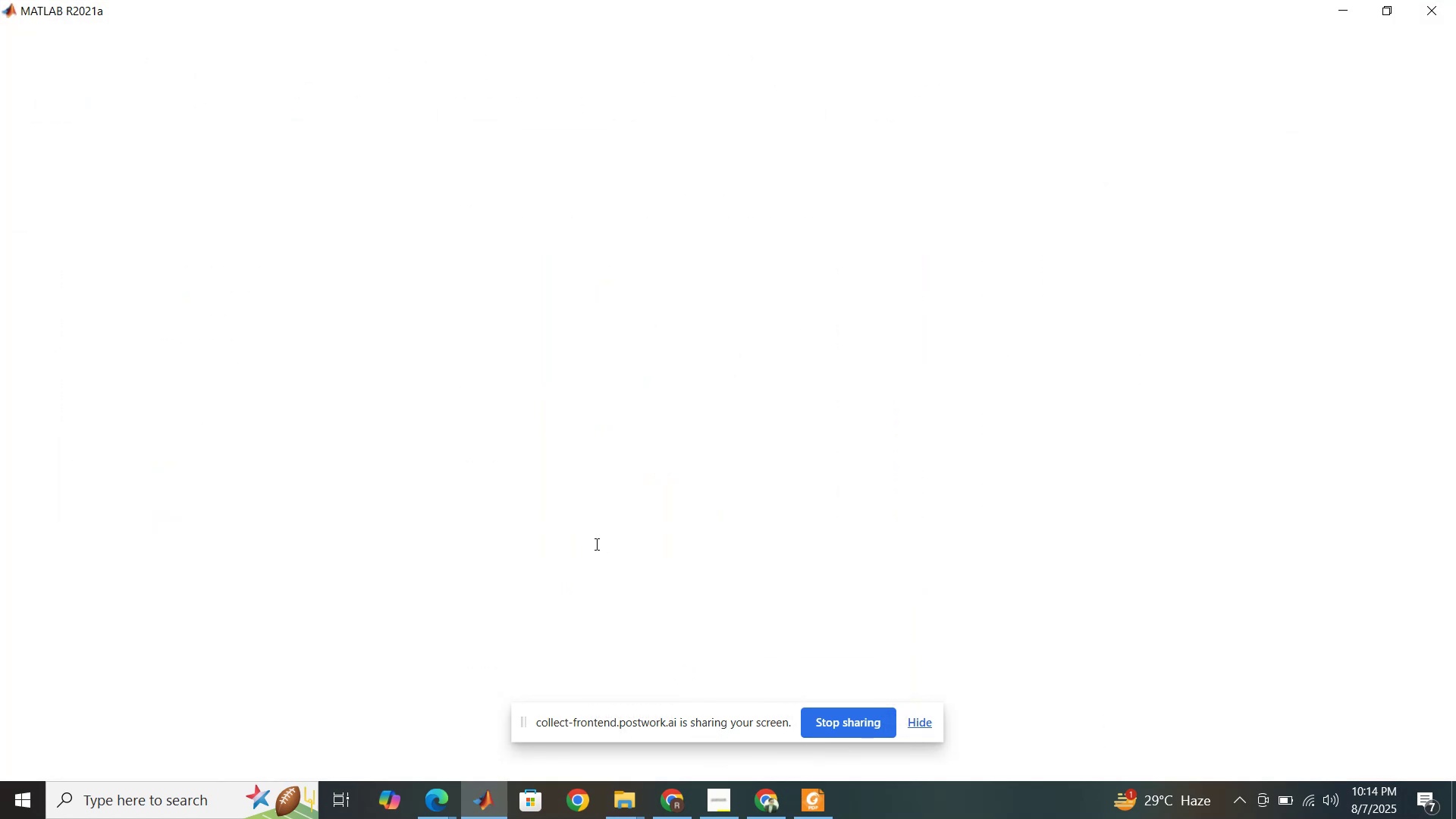 
wait(20.72)
 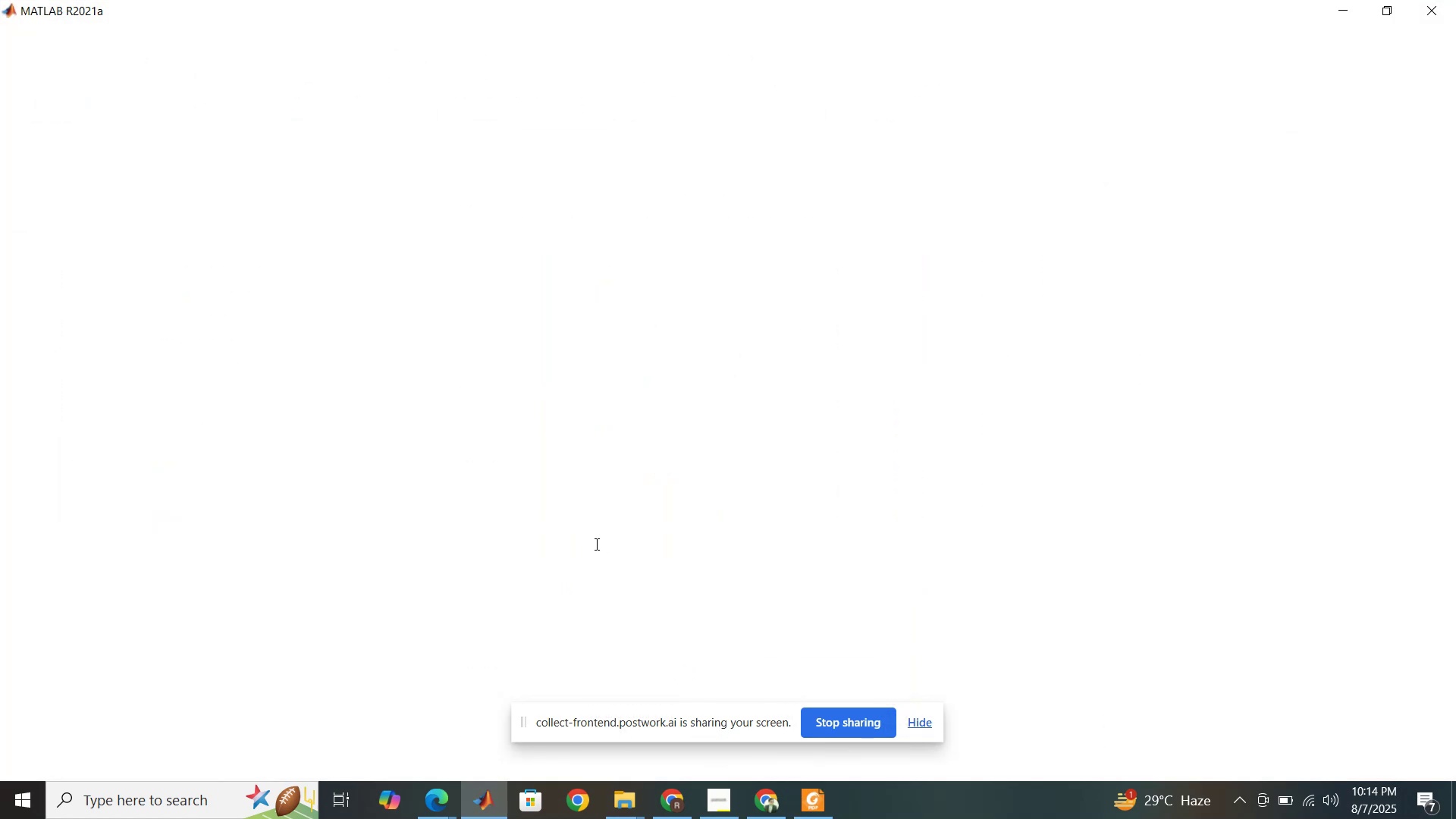 
scroll: coordinate [607, 438], scroll_direction: down, amount: 6.0
 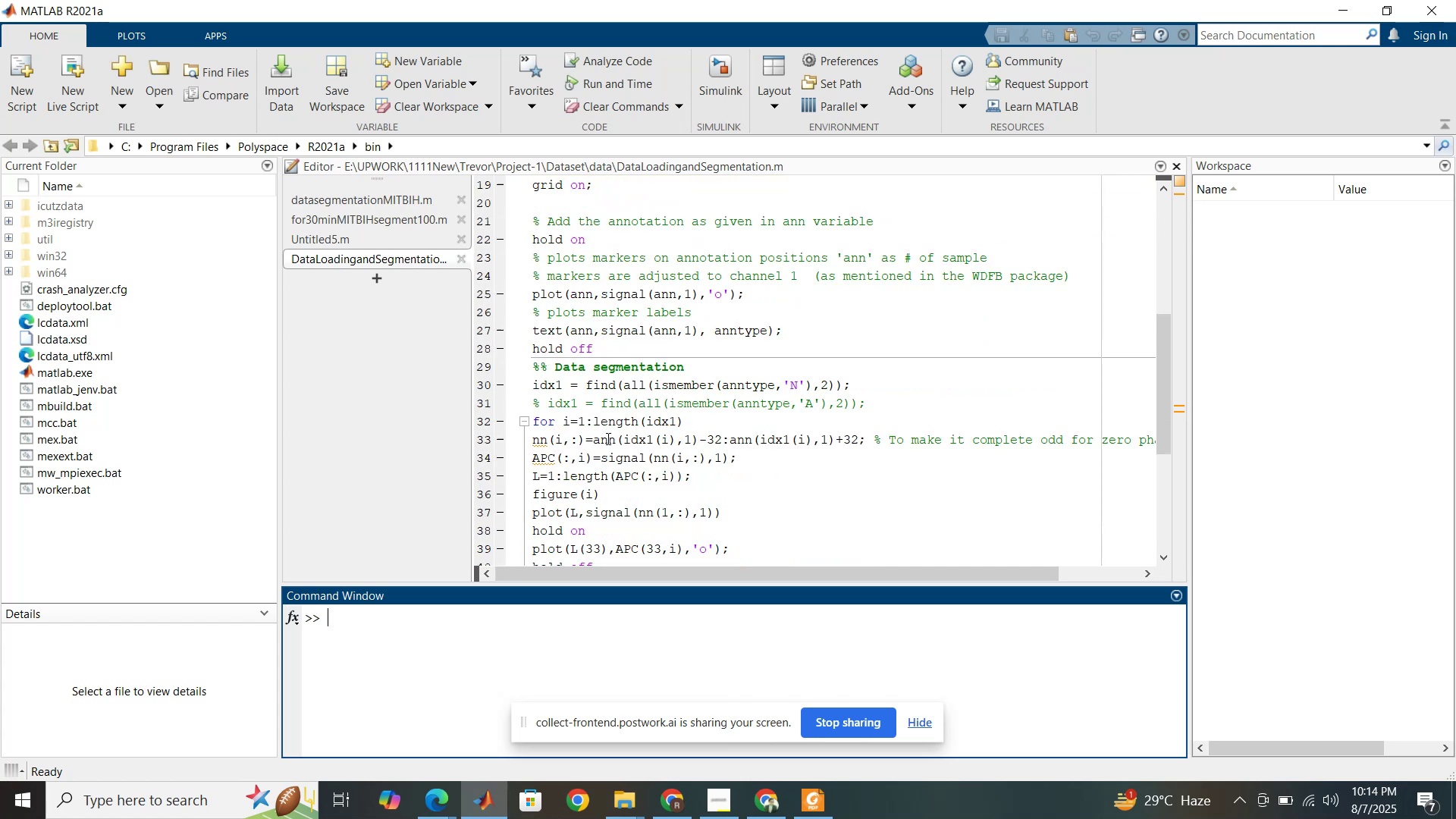 
wait(5.43)
 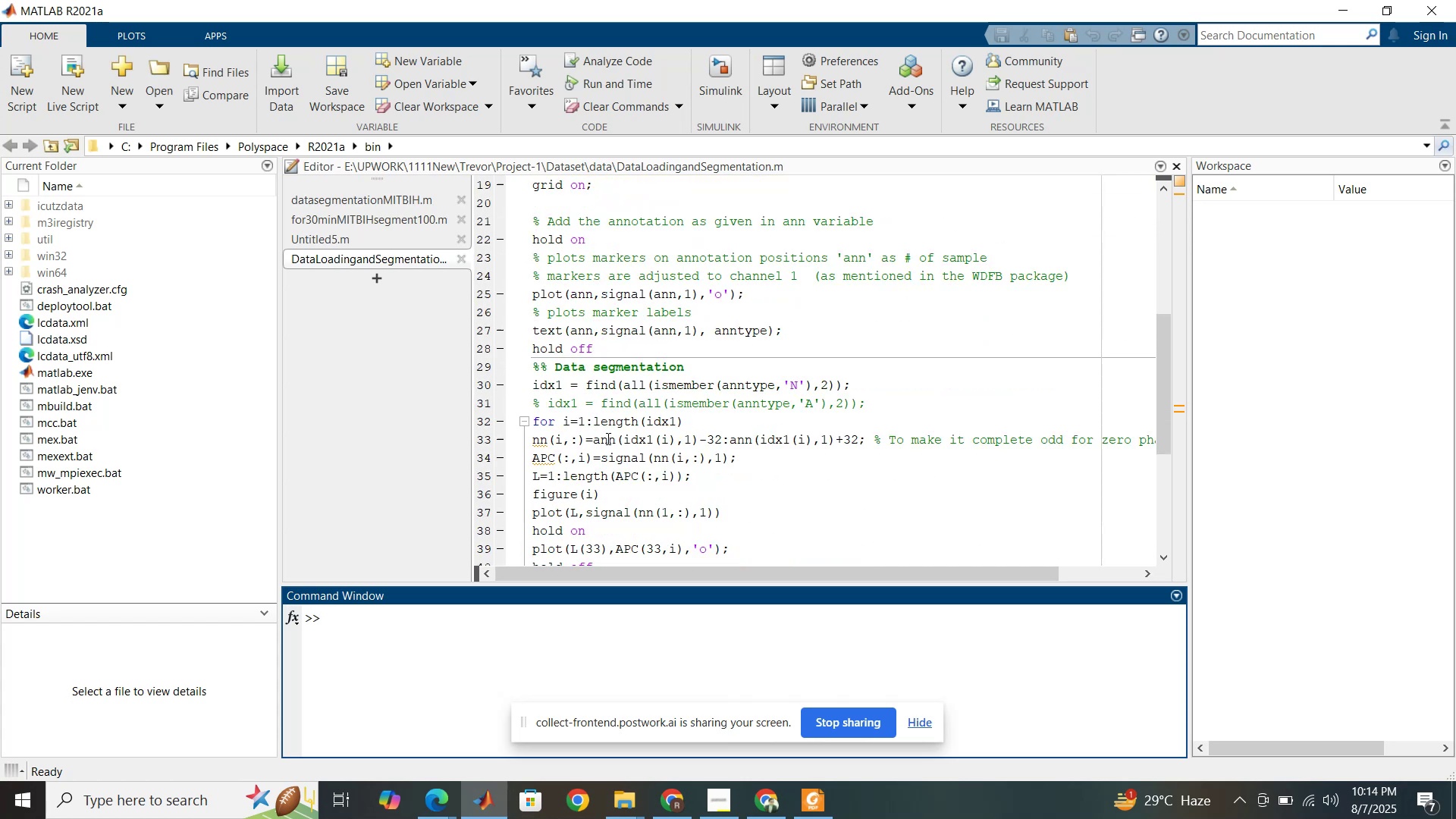 
scroll: coordinate [593, 450], scroll_direction: up, amount: 8.0
 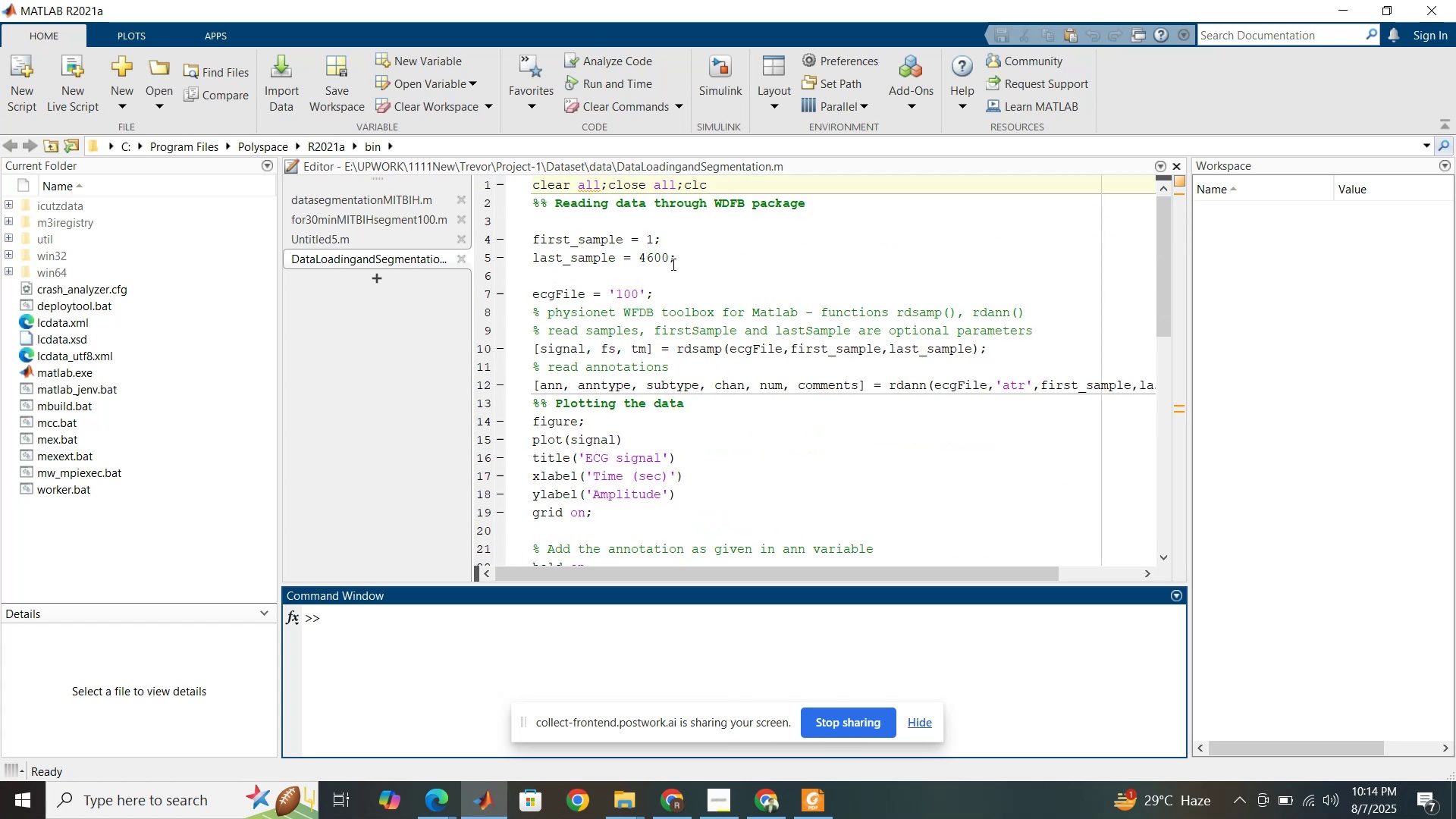 
left_click_drag(start_coordinate=[686, 262], to_coordinate=[594, 253])
 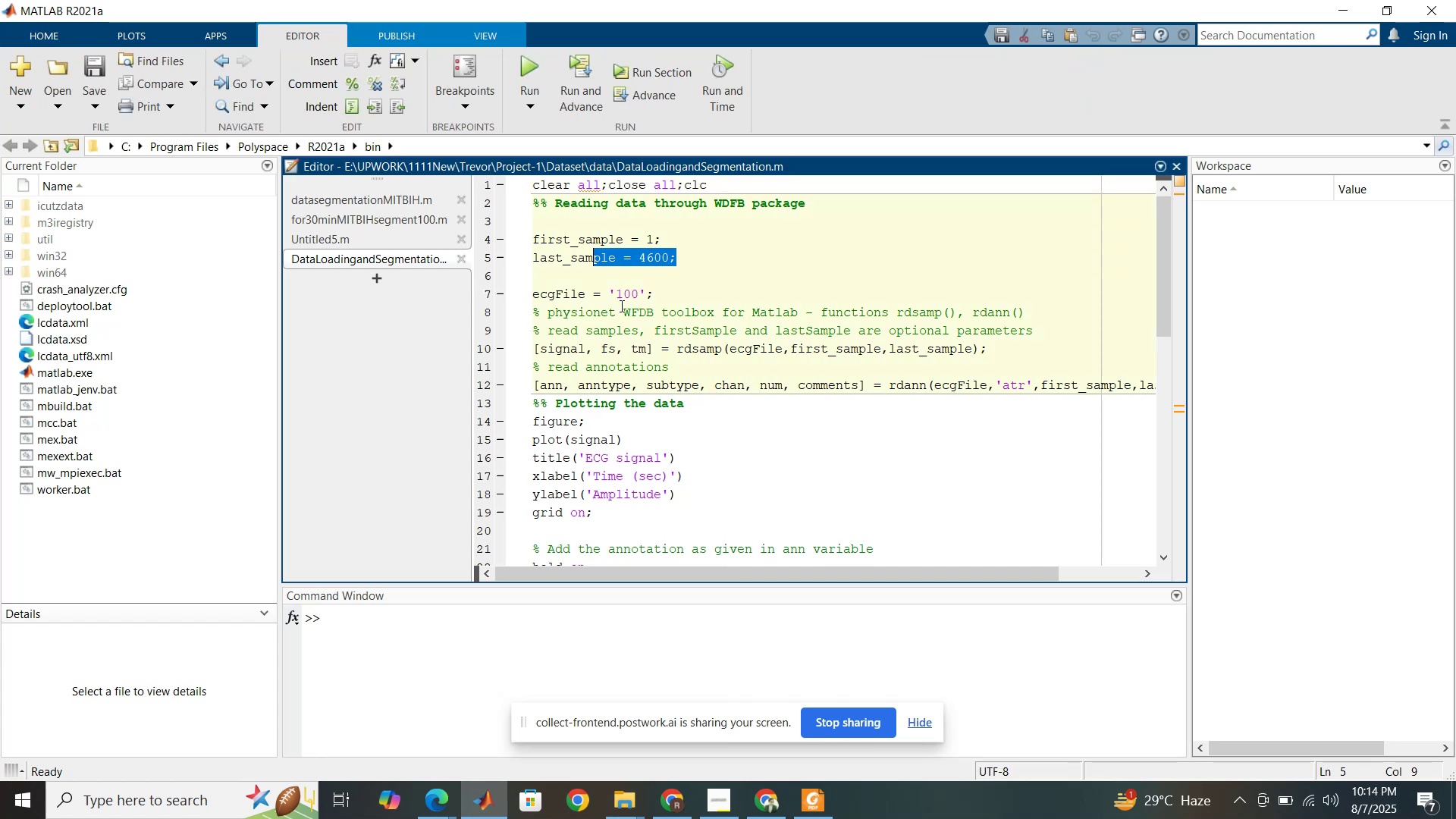 
scroll: coordinate [623, 319], scroll_direction: up, amount: 2.0
 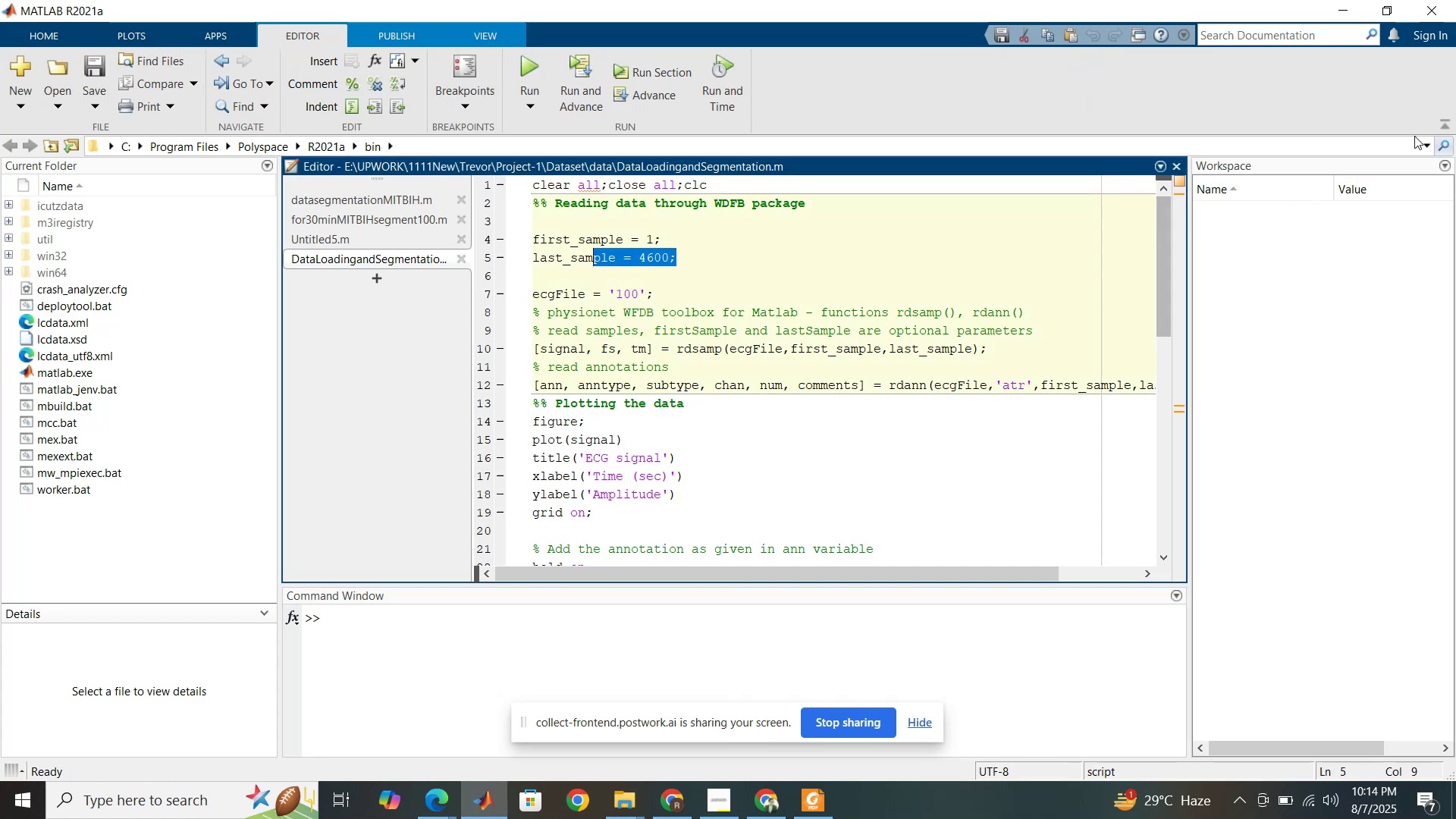 
left_click([1425, 147])
 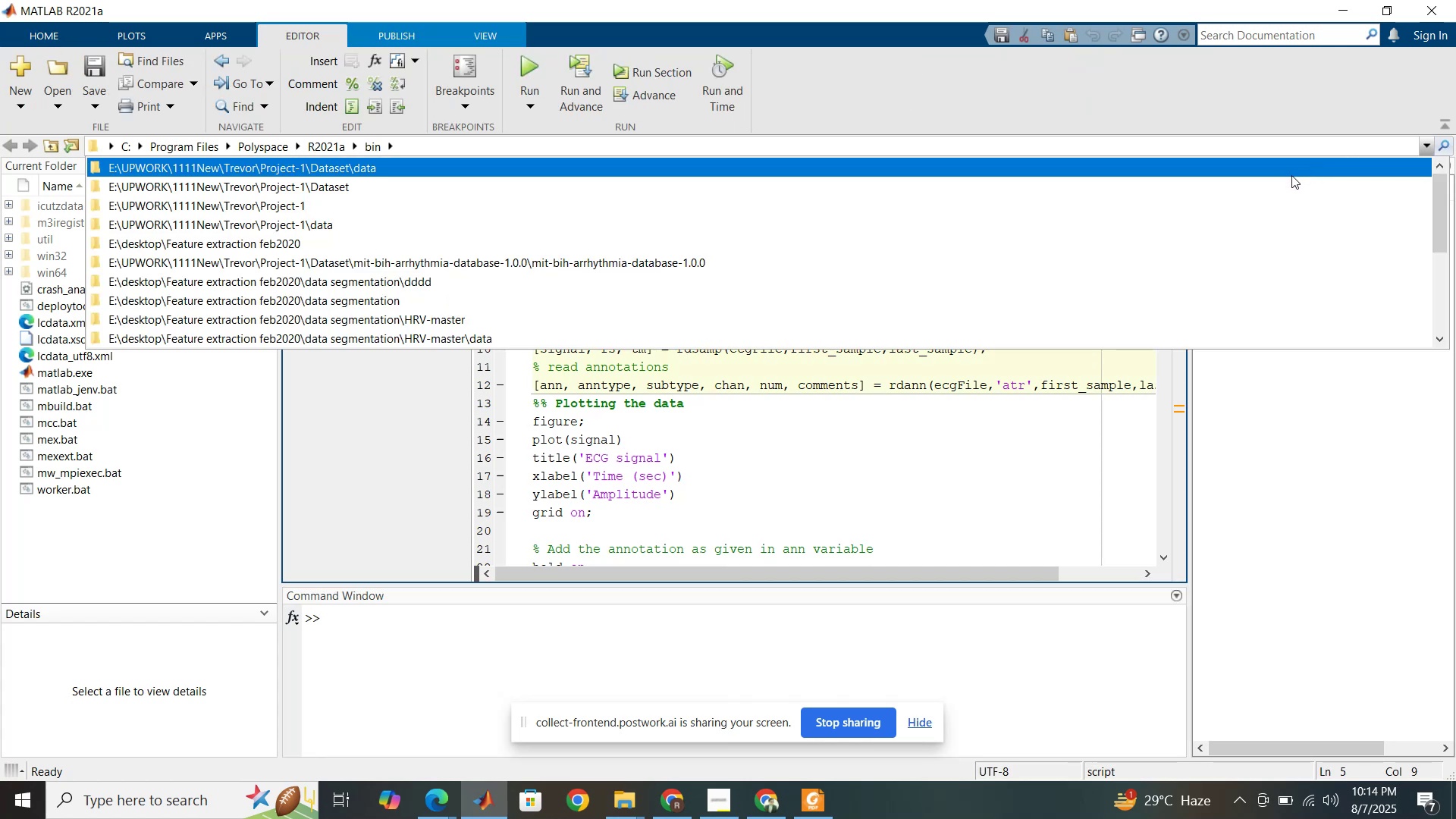 
left_click([1291, 175])
 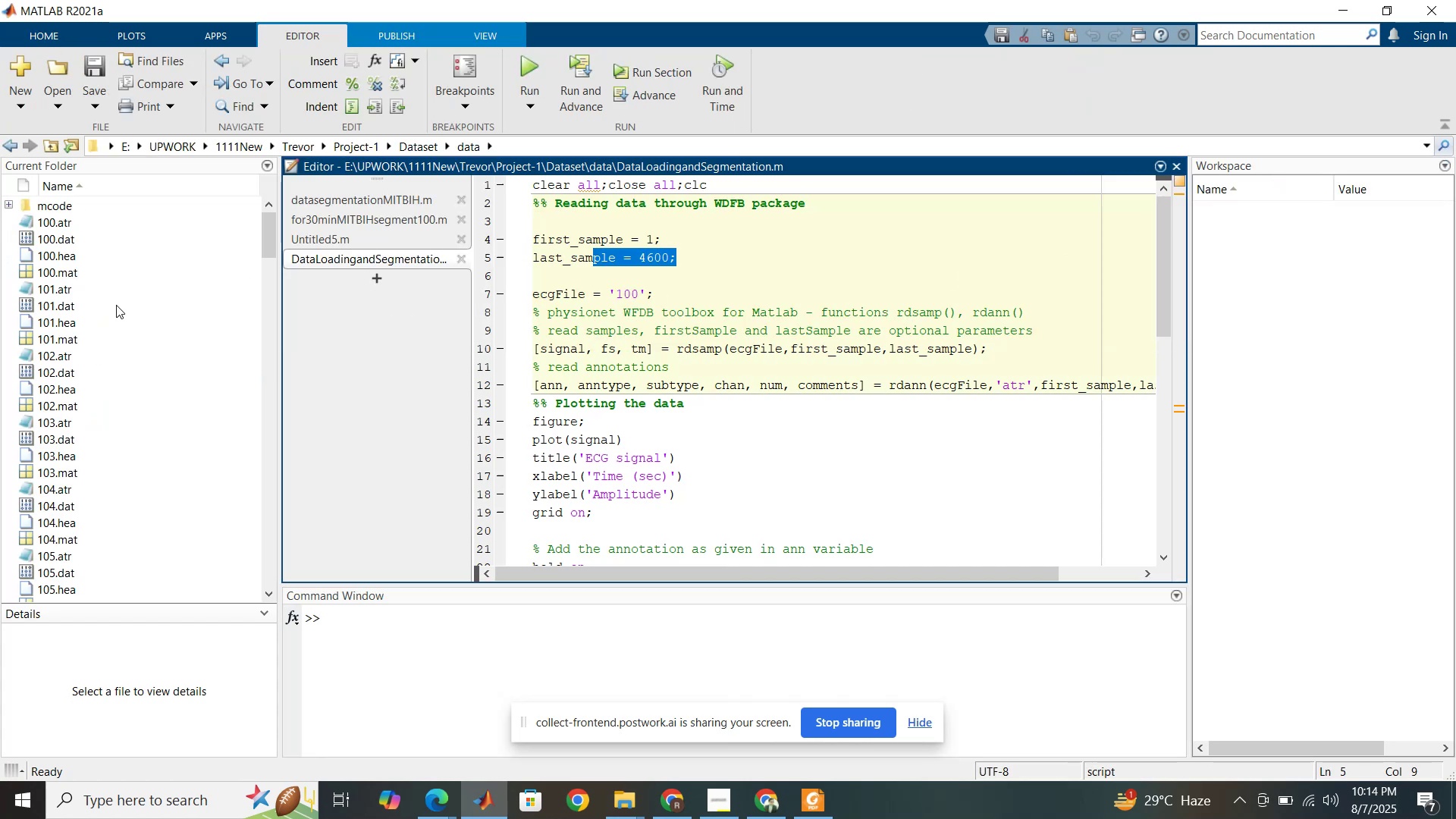 
scroll: coordinate [105, 324], scroll_direction: down, amount: 67.0
 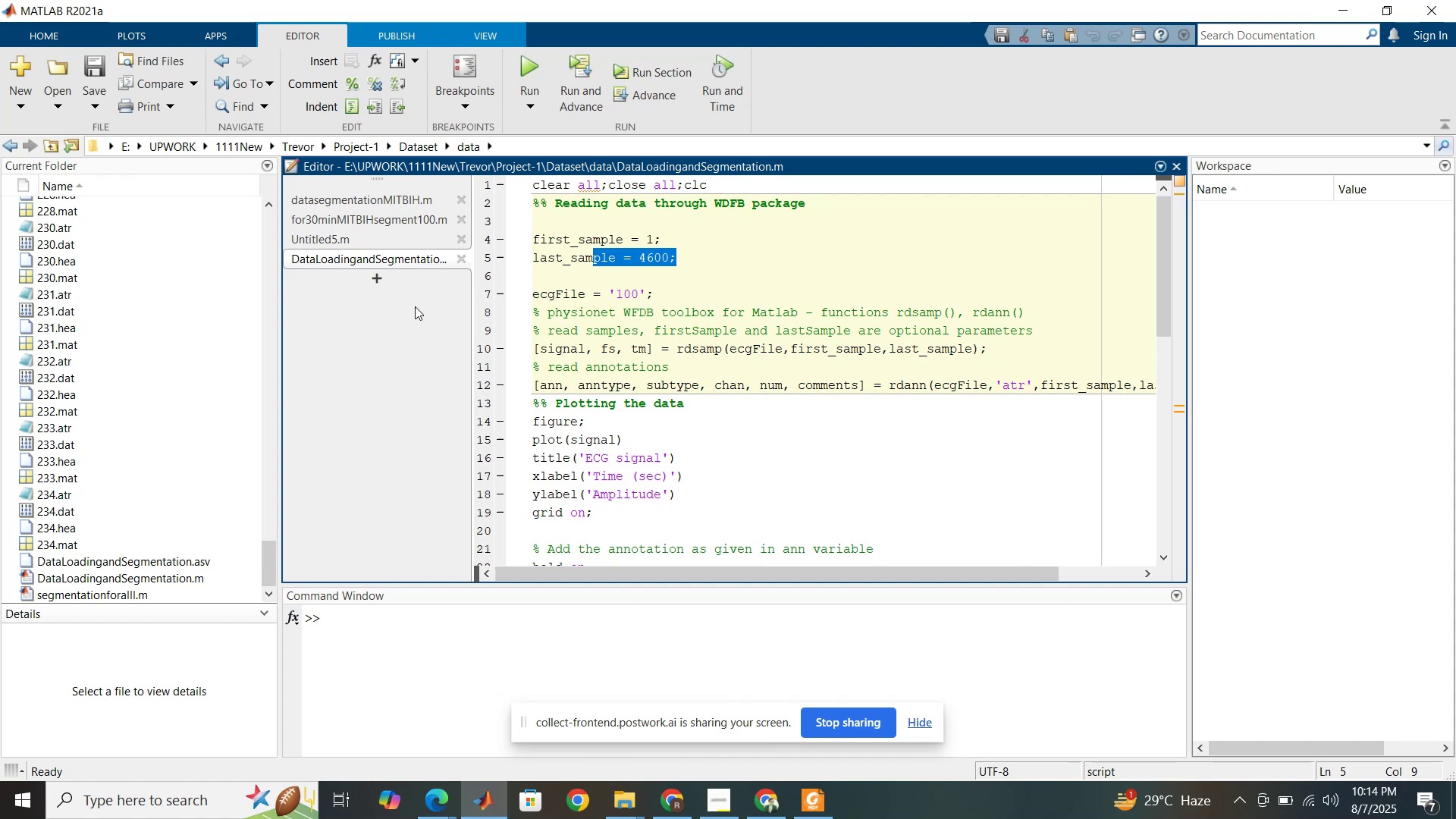 
left_click([668, 314])
 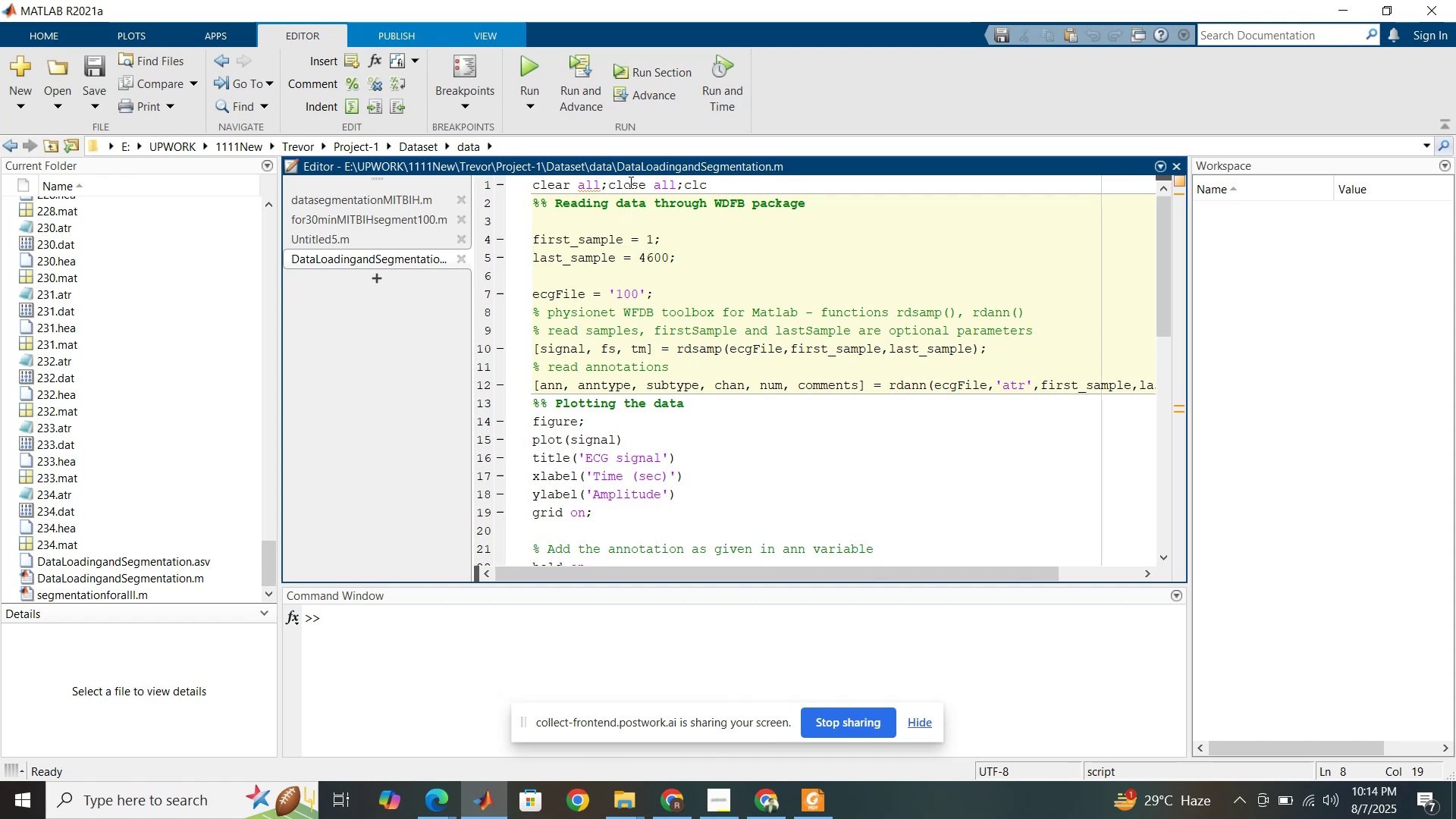 
left_click([629, 182])
 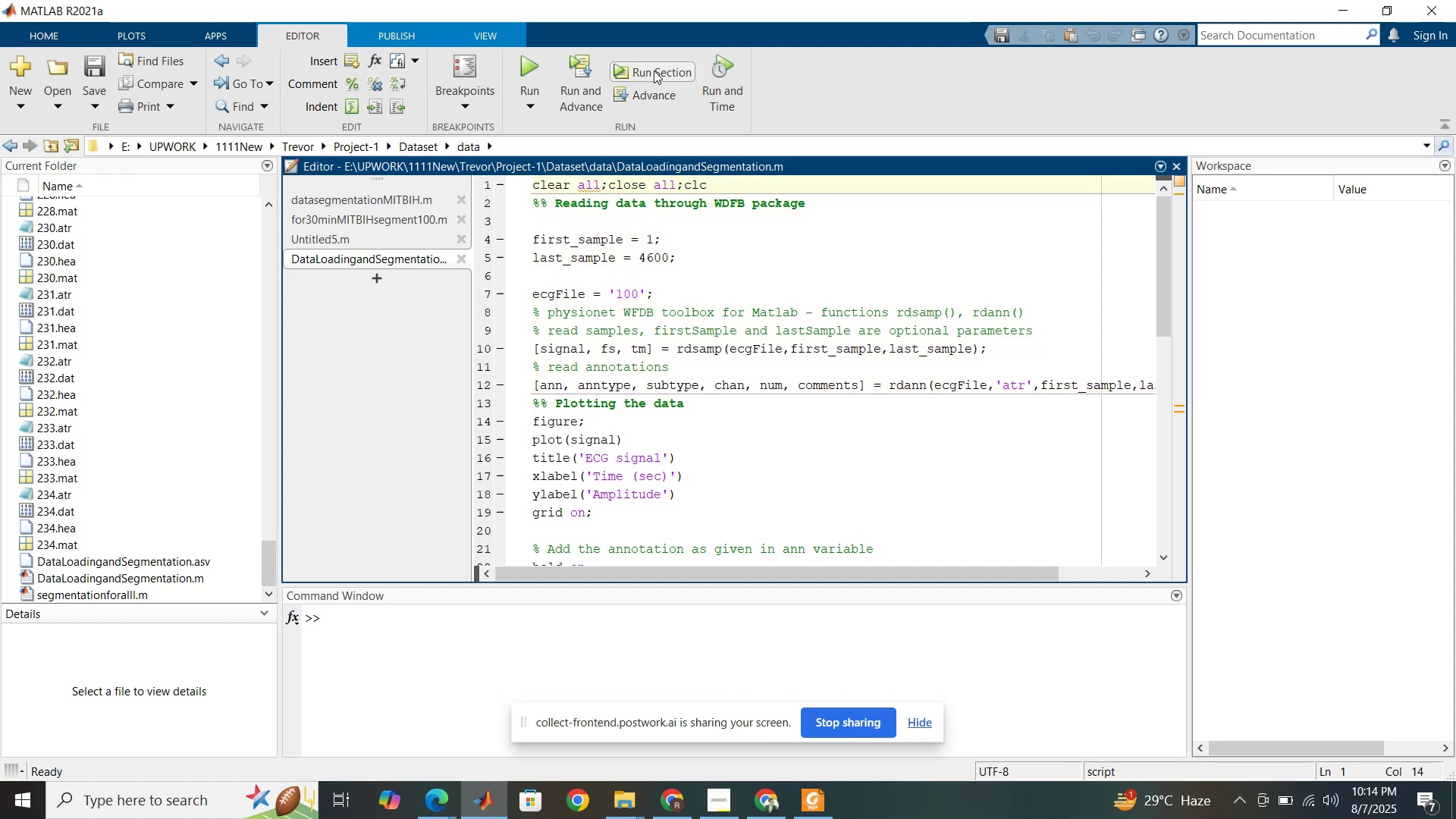 
left_click([654, 69])
 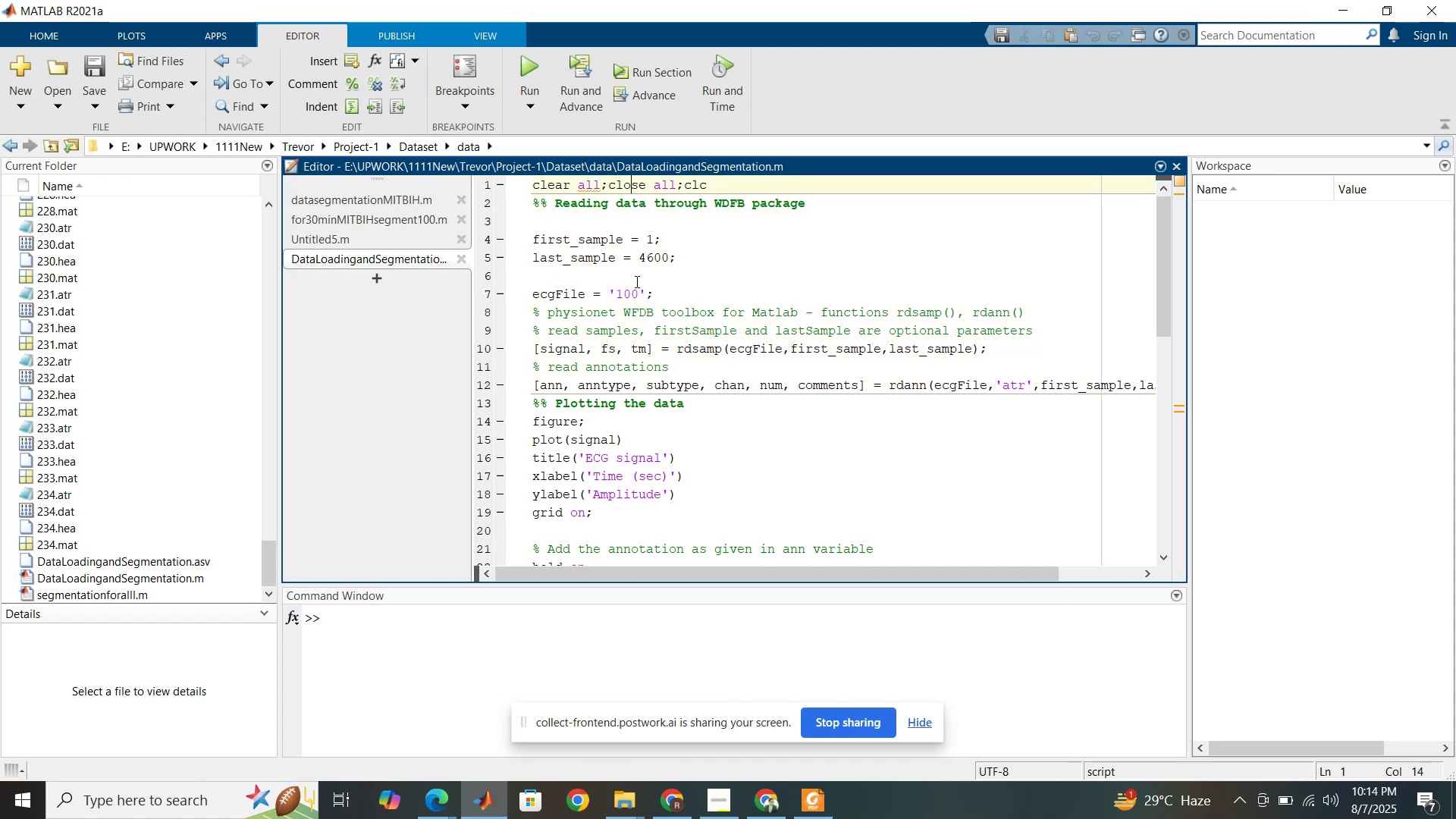 
left_click([635, 281])
 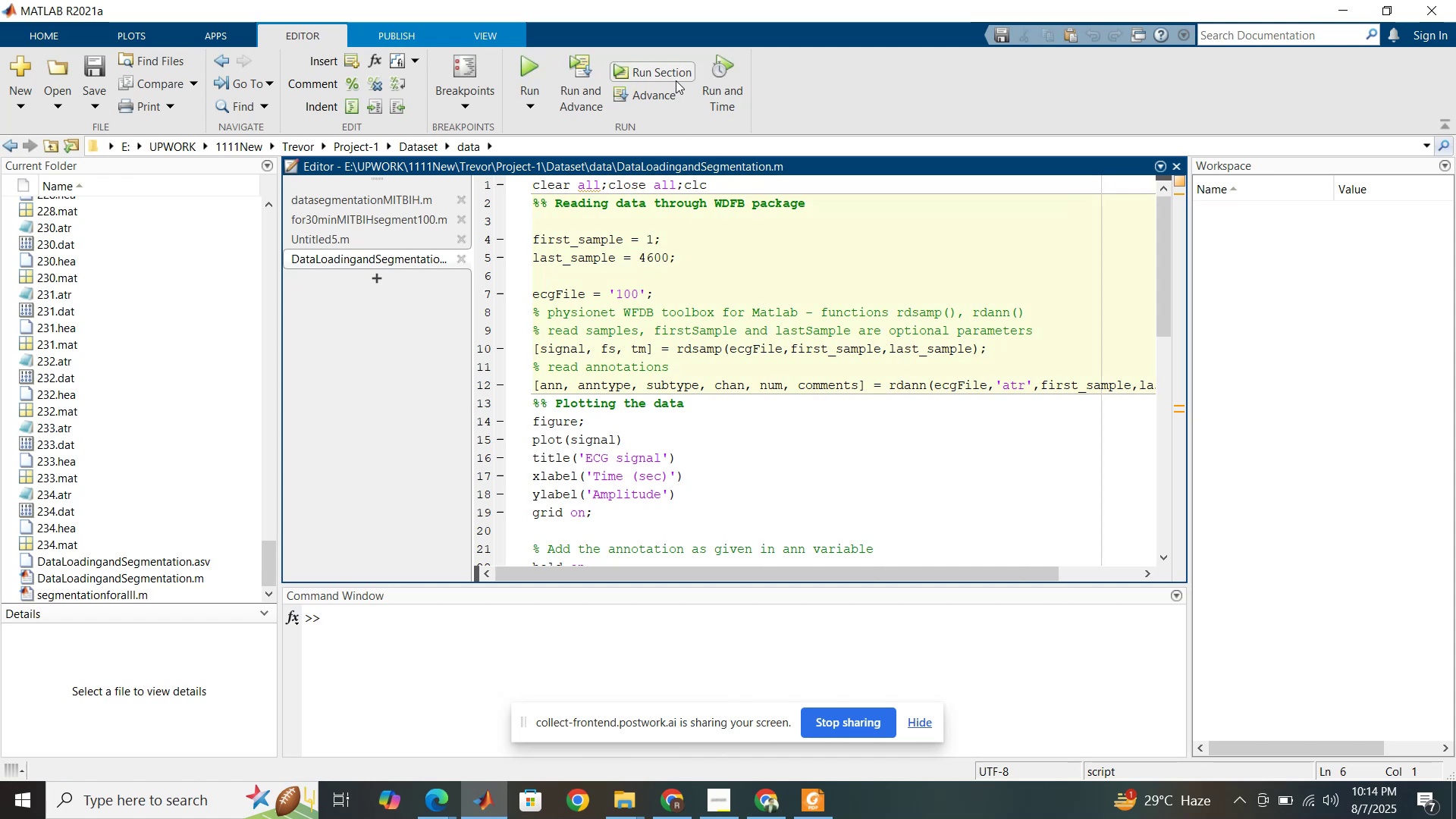 
left_click([676, 79])
 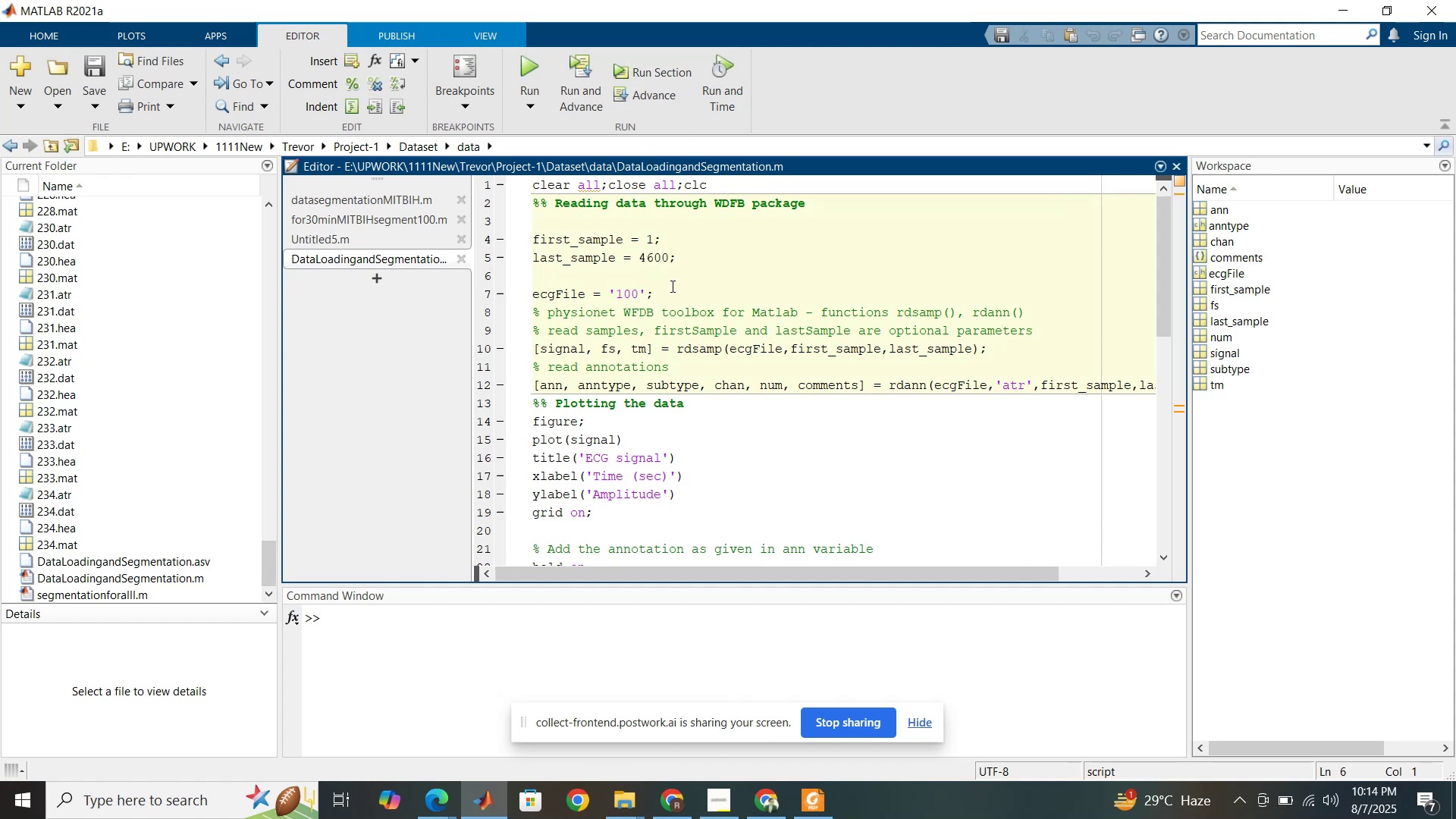 
scroll: coordinate [668, 287], scroll_direction: down, amount: 4.0
 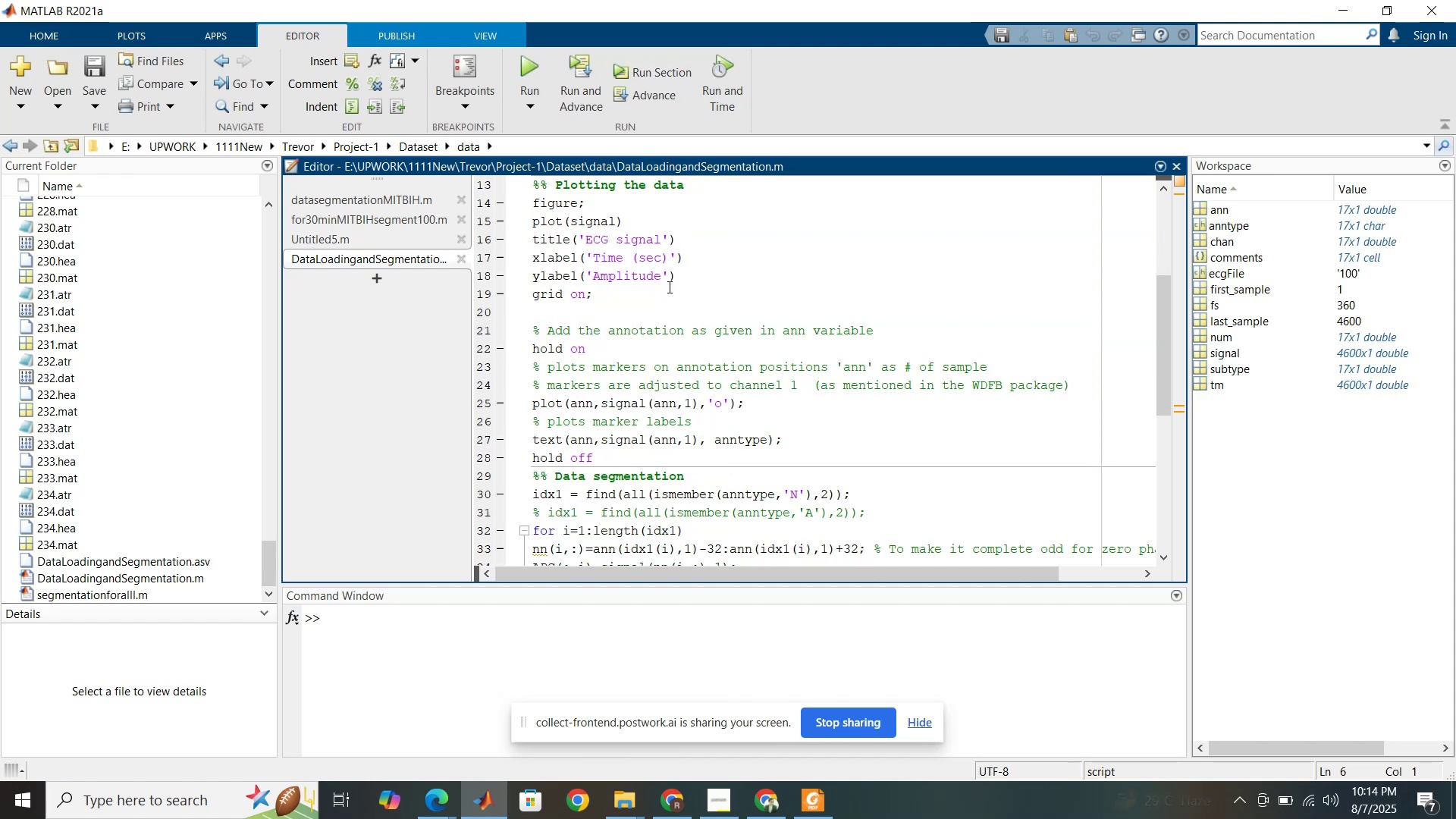 
left_click([668, 287])
 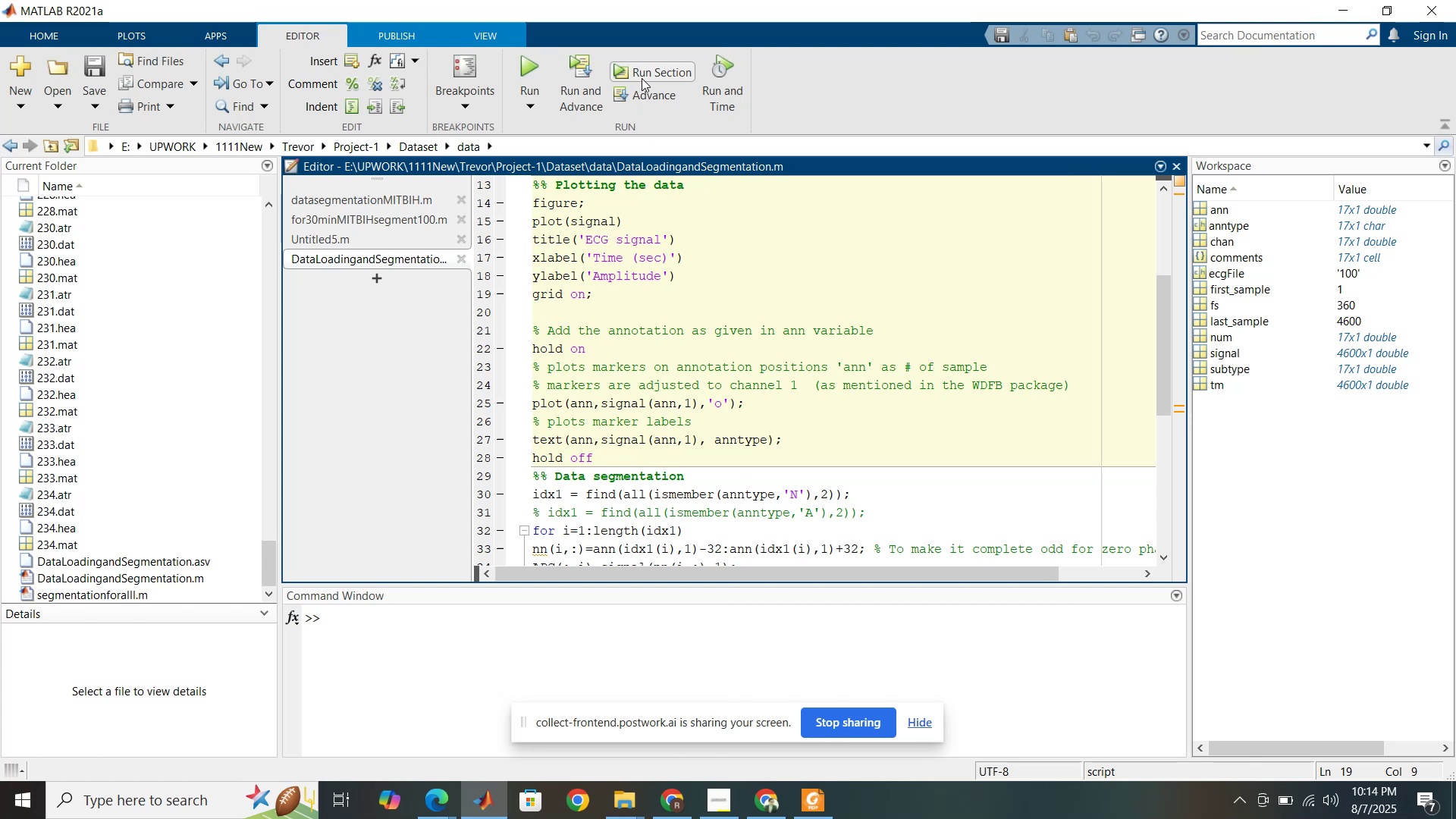 
left_click([644, 78])
 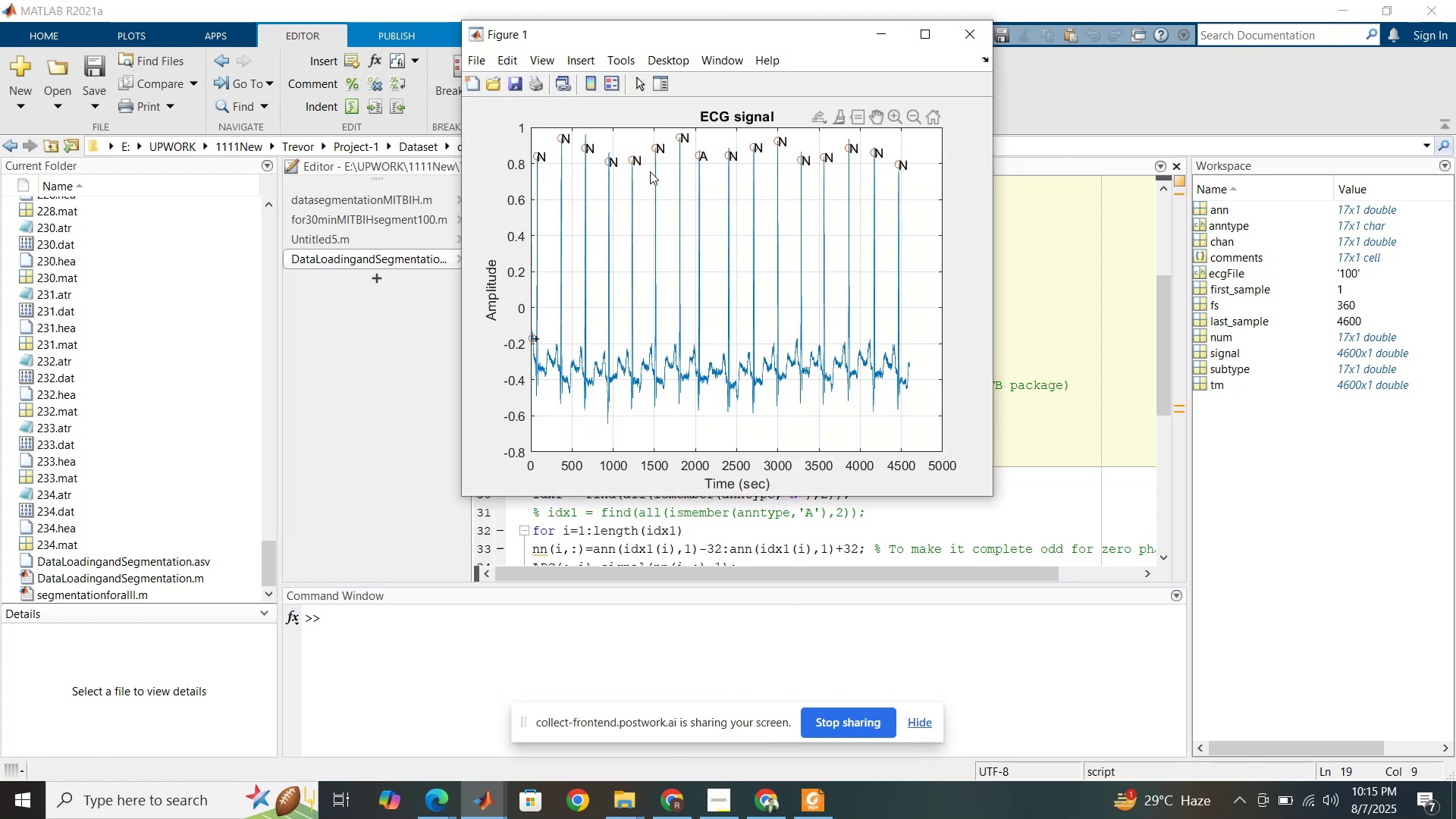 
wait(11.06)
 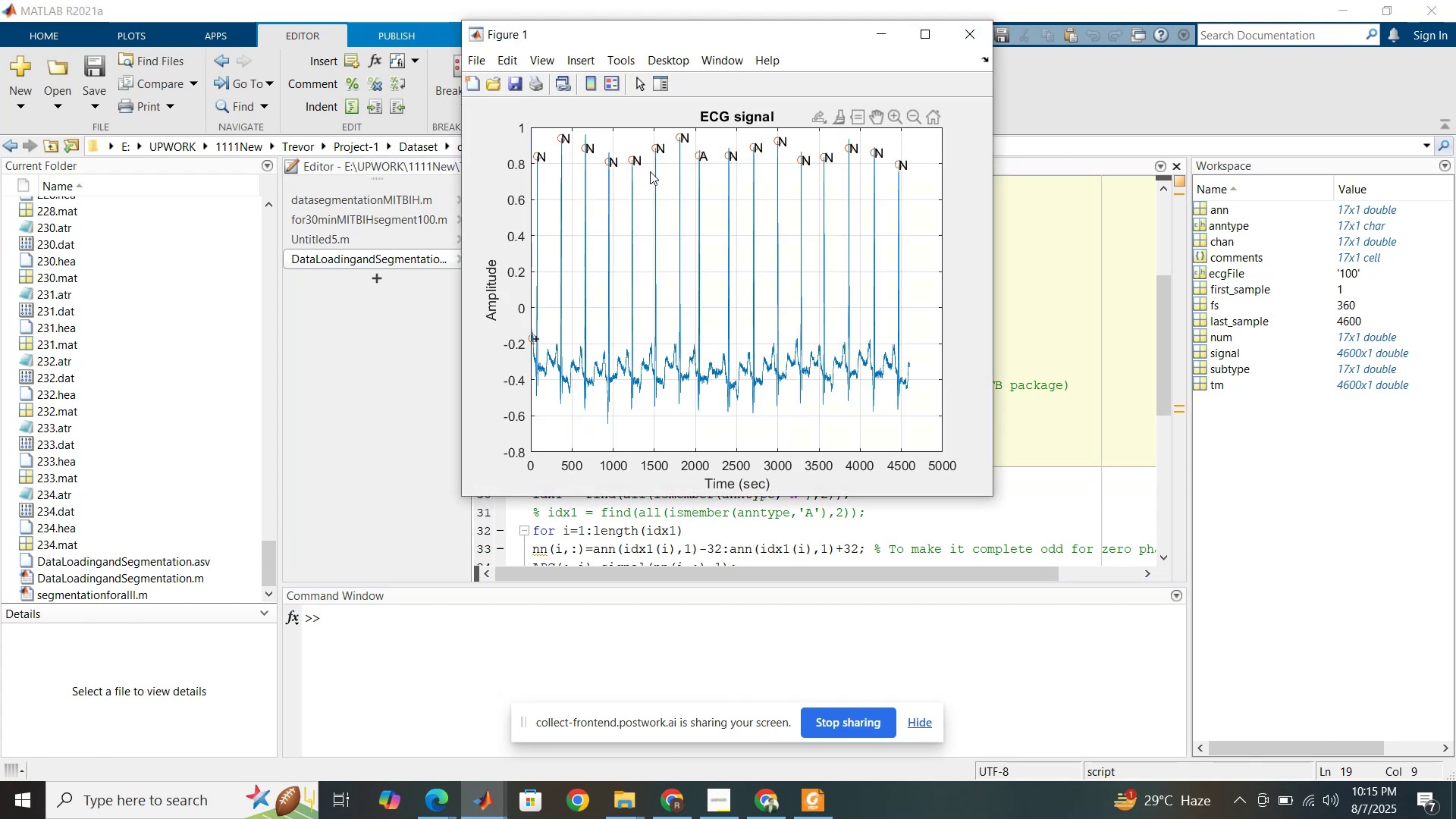 
left_click([1031, 348])
 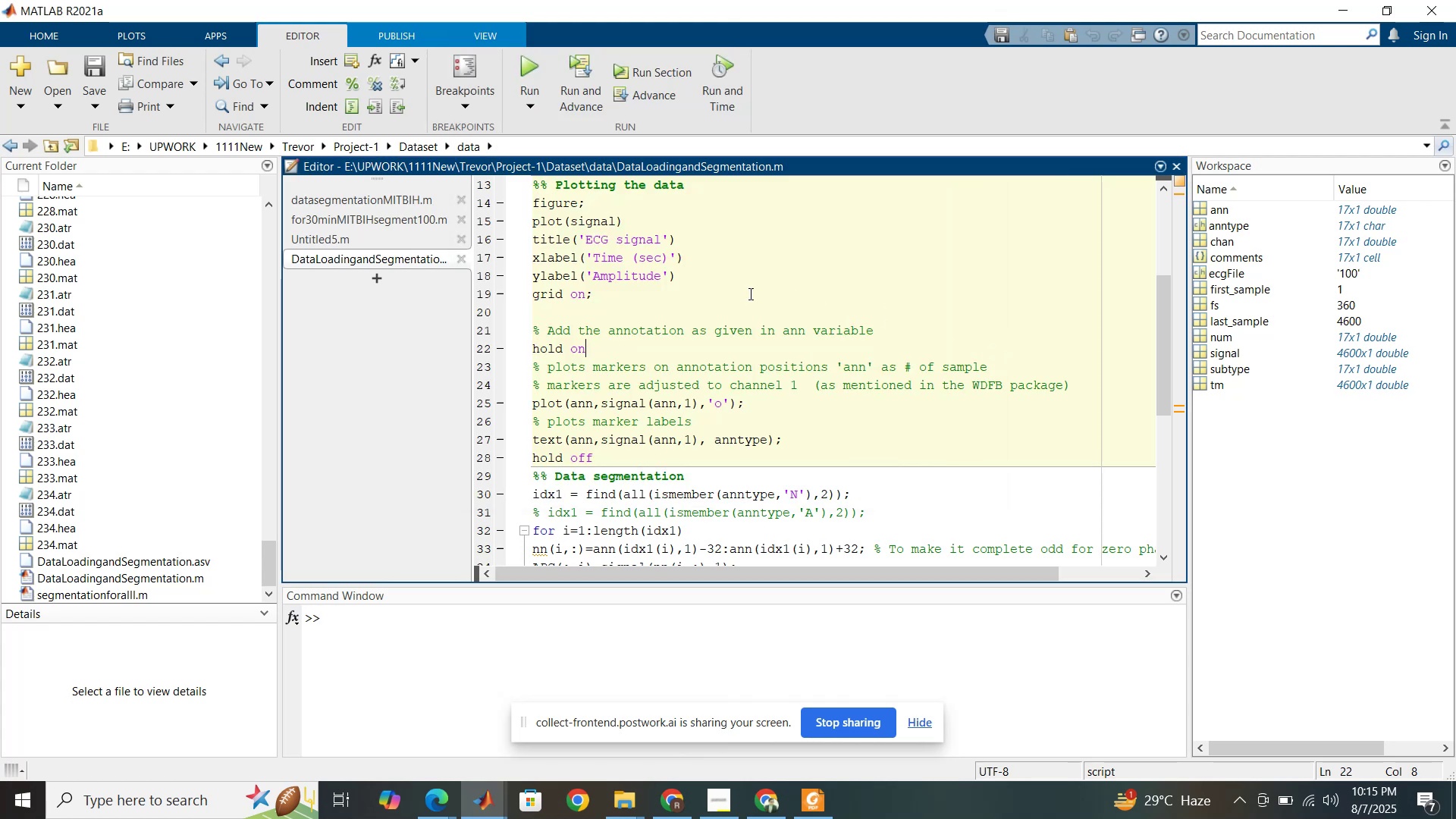 
scroll: coordinate [682, 290], scroll_direction: up, amount: 5.0
 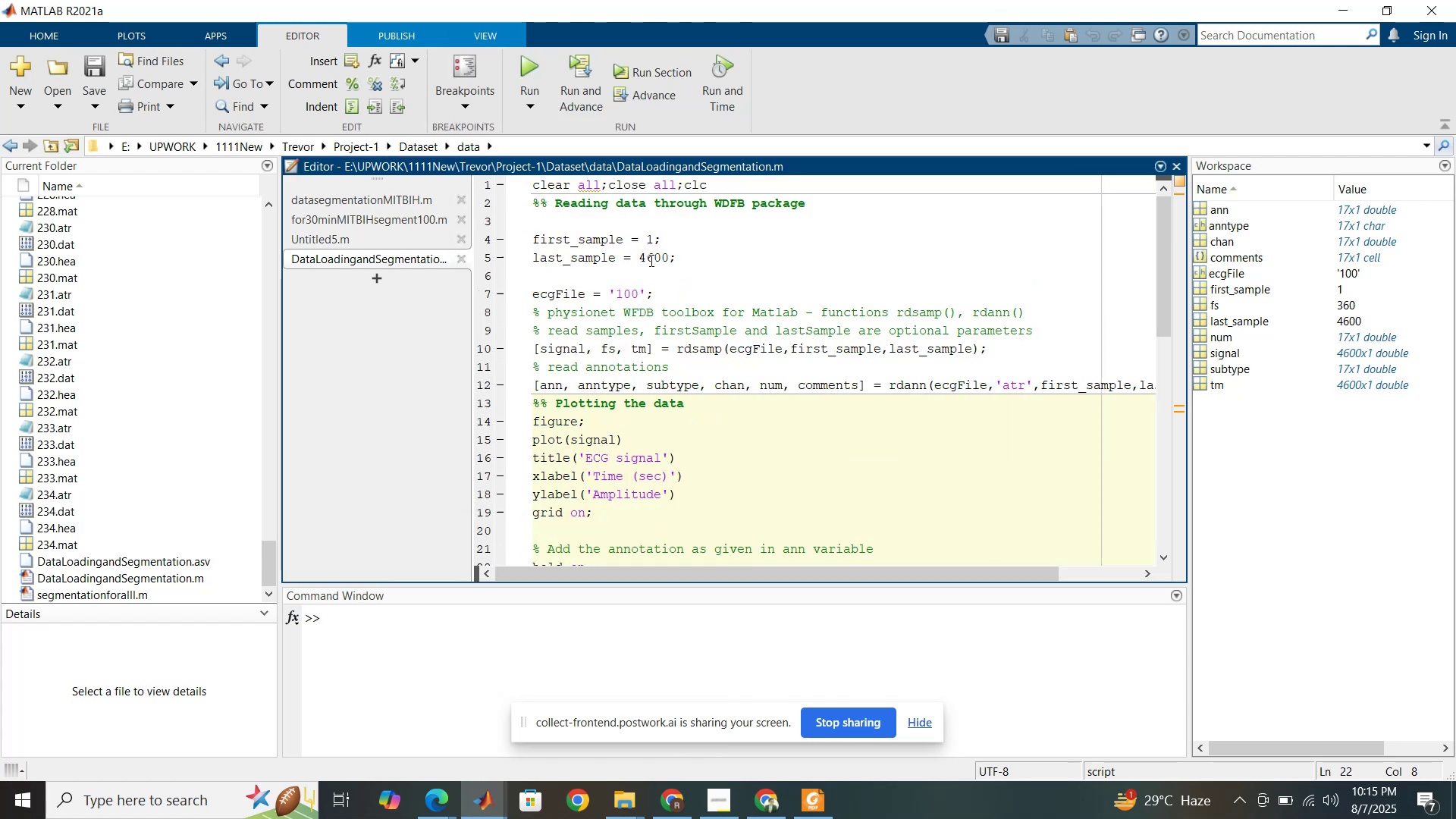 
left_click_drag(start_coordinate=[650, 260], to_coordinate=[642, 256])
 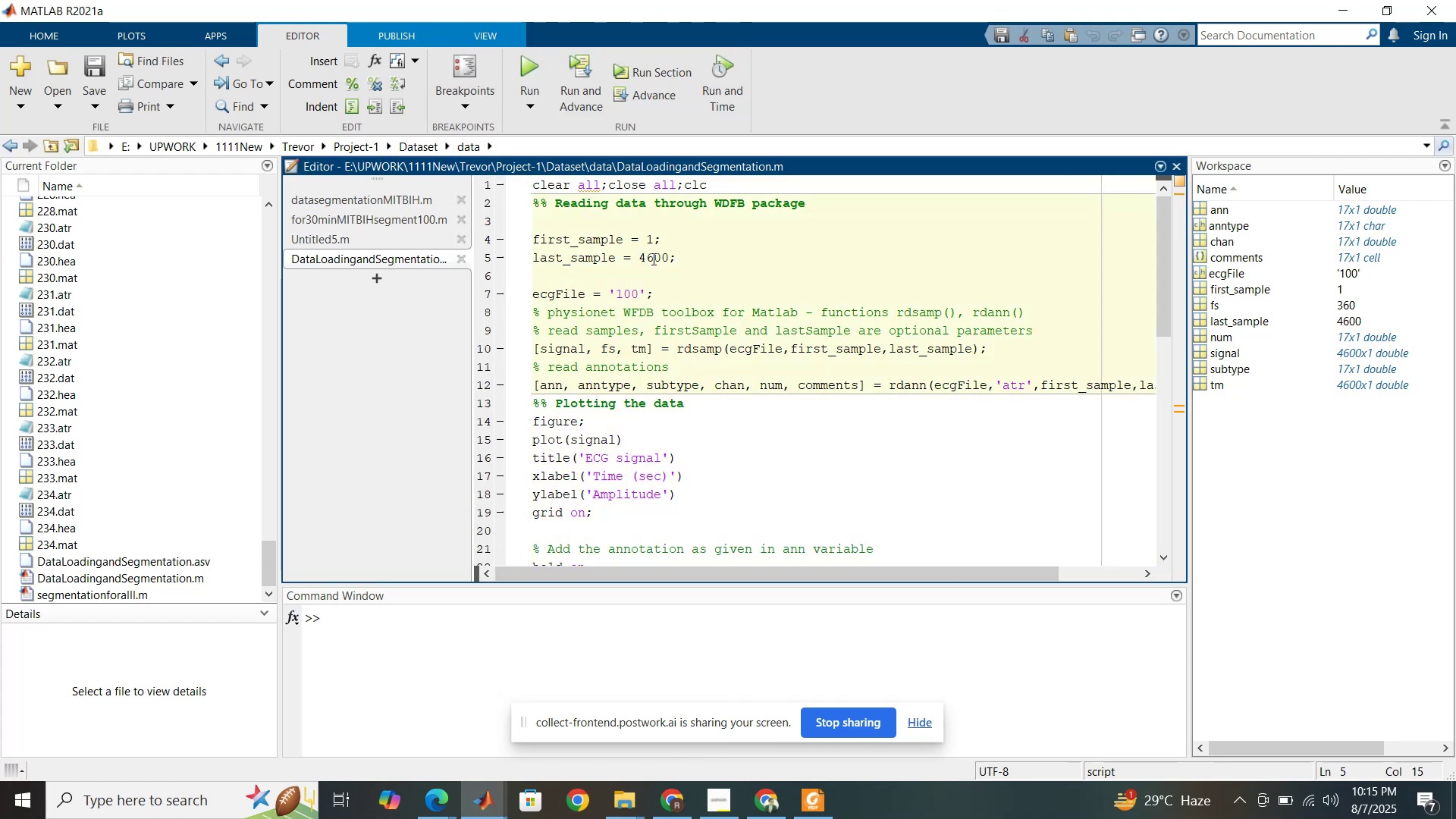 
left_click_drag(start_coordinate=[645, 257], to_coordinate=[642, 256])
 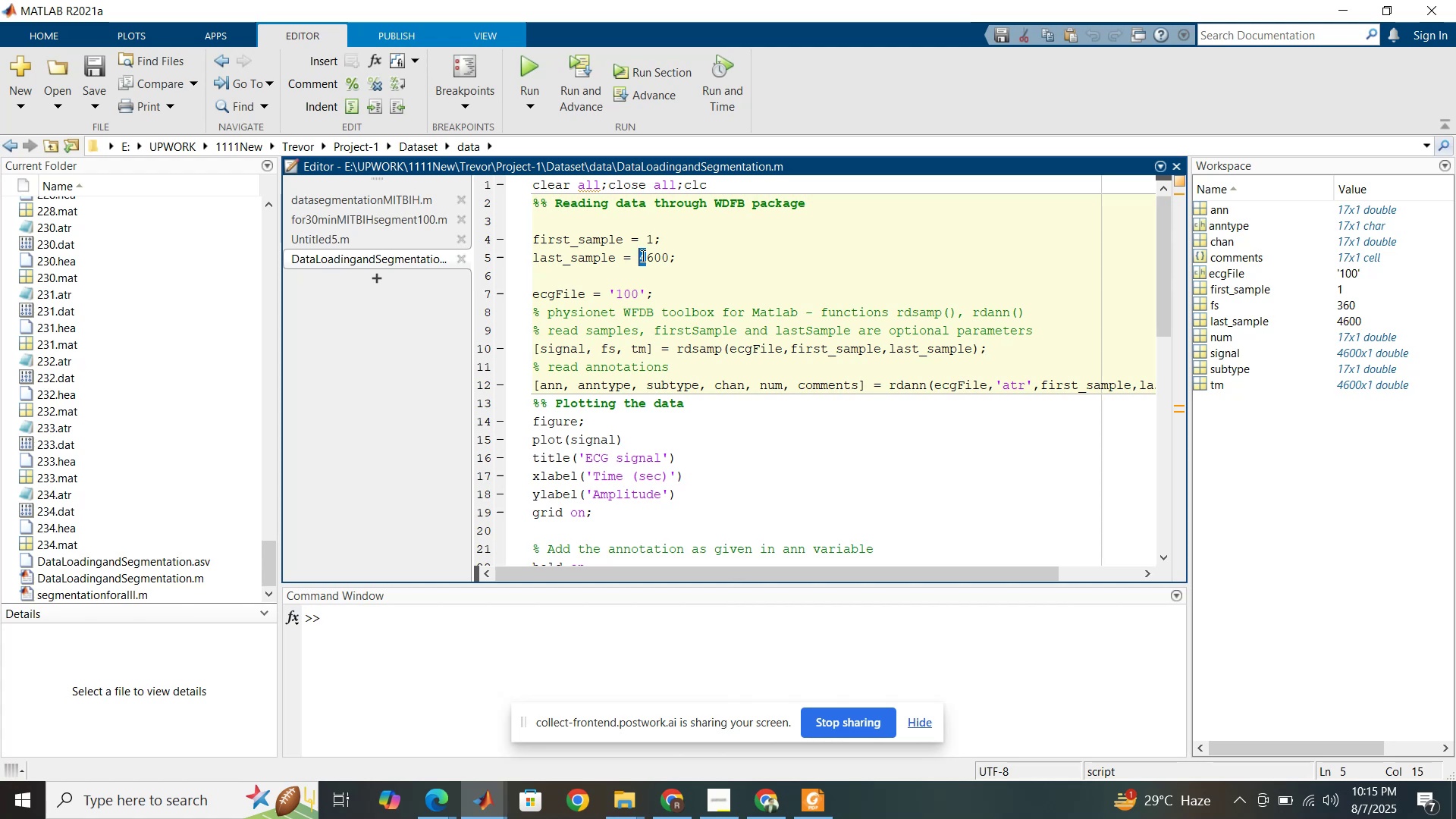 
left_click_drag(start_coordinate=[651, 257], to_coordinate=[640, 256])
 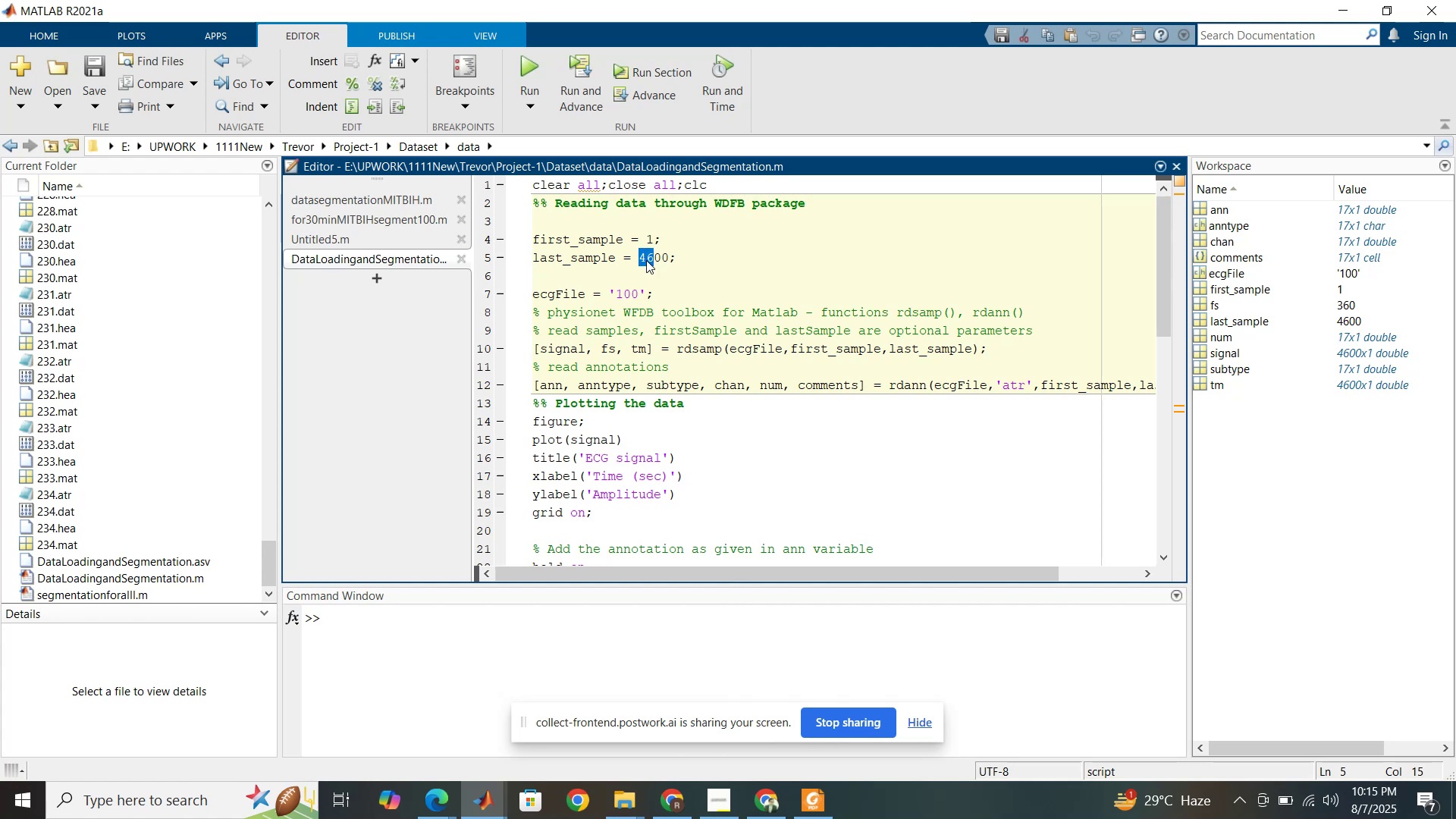 
left_click([642, 258])
 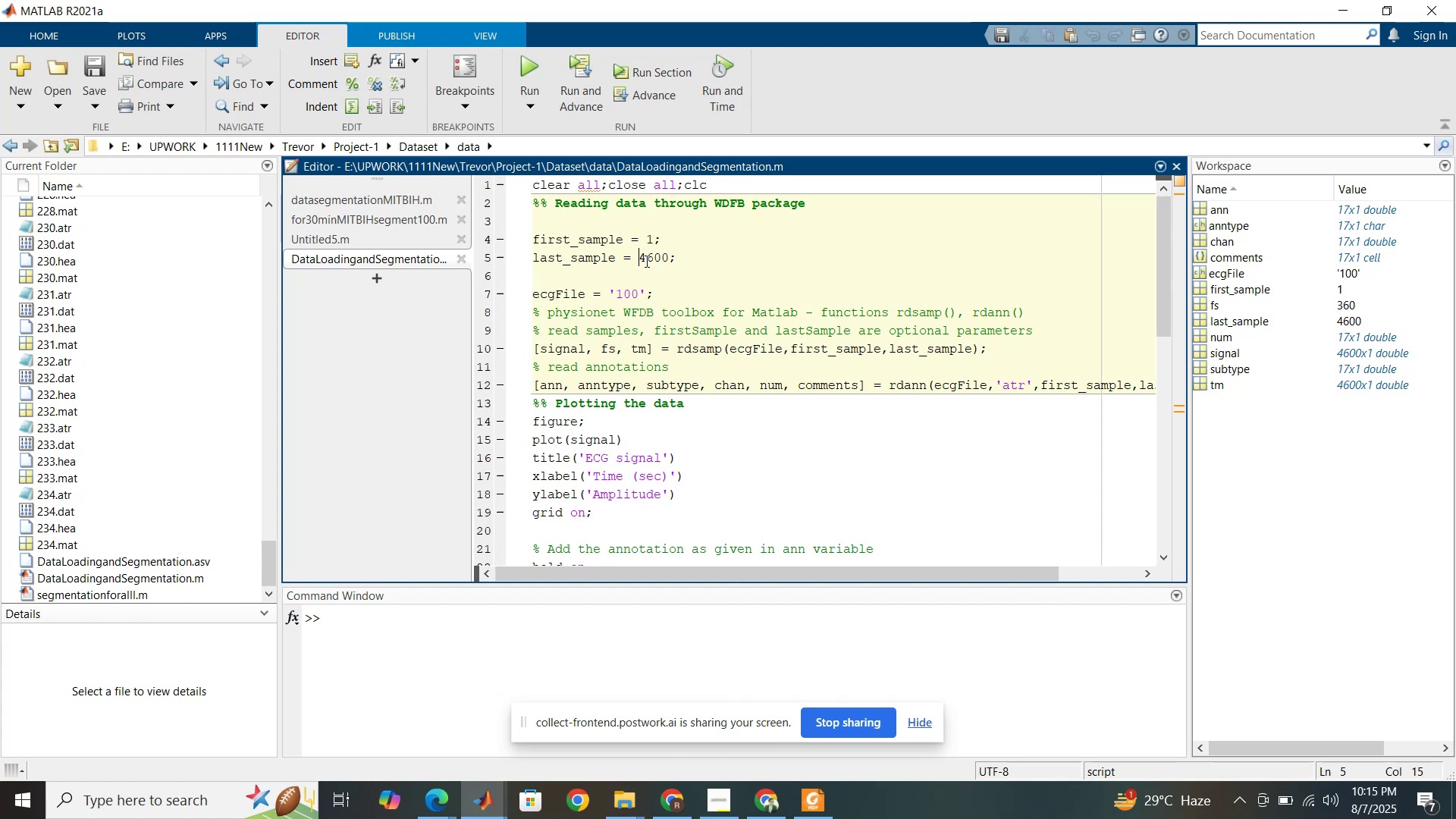 
left_click_drag(start_coordinate=[645, 261], to_coordinate=[638, 257])
 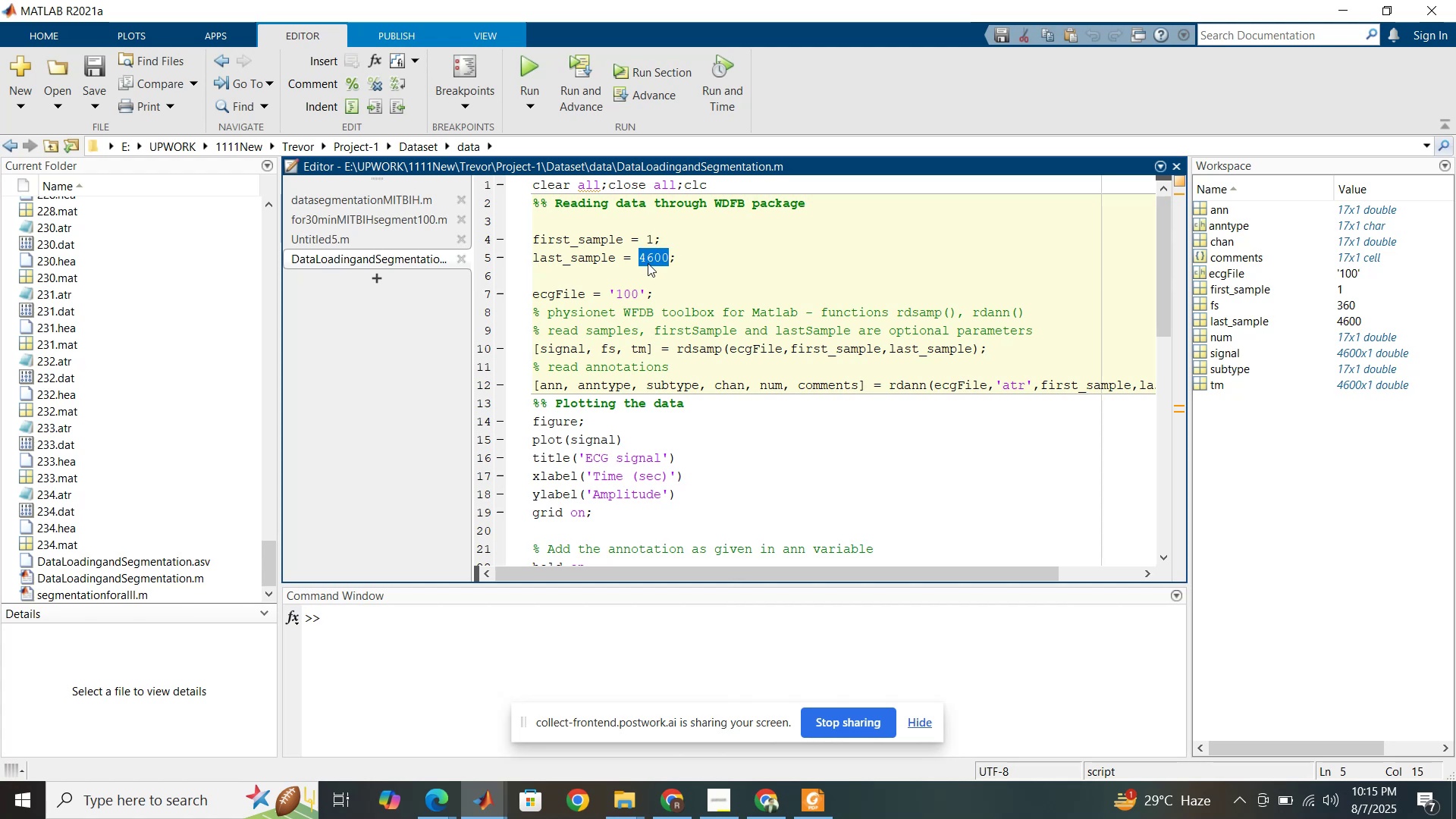 
left_click([648, 263])
 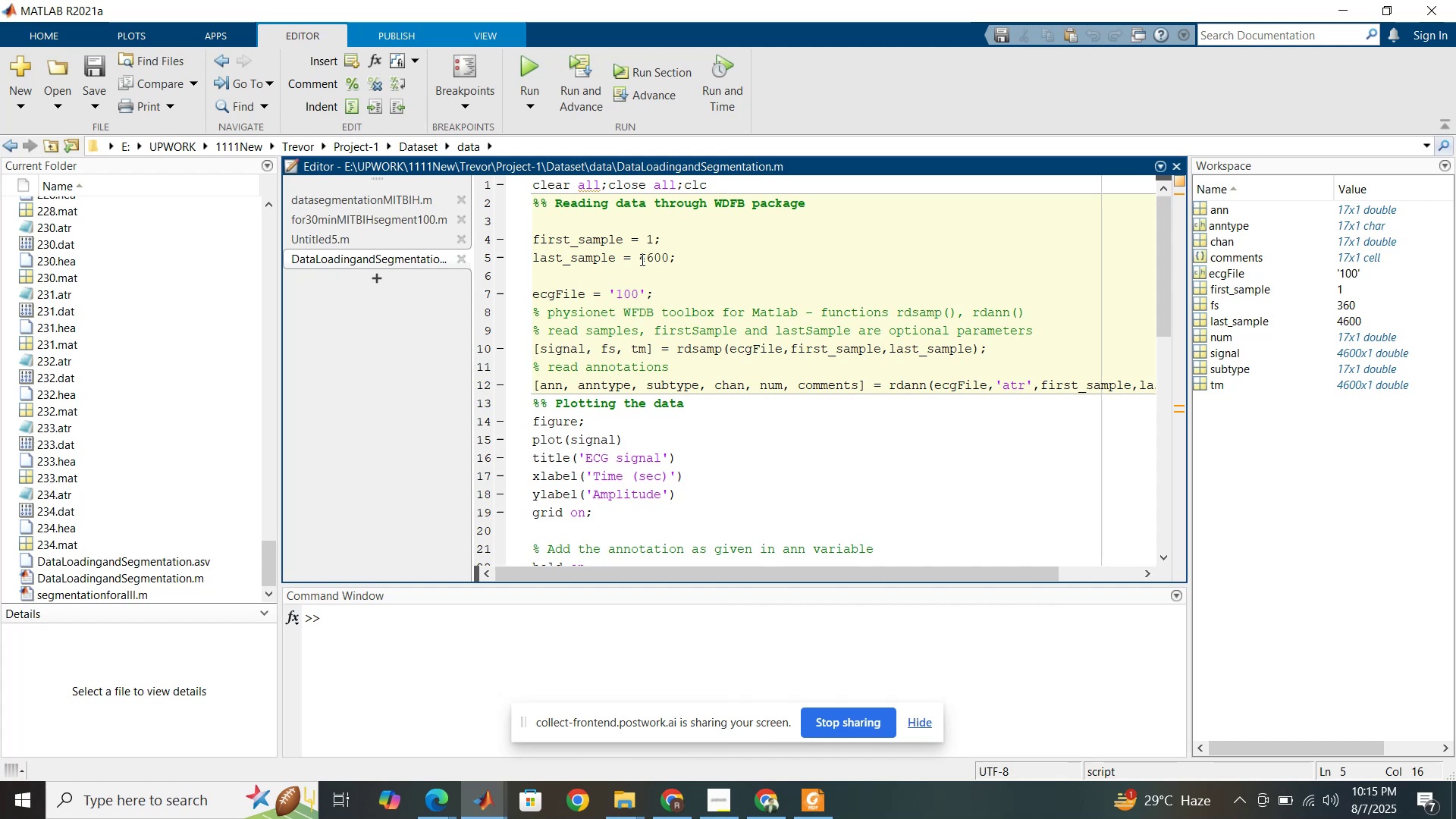 
key(Backspace)
 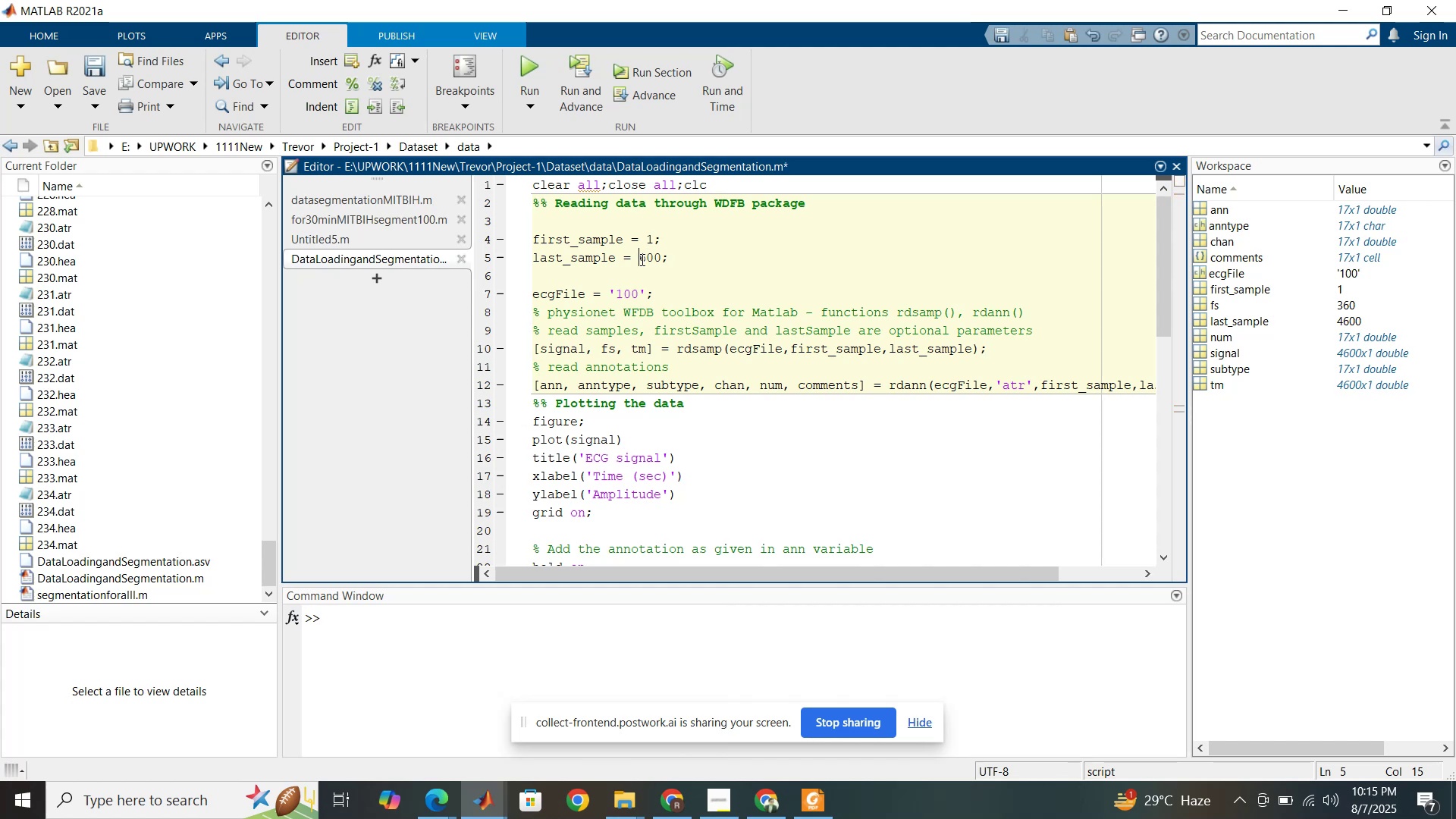 
key(Numpad3)
 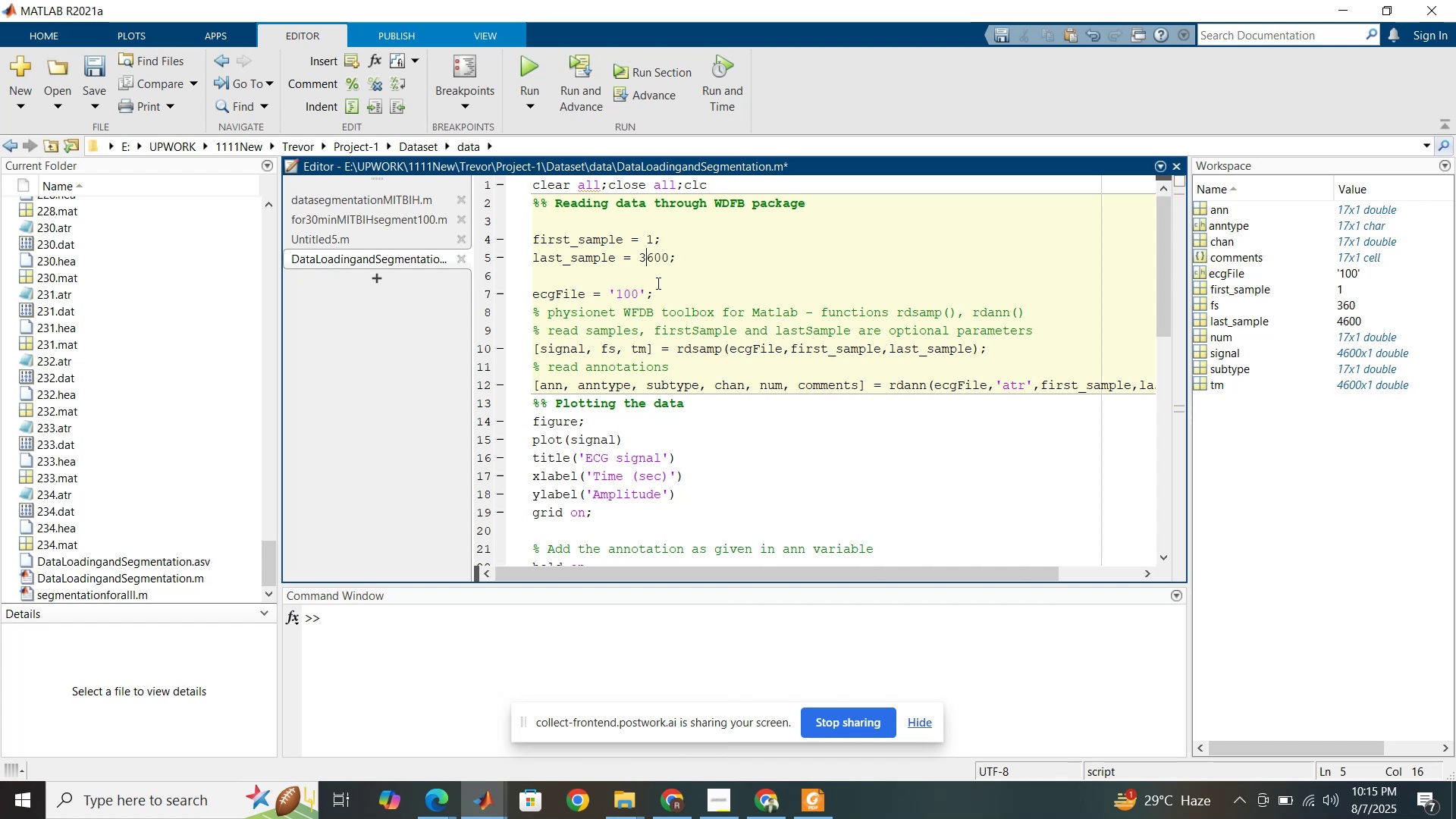 
left_click([657, 283])
 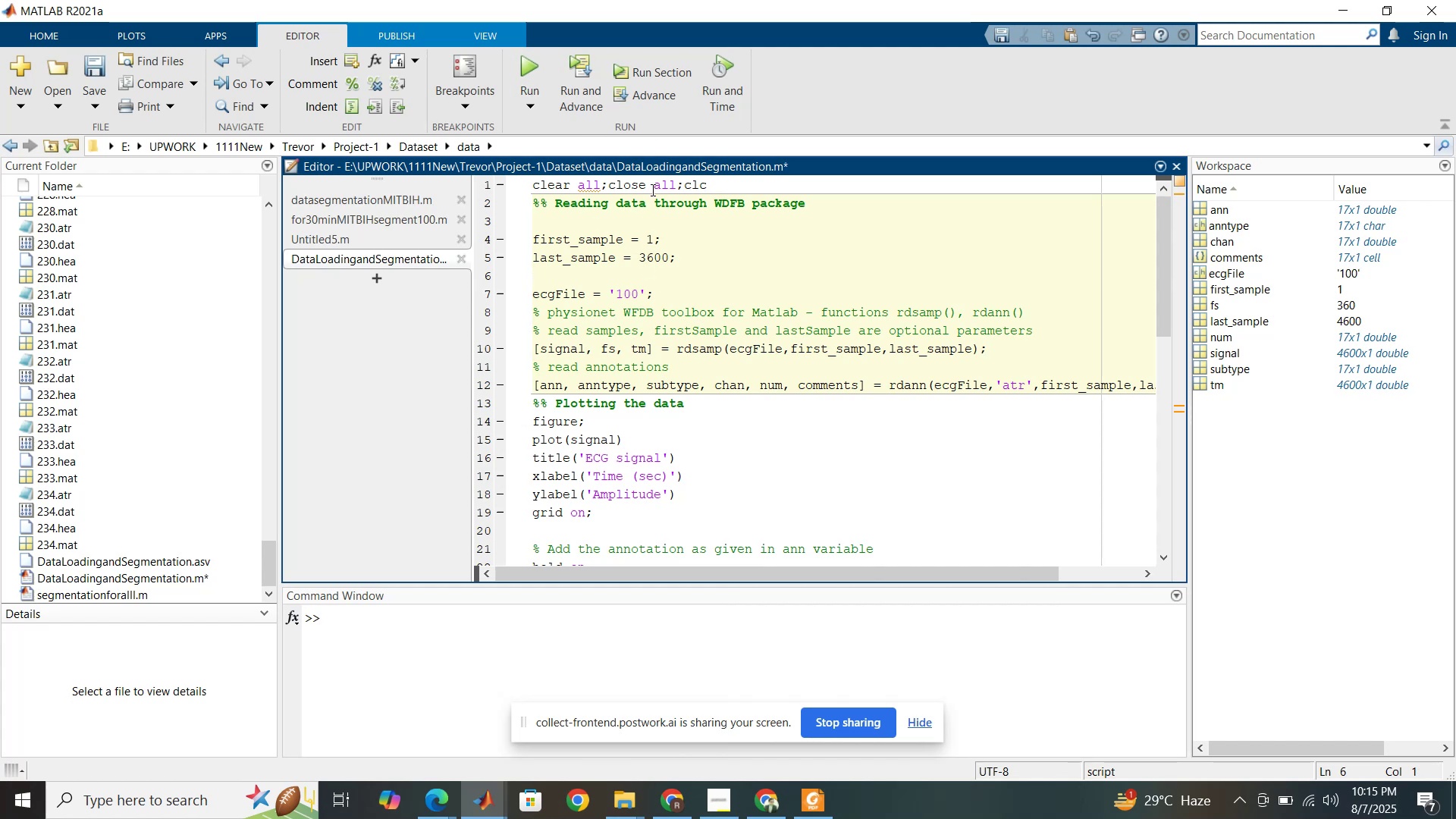 
left_click([653, 73])
 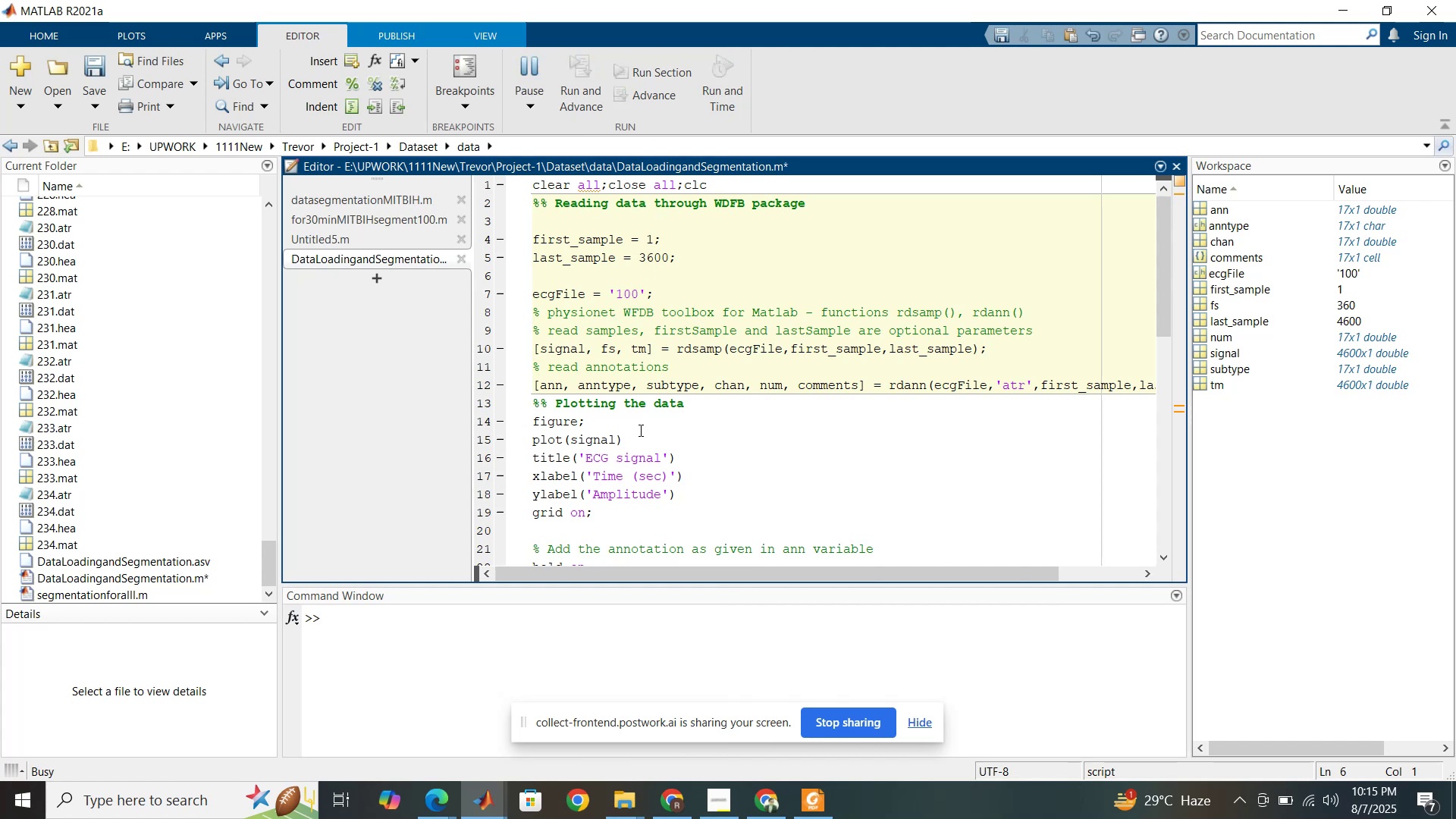 
left_click([639, 430])
 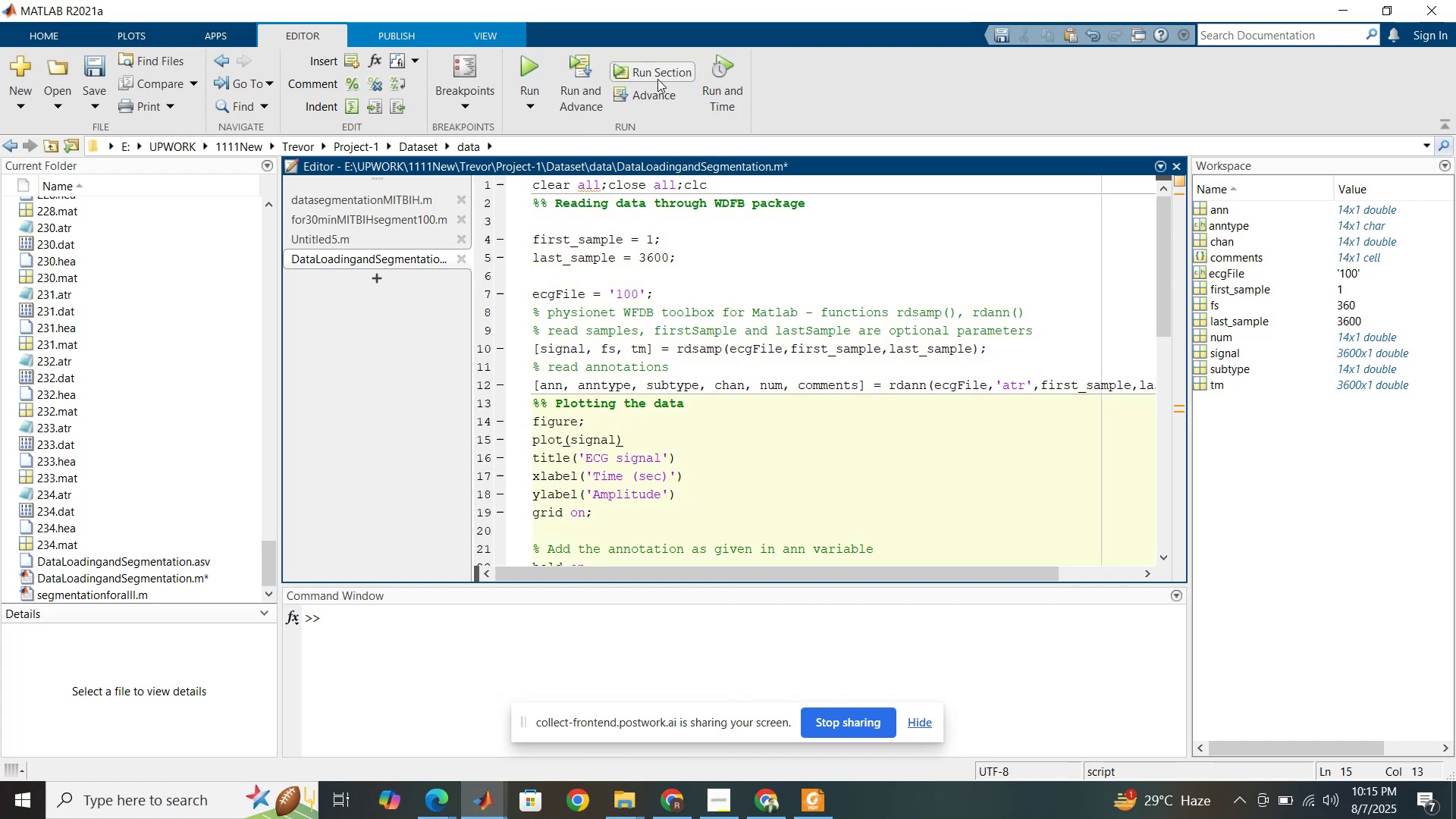 
left_click([657, 79])
 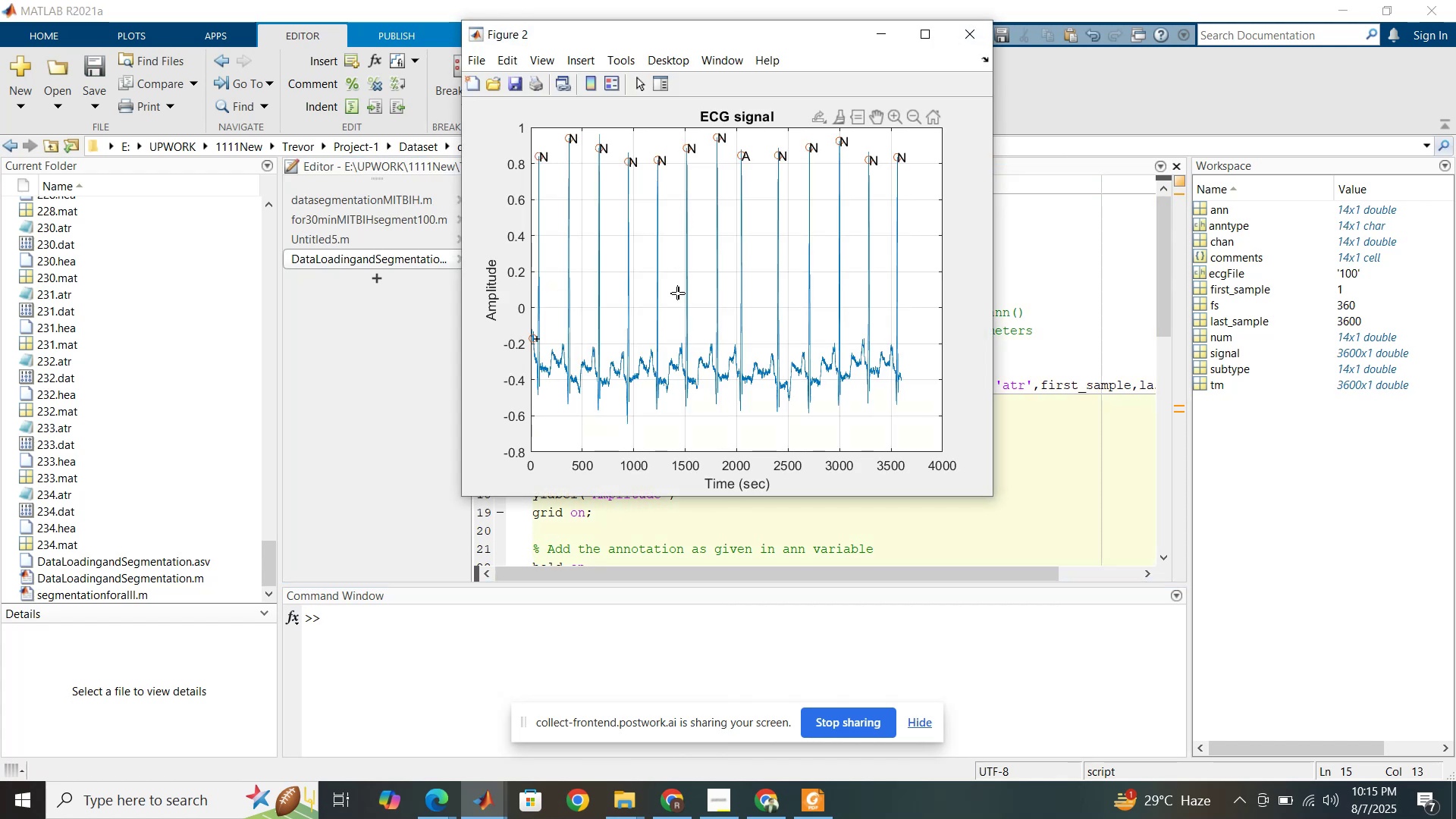 
left_click([1023, 488])
 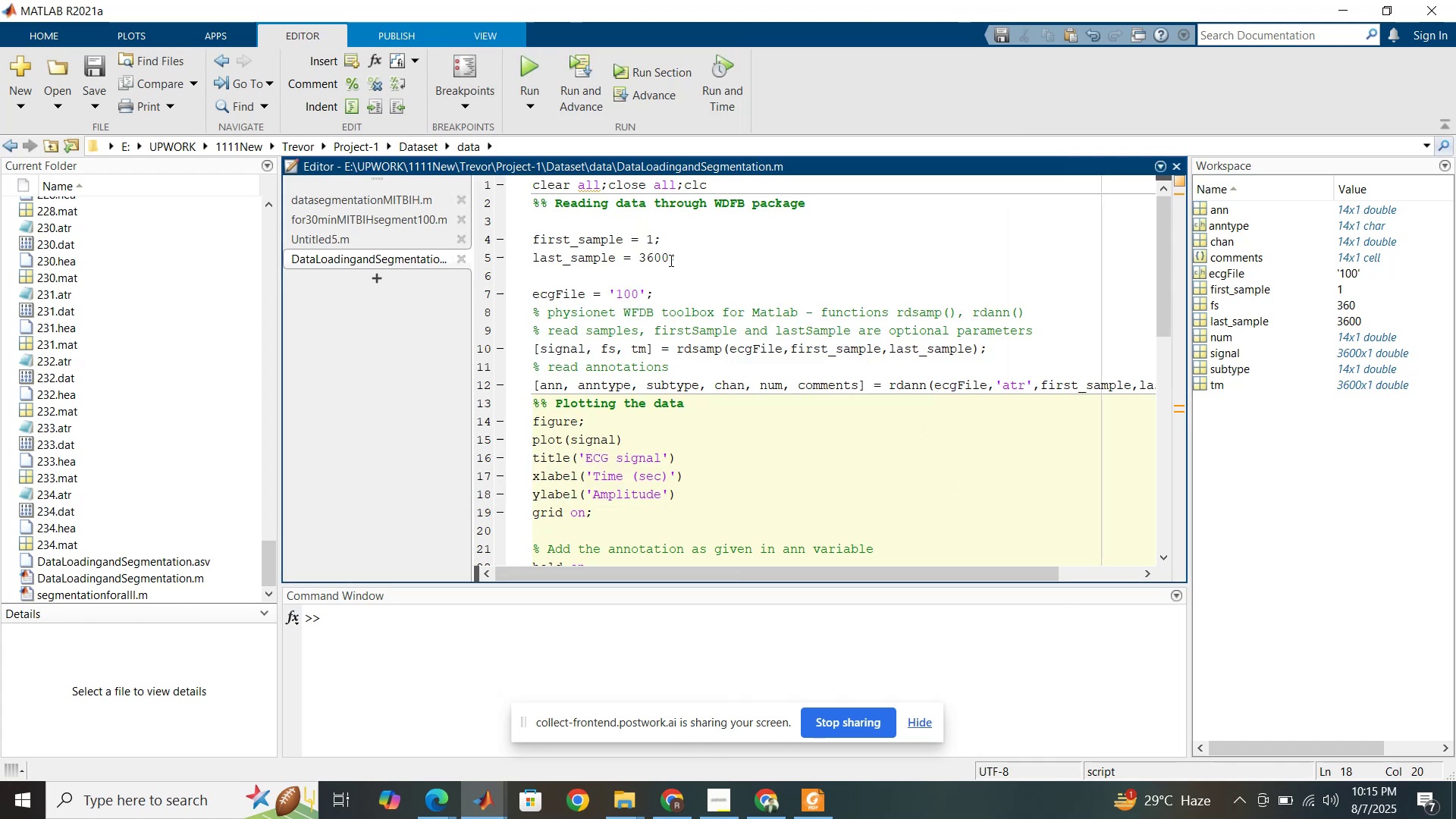 
left_click([645, 261])
 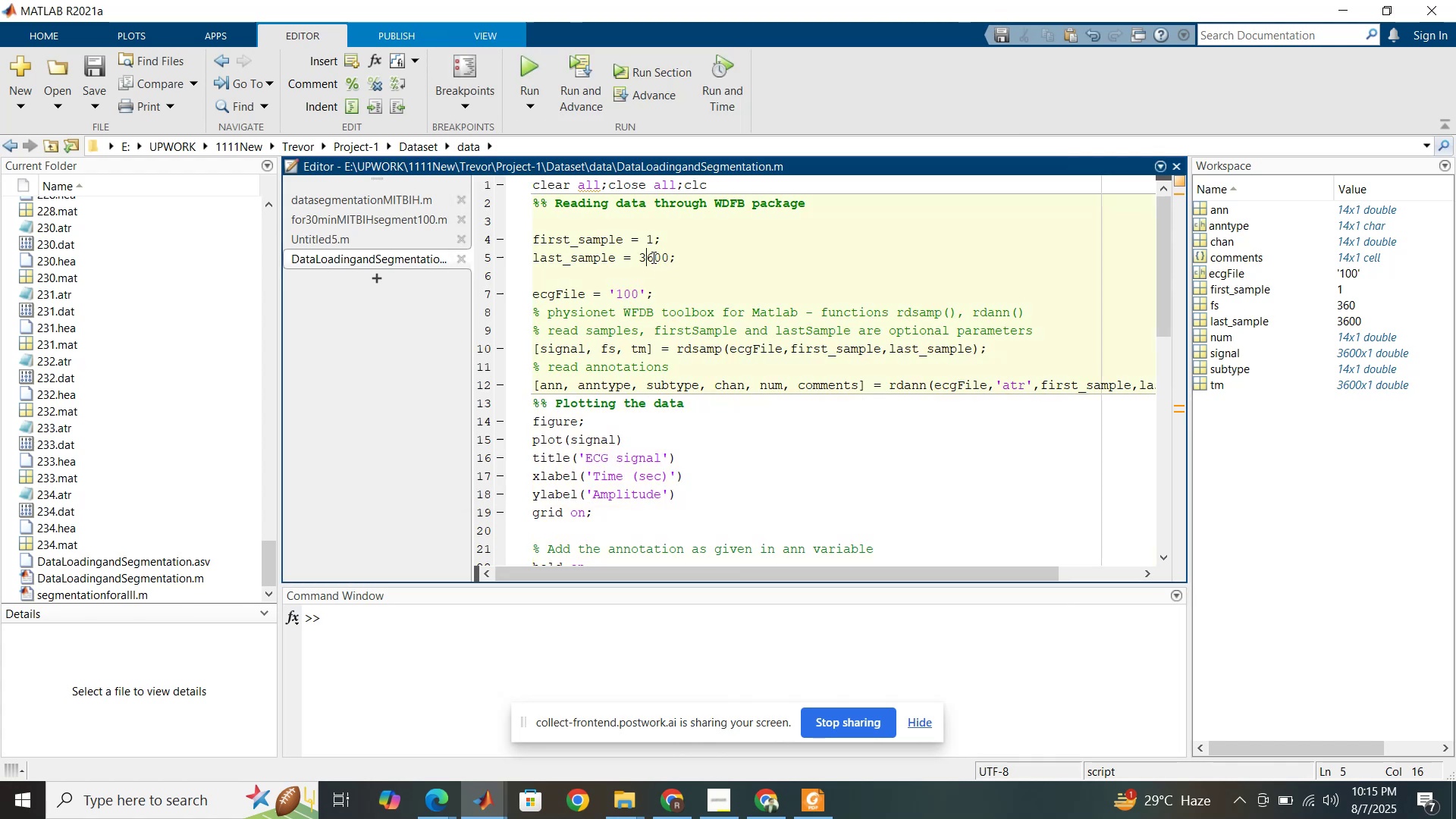 
left_click_drag(start_coordinate=[652, 257], to_coordinate=[640, 254])
 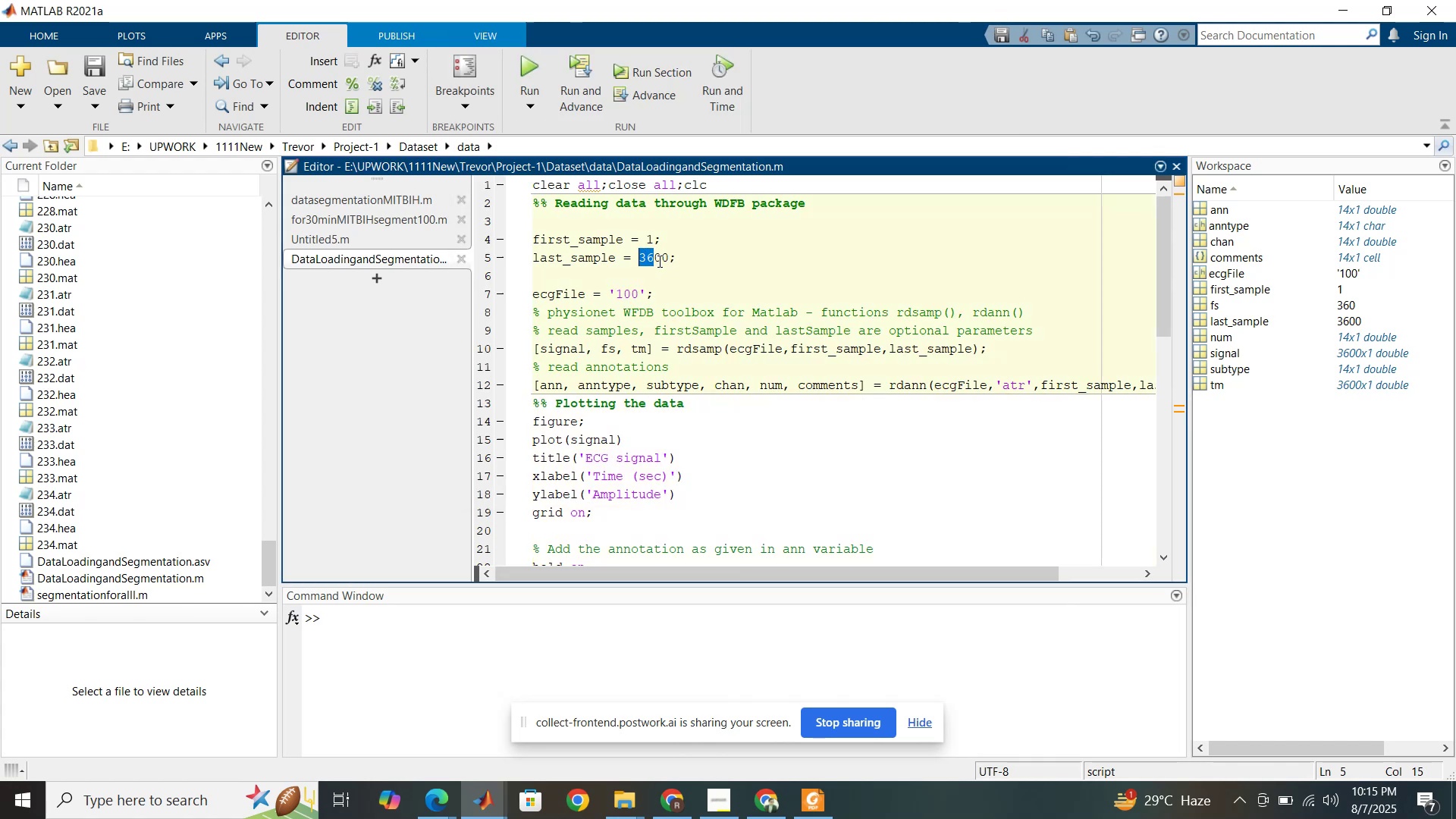 
left_click_drag(start_coordinate=[658, 261], to_coordinate=[636, 261])
 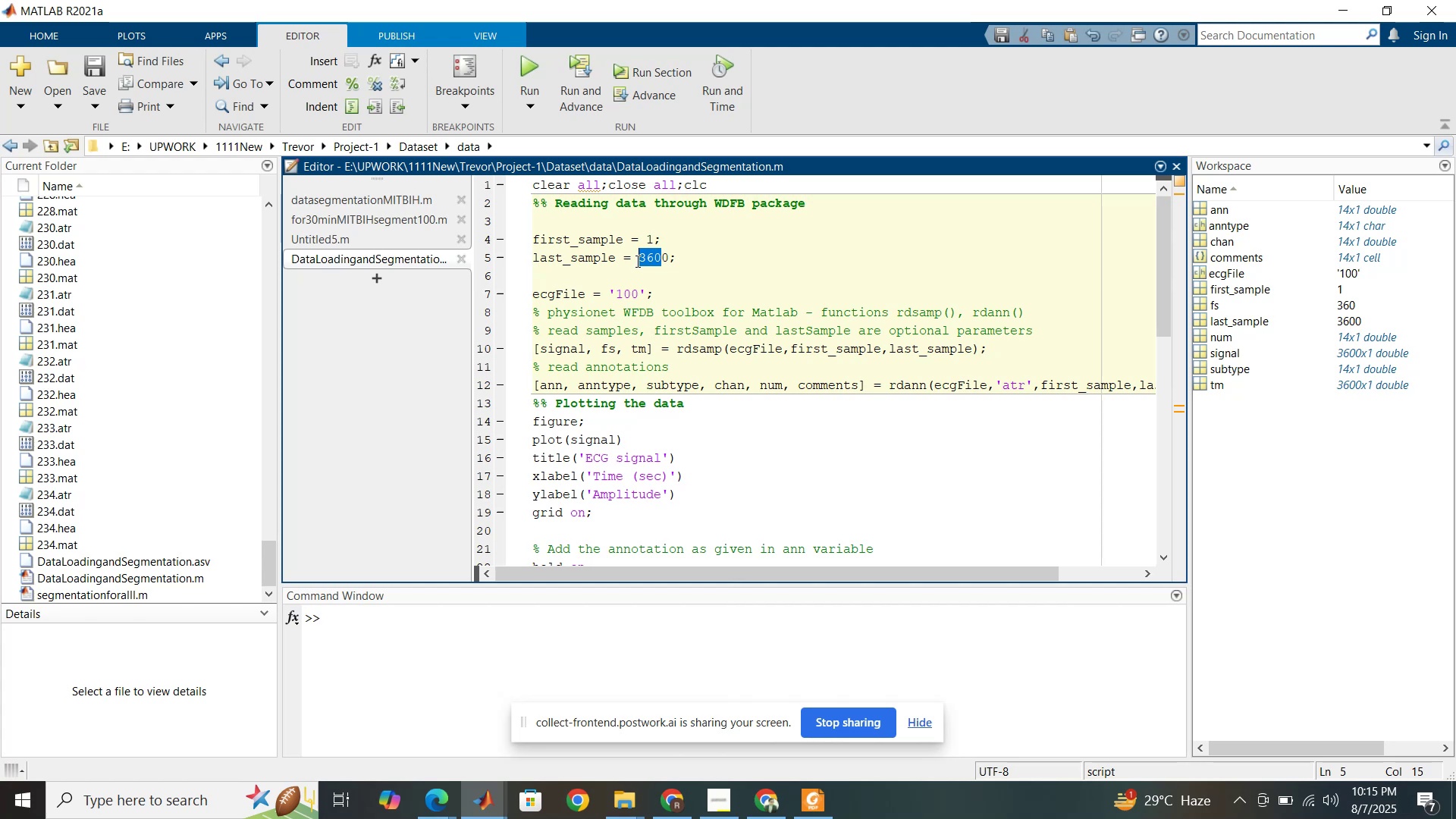 
key(Numpad7)
 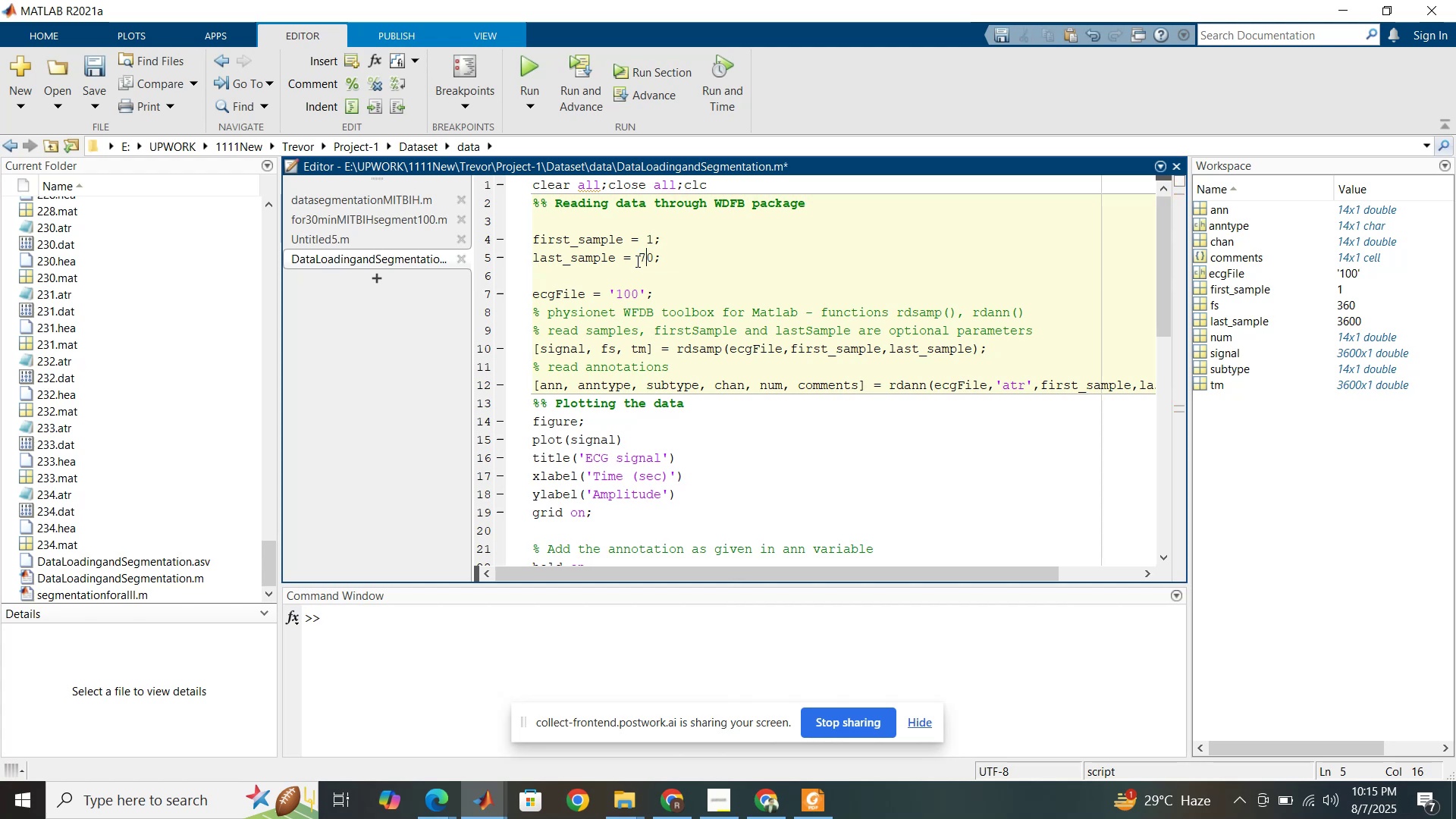 
key(Numpad2)
 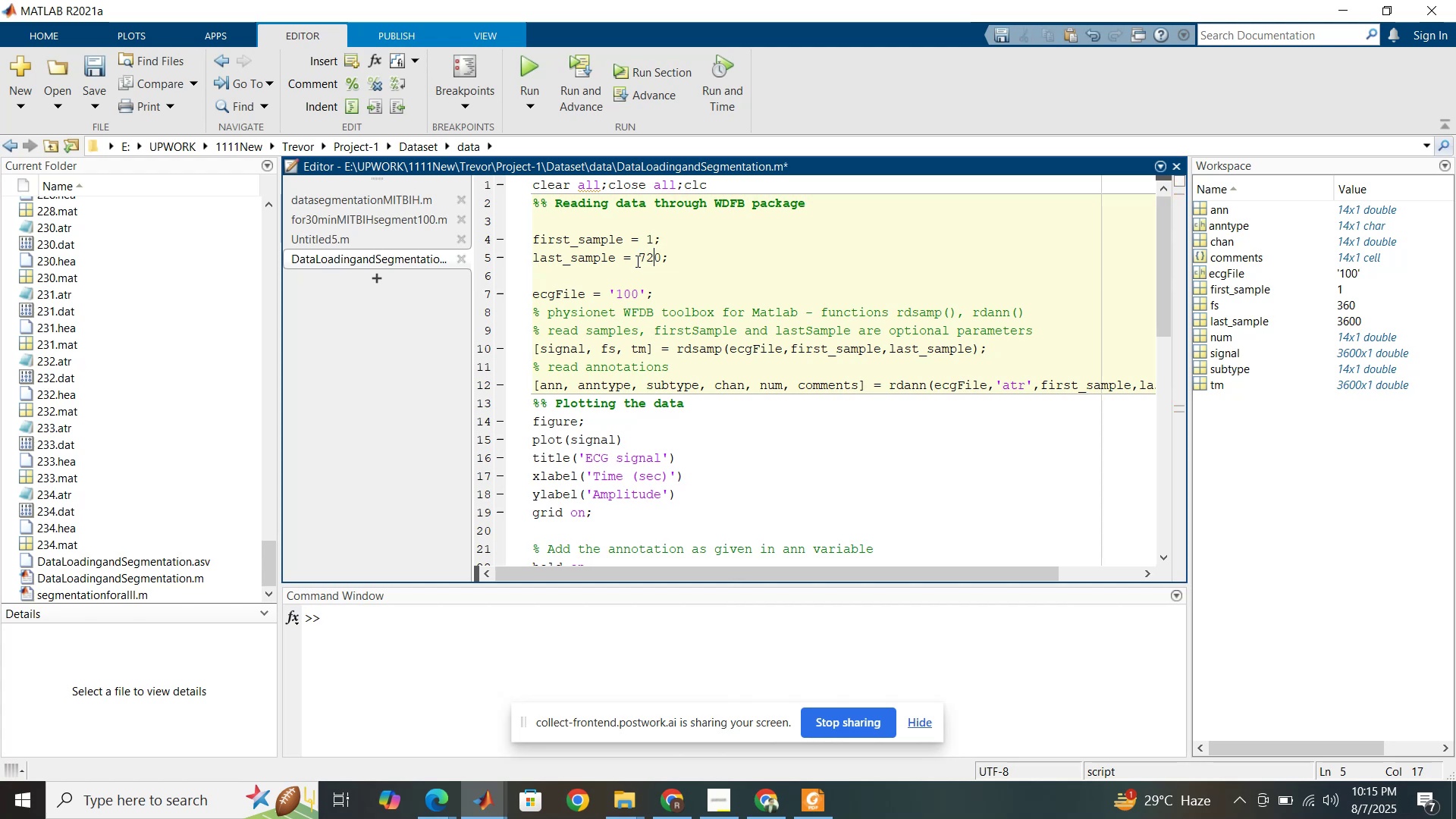 
key(Numpad0)
 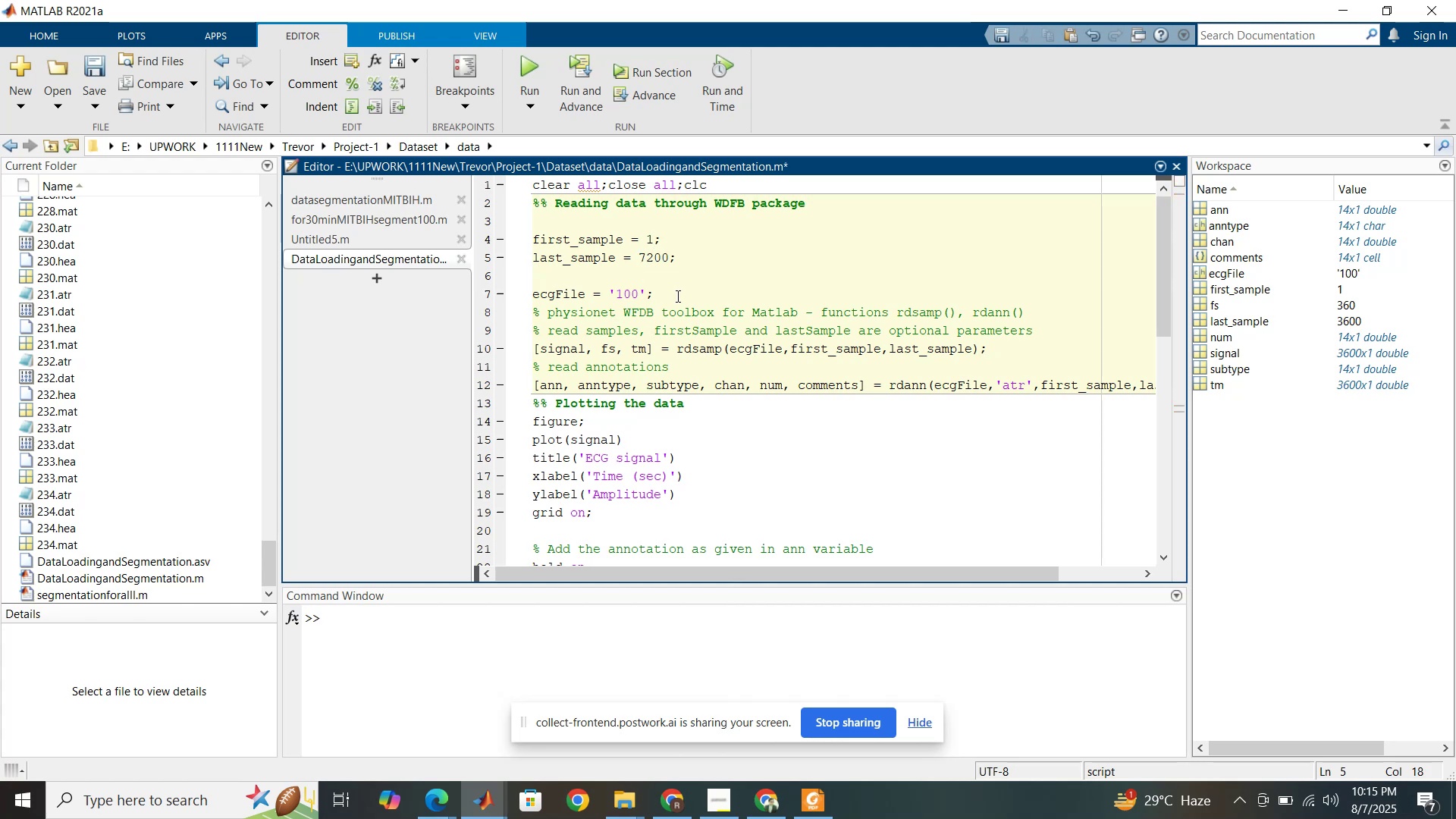 
key(Backspace)
 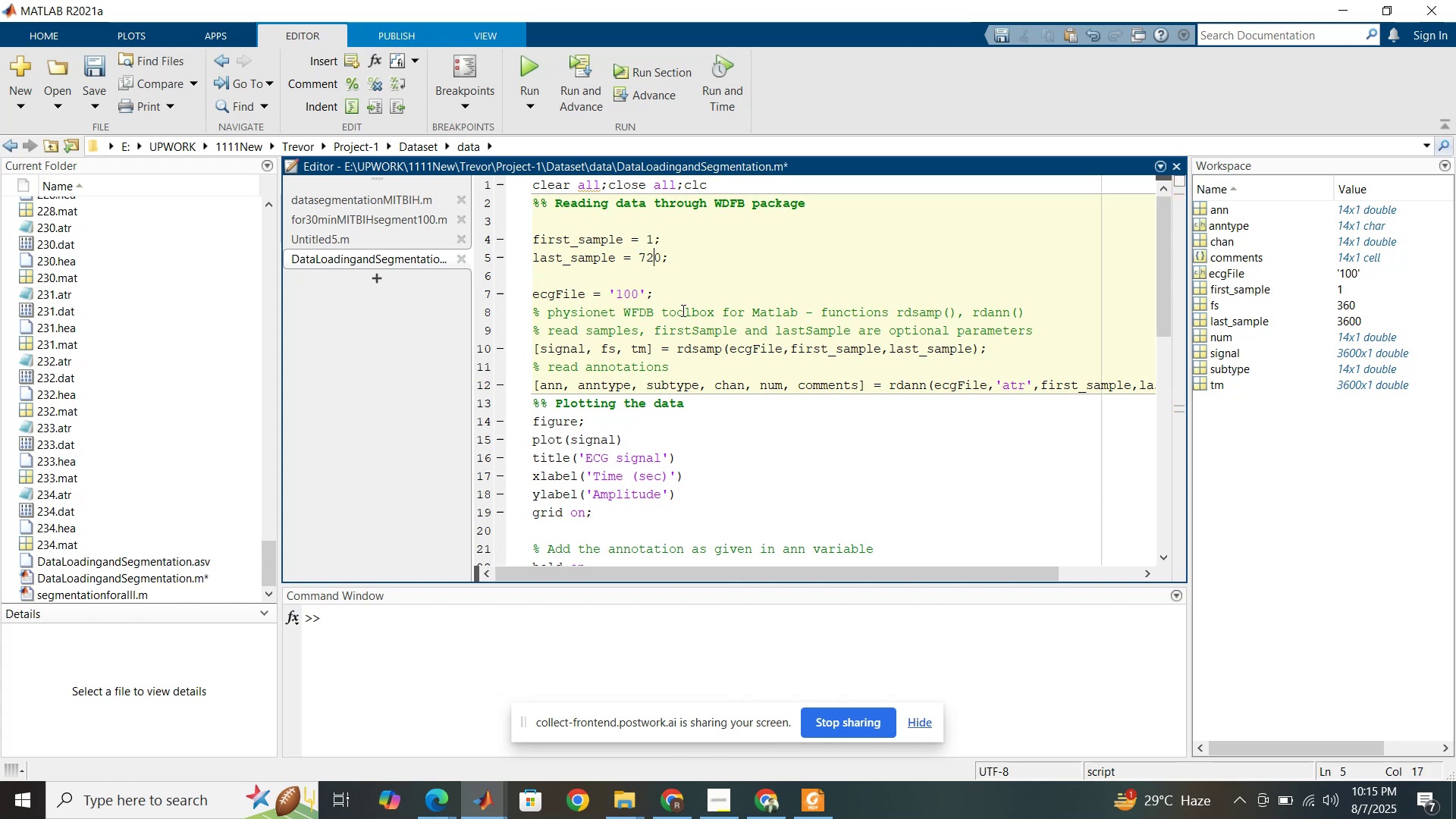 
left_click([682, 310])
 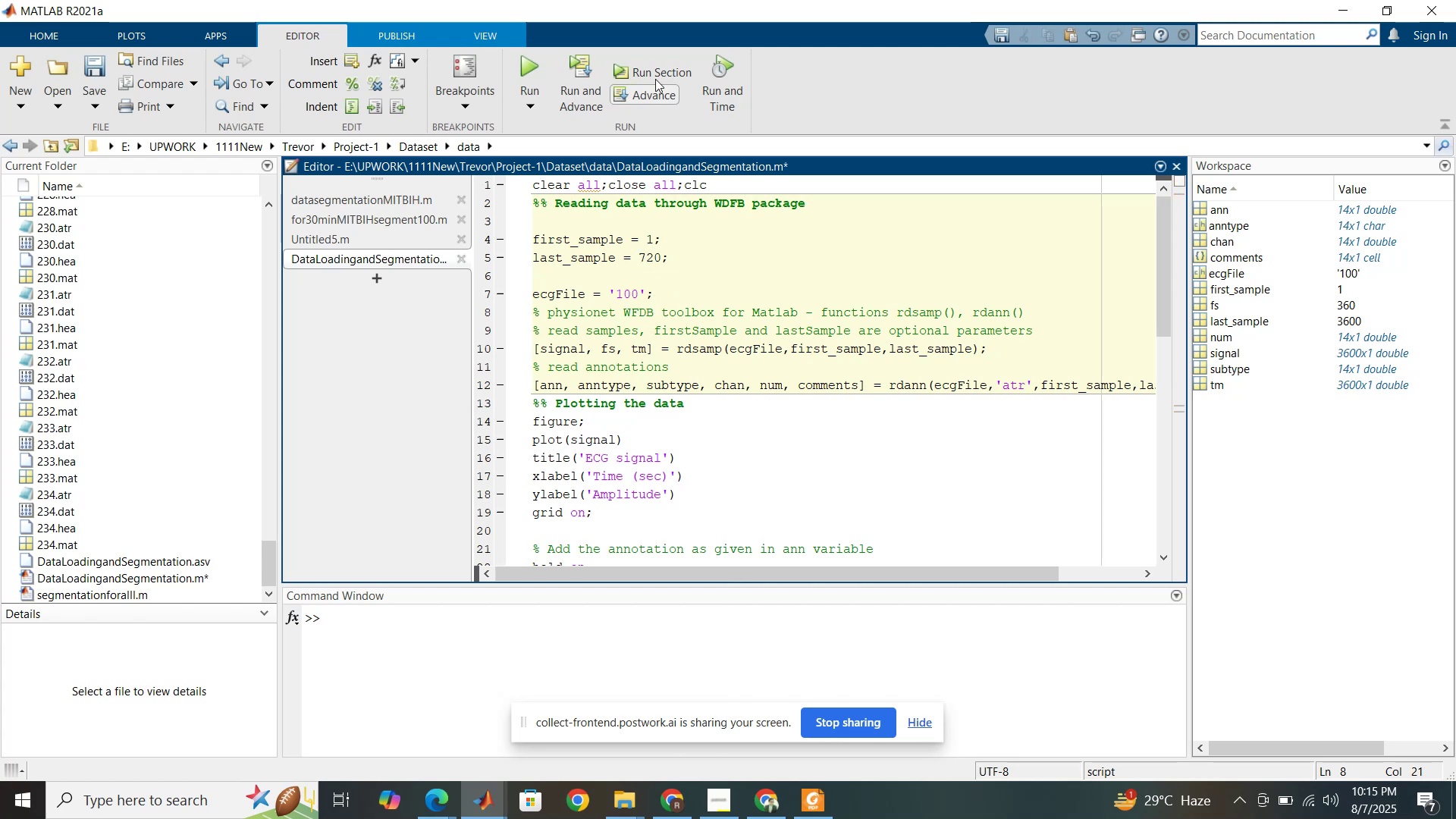 
left_click([669, 65])
 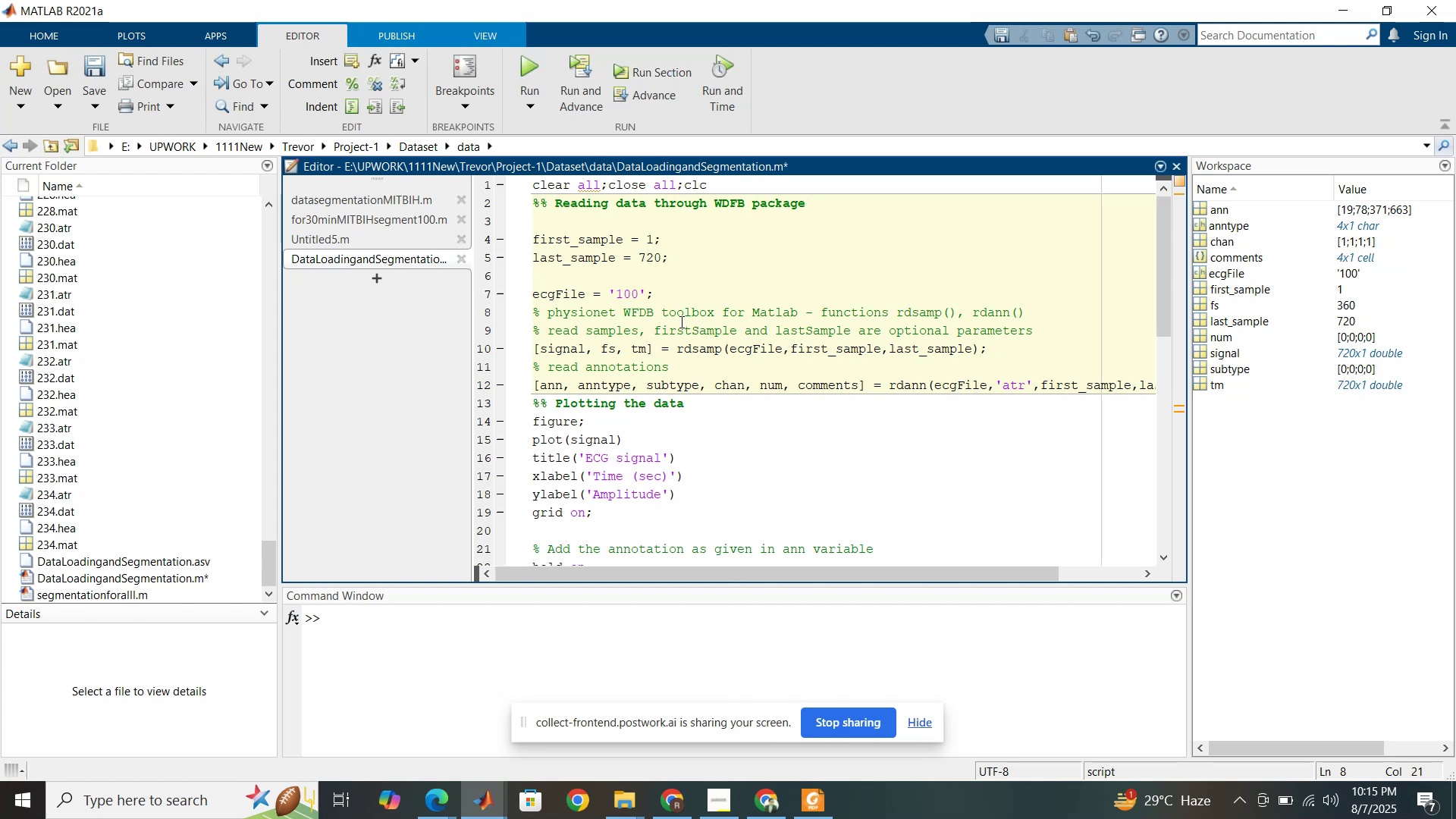 
scroll: coordinate [652, 331], scroll_direction: down, amount: 3.0
 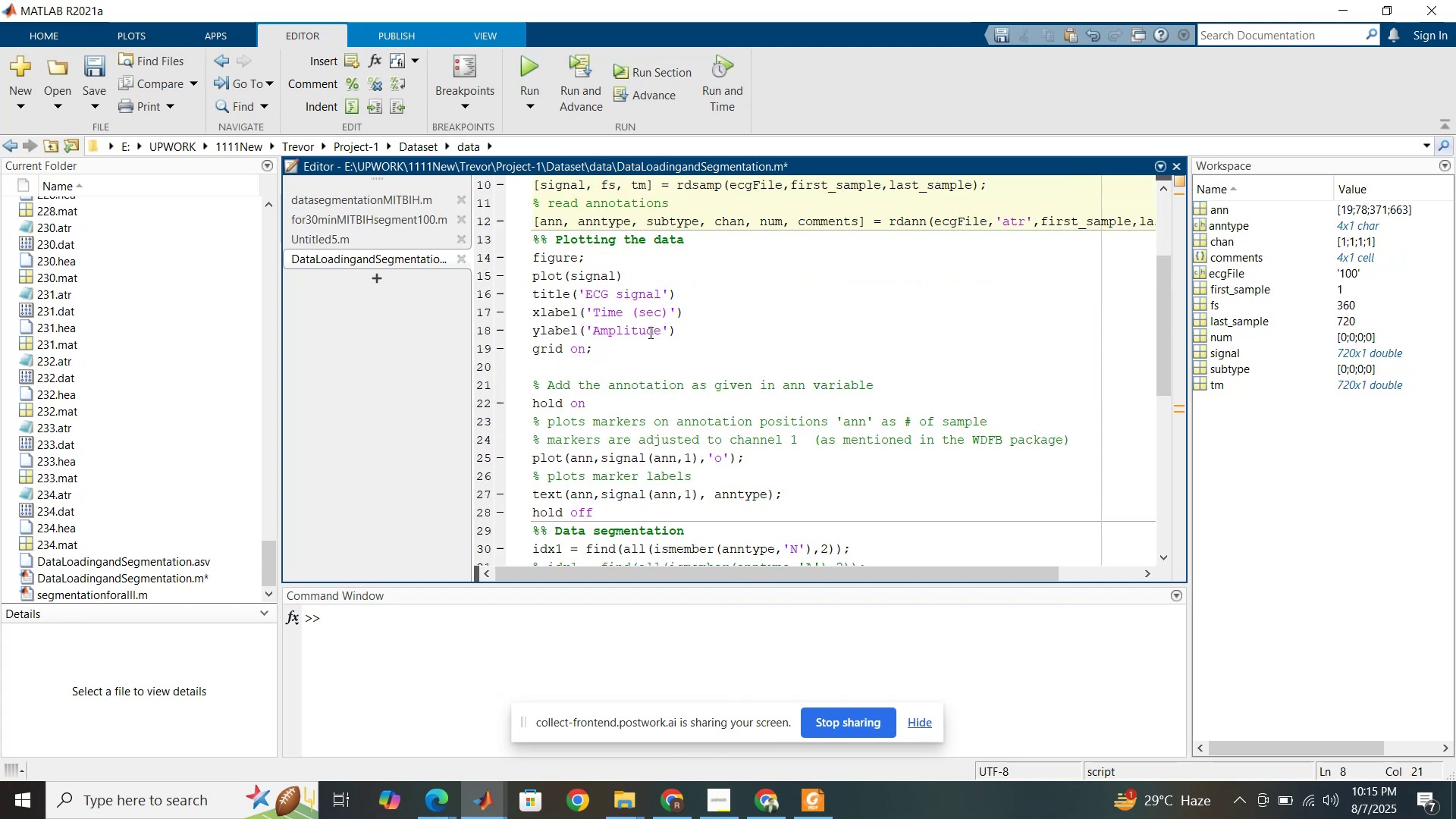 
left_click([649, 332])
 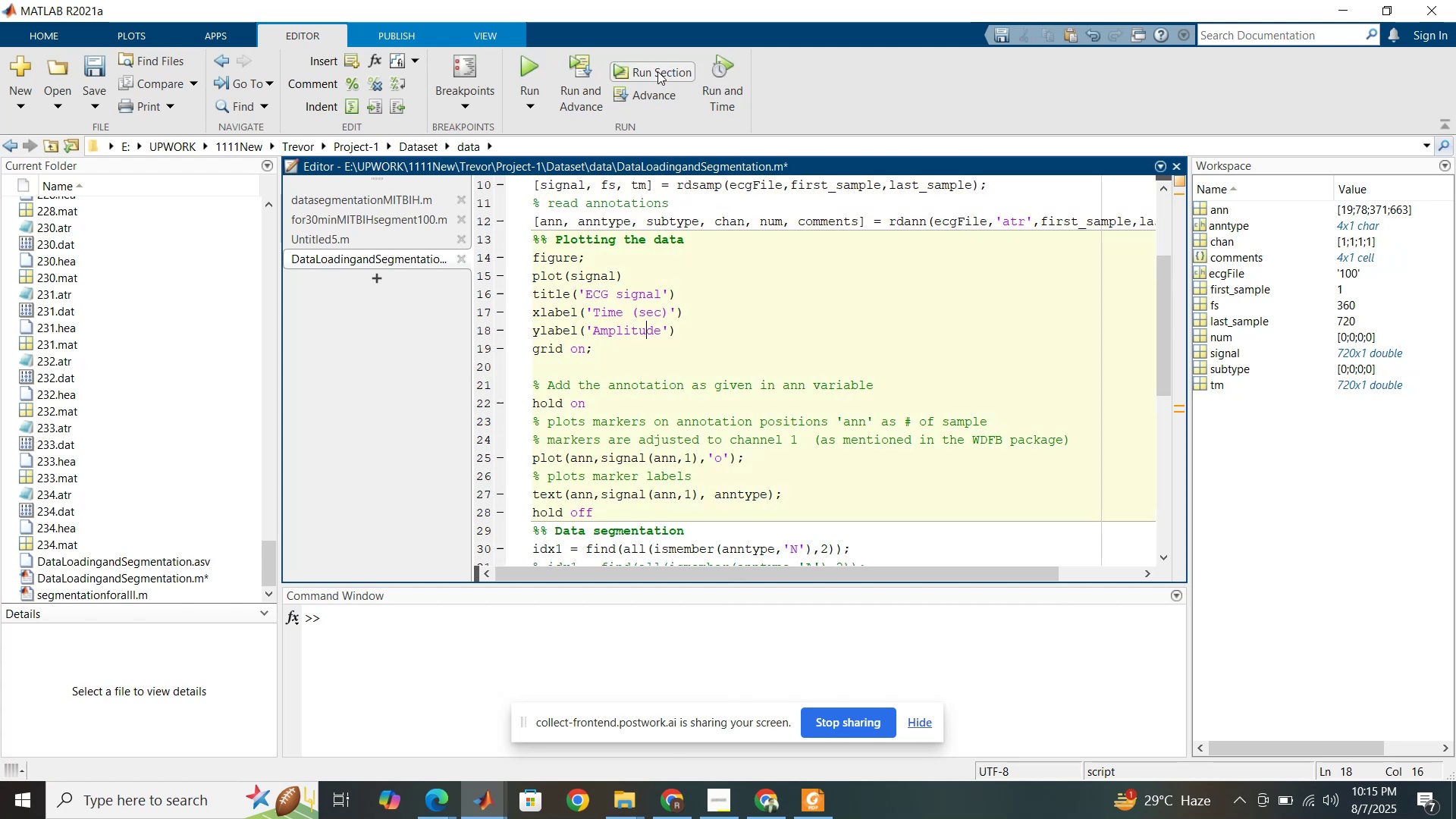 
left_click([657, 71])
 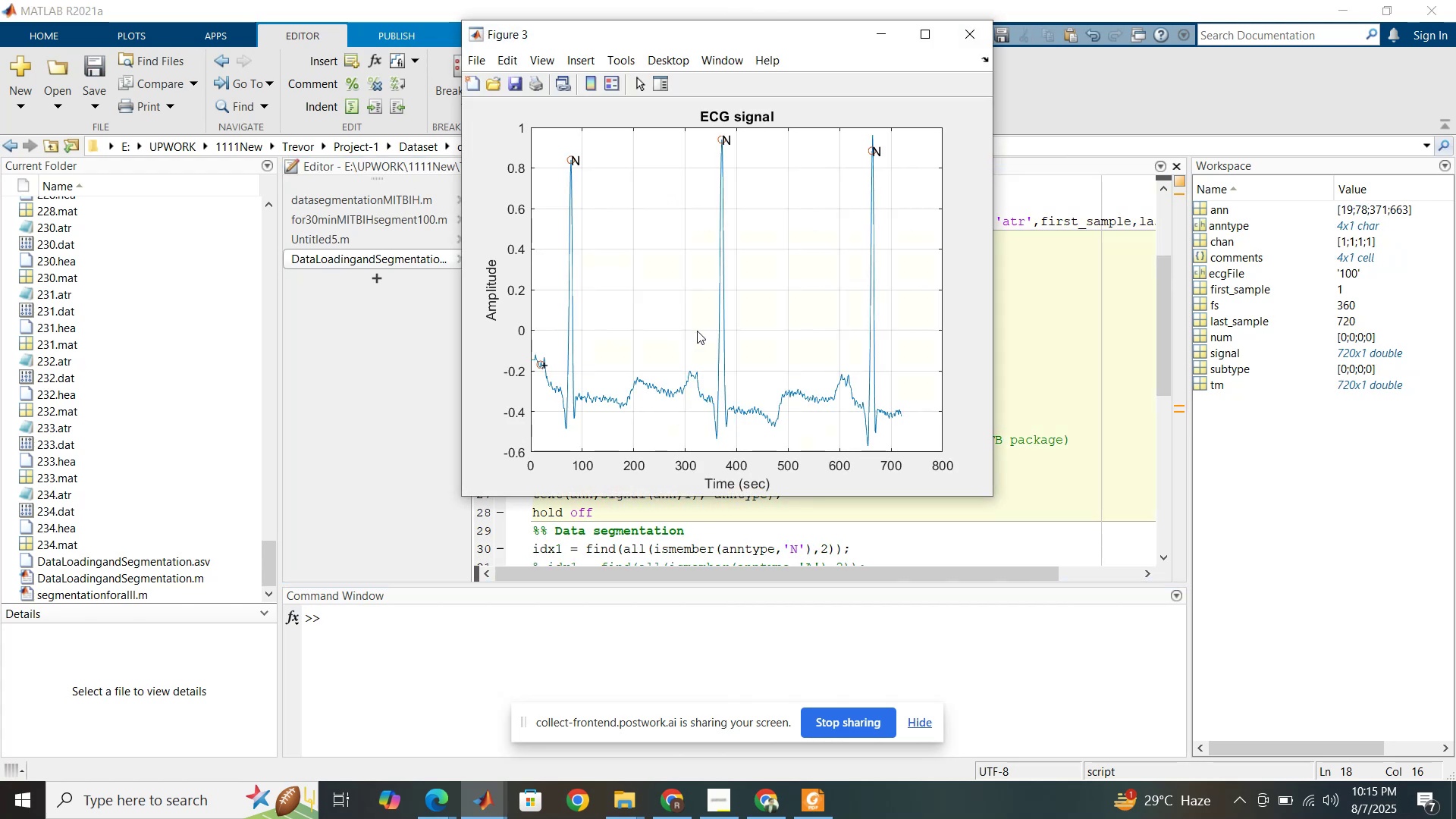 
left_click([1031, 397])
 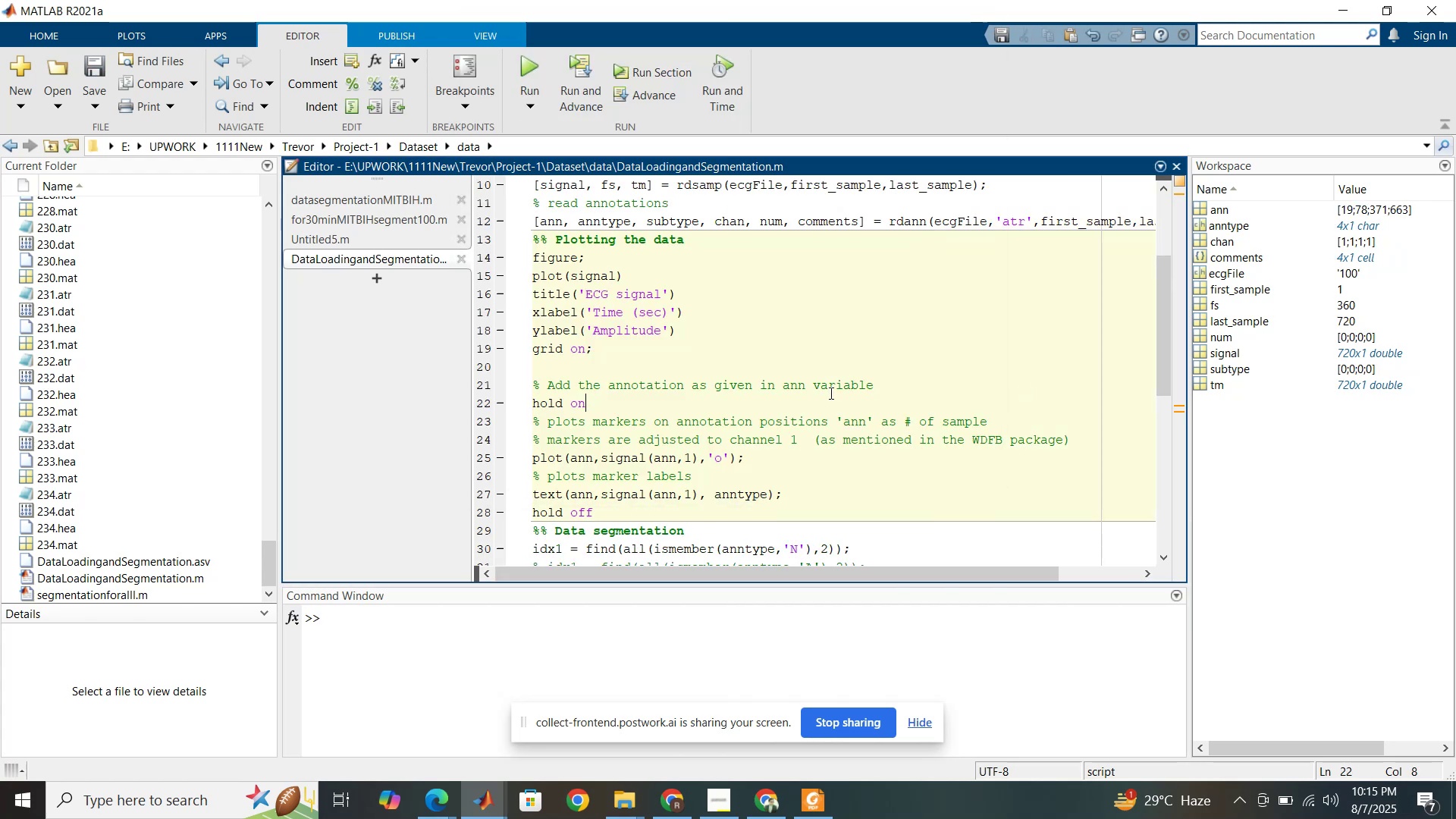 
scroll: coordinate [734, 378], scroll_direction: down, amount: 8.0
 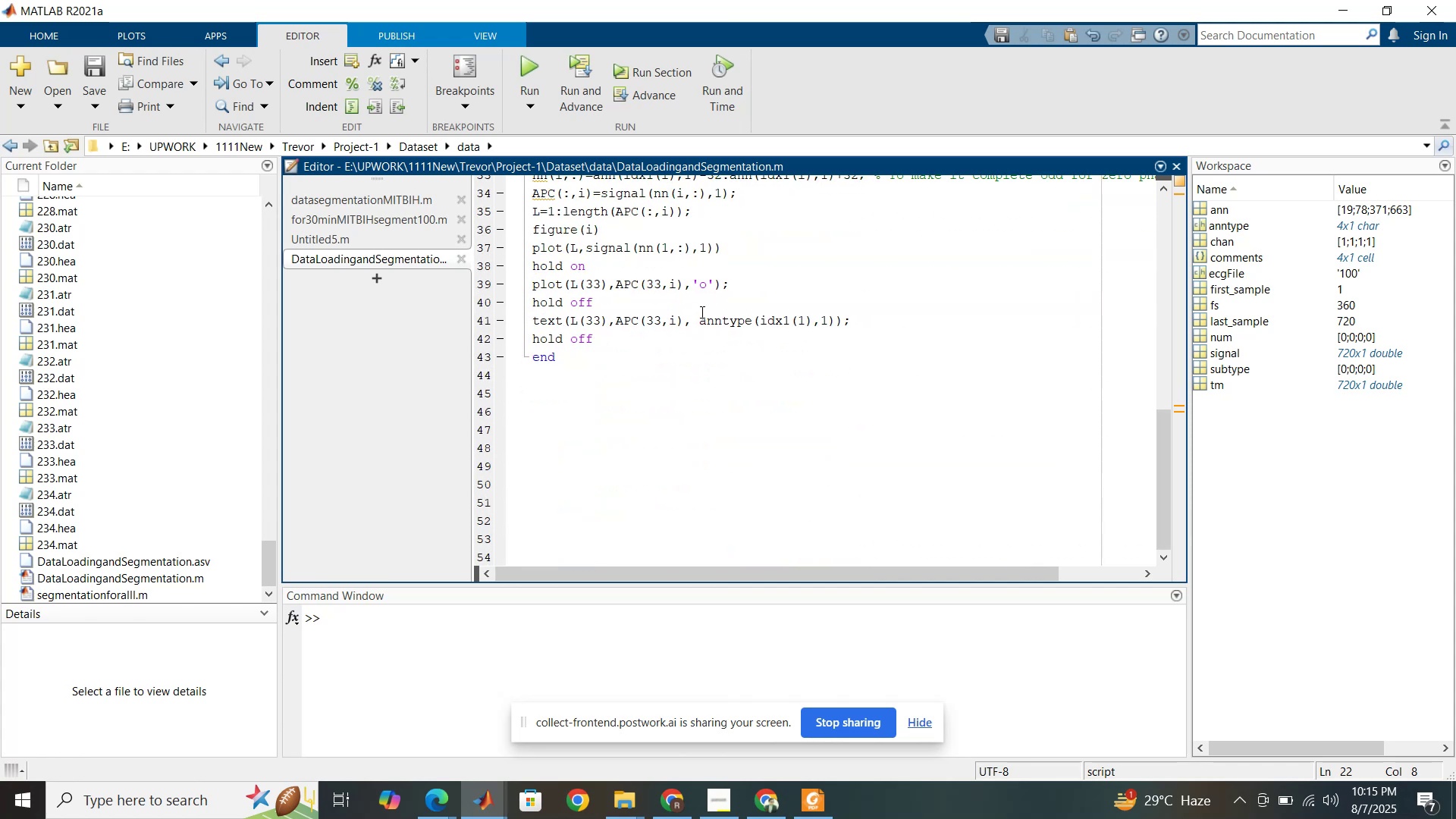 
left_click([700, 300])
 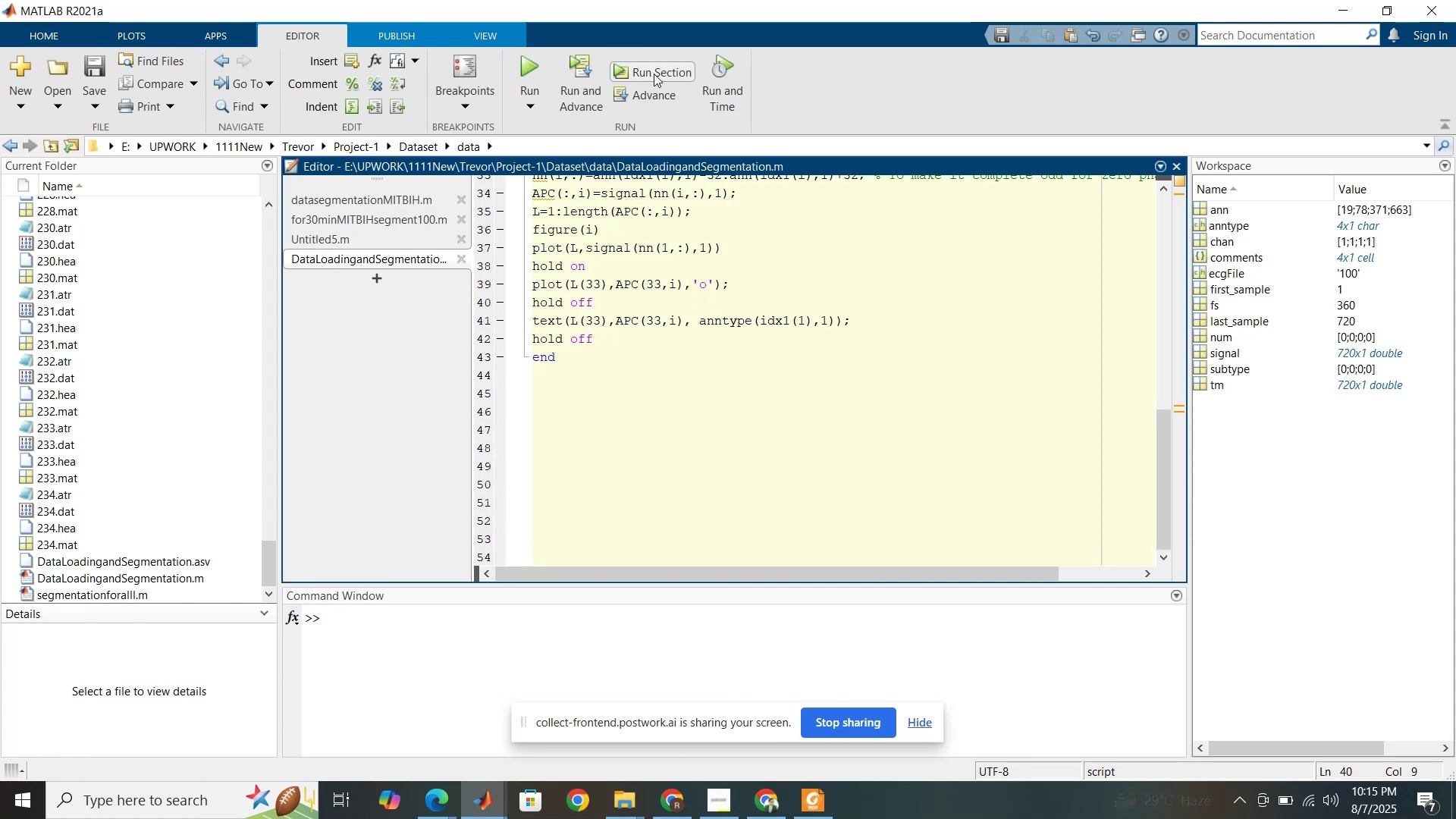 
left_click([654, 74])
 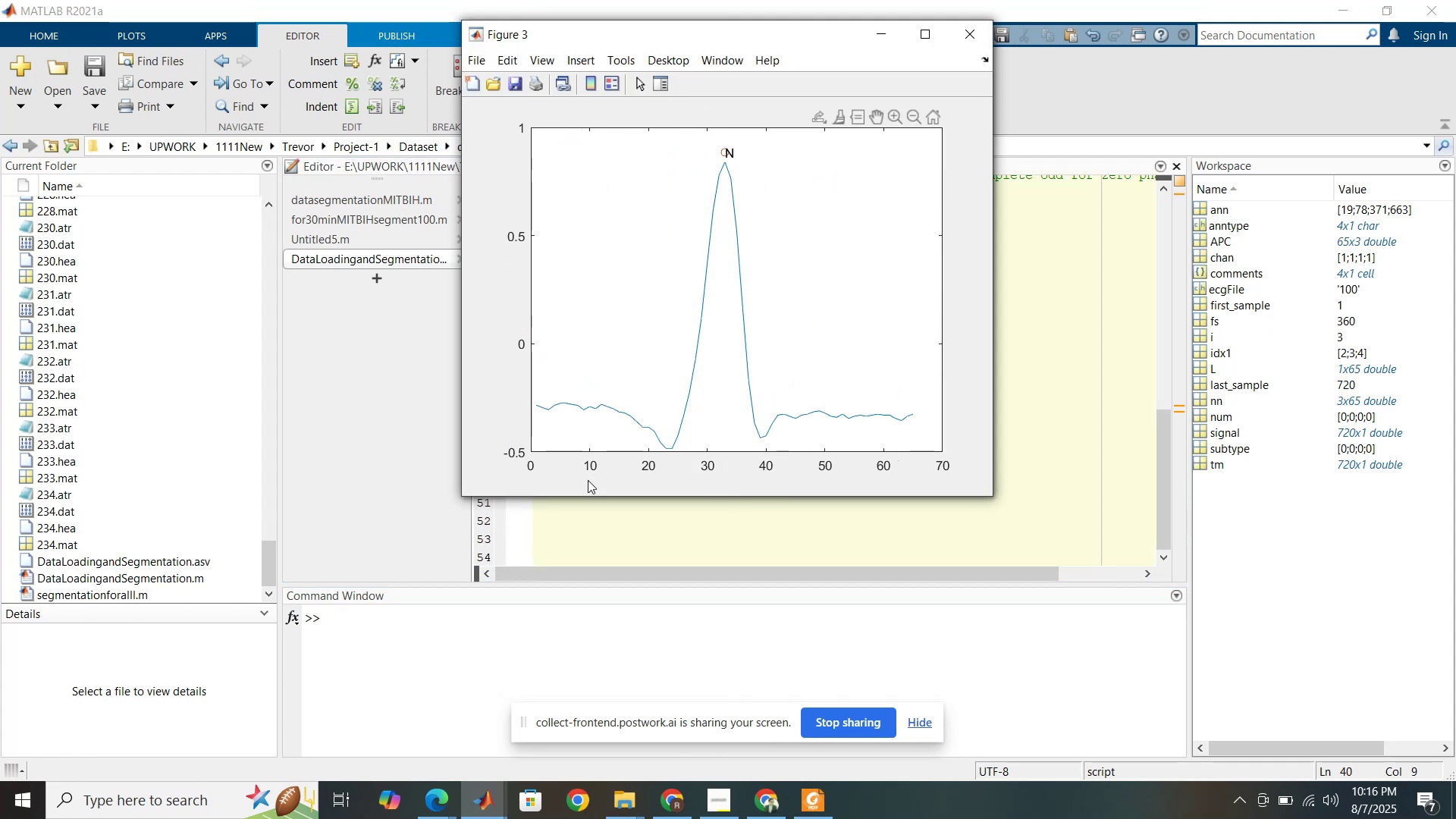 
left_click([483, 791])
 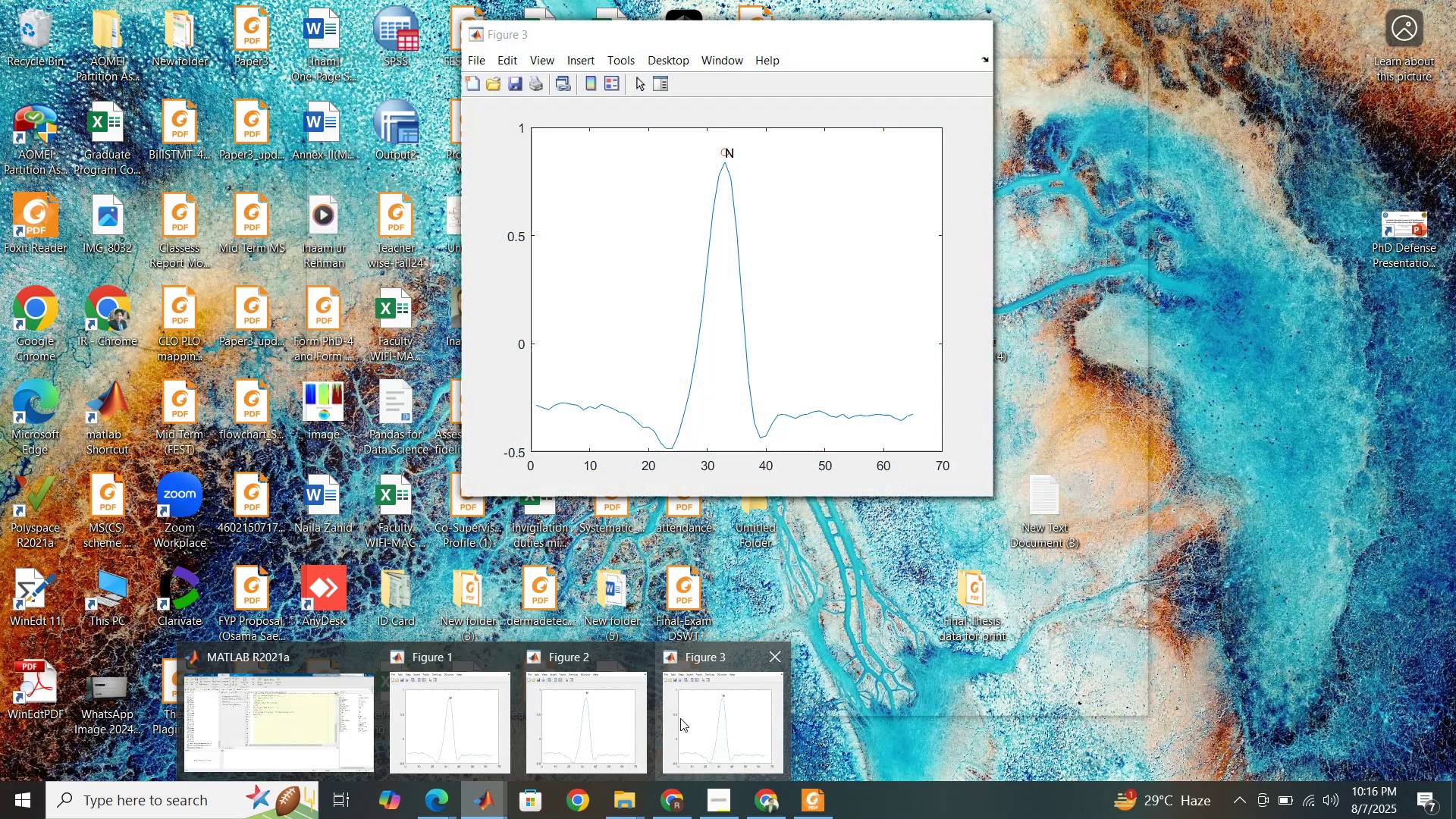 
left_click([345, 740])
 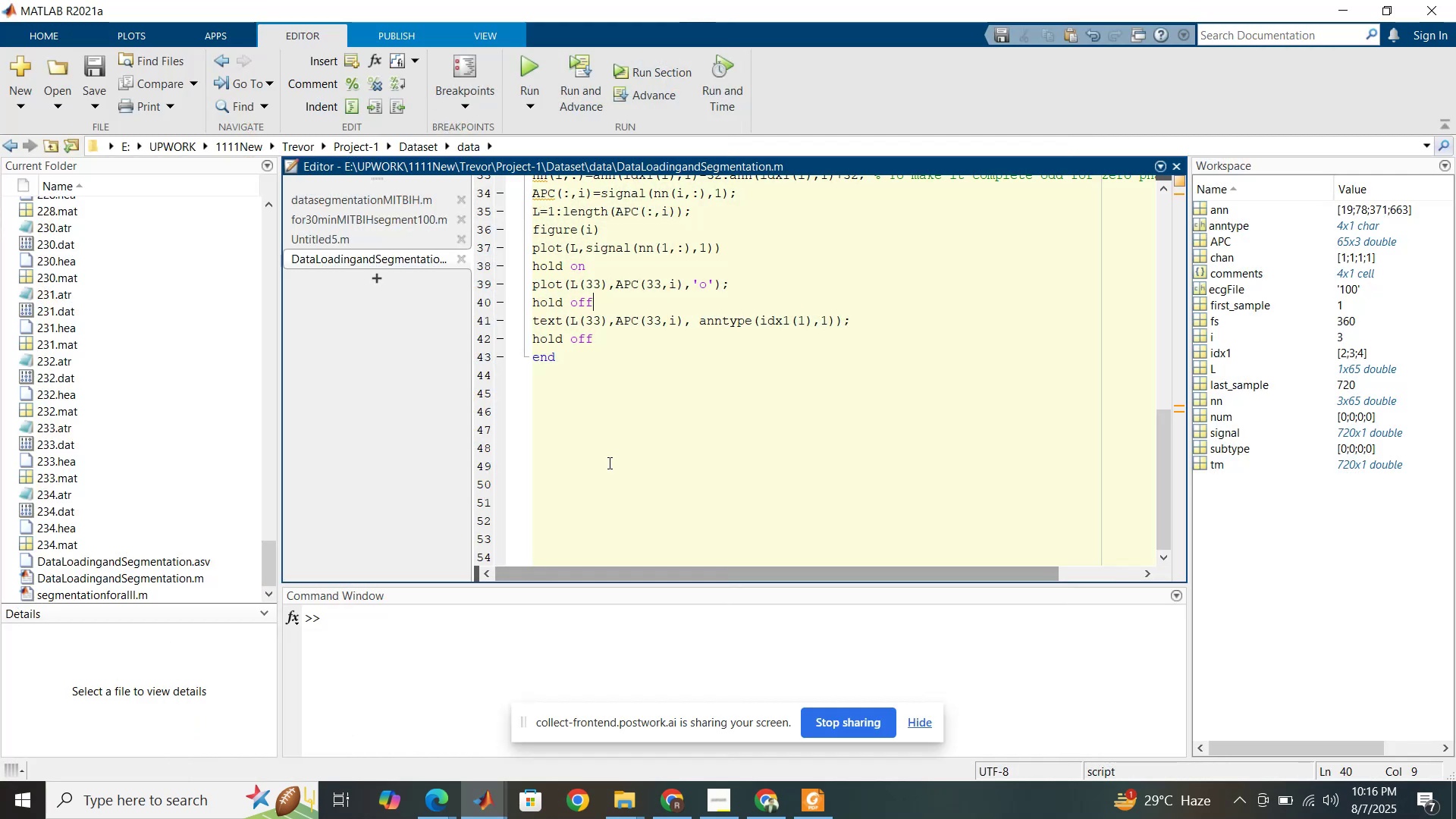 
scroll: coordinate [618, 452], scroll_direction: up, amount: 3.0
 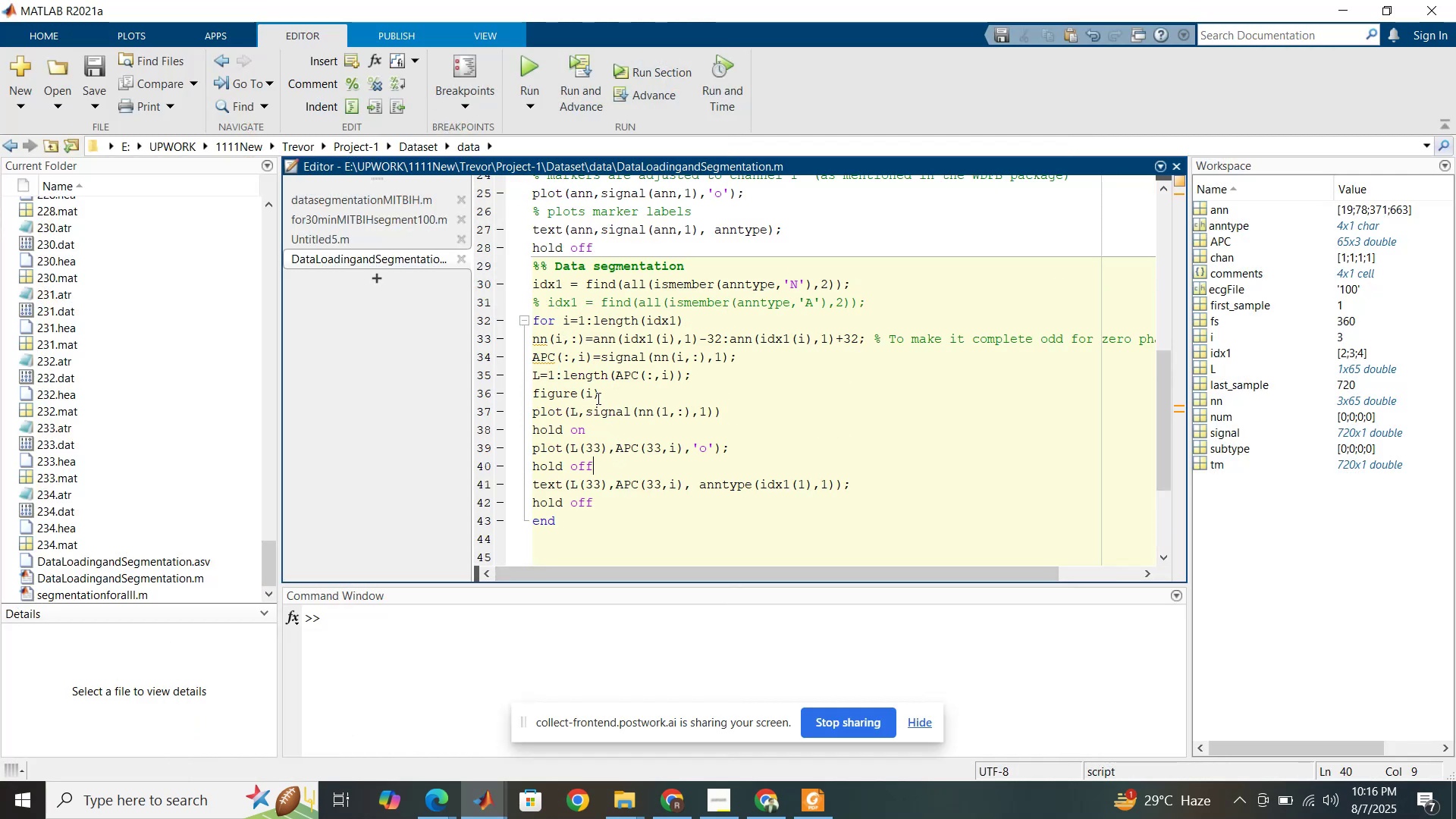 
left_click([593, 393])
 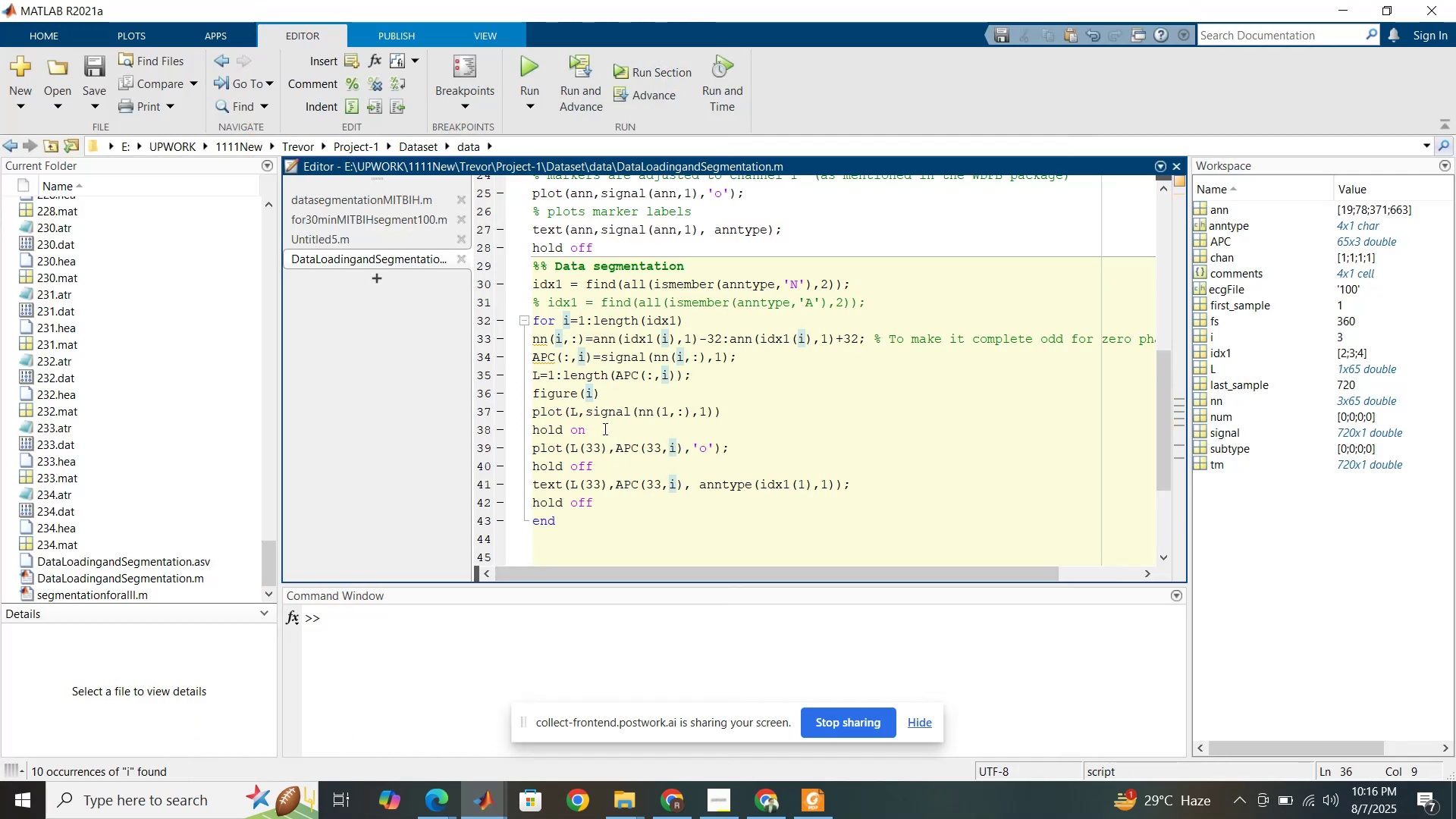 
key(Shift+Equal)
 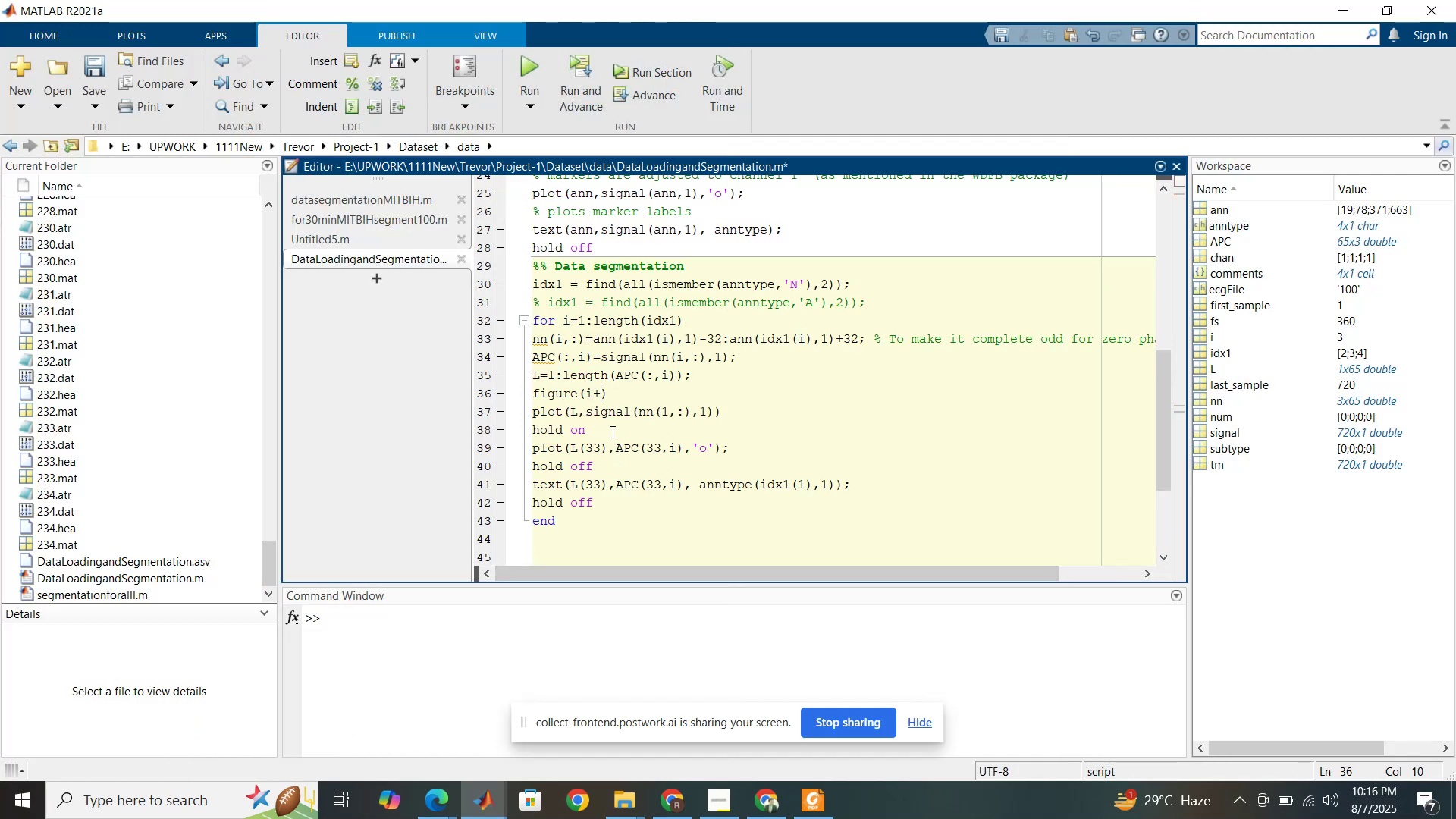 
key(1)
 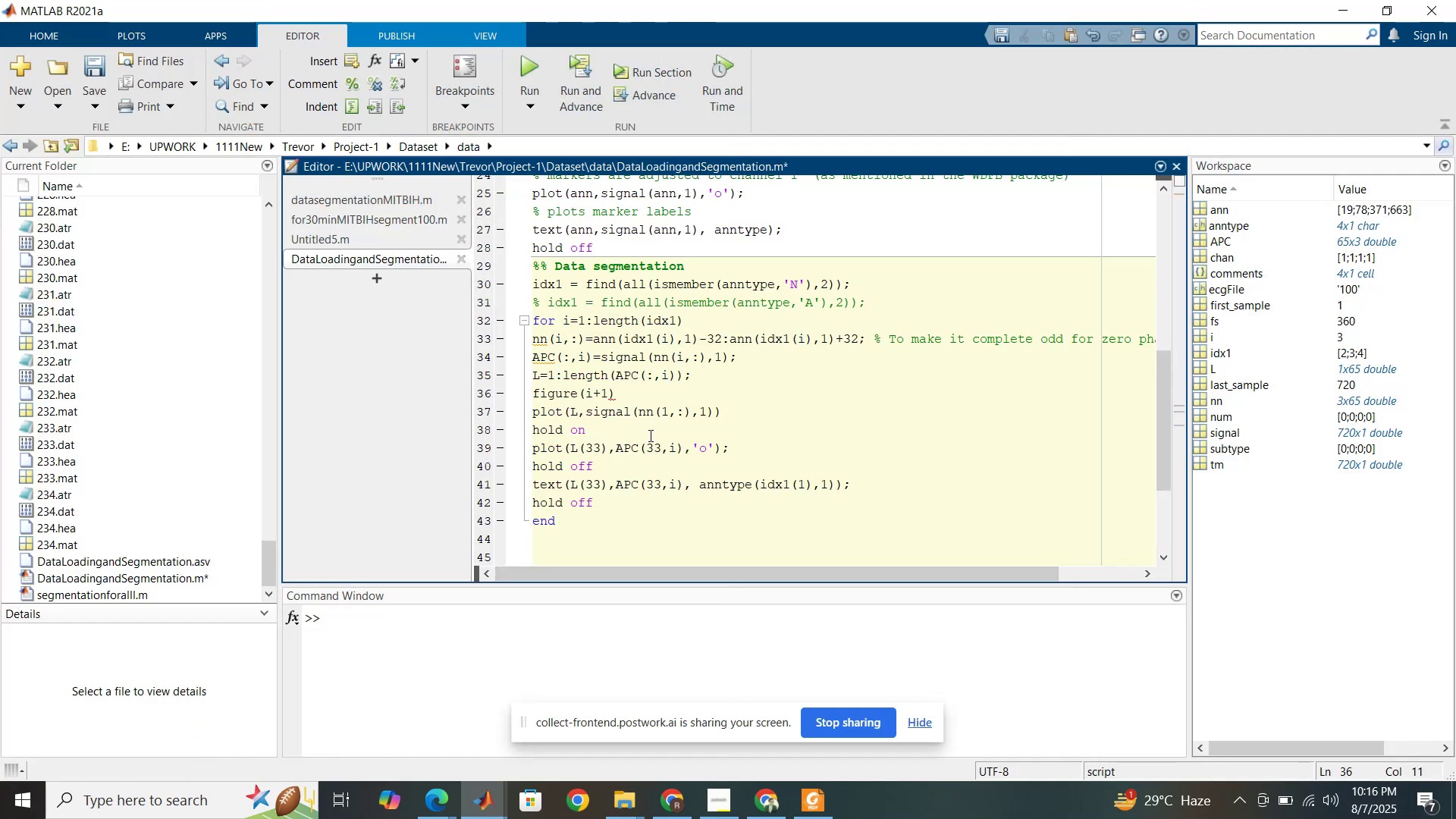 
left_click([649, 435])
 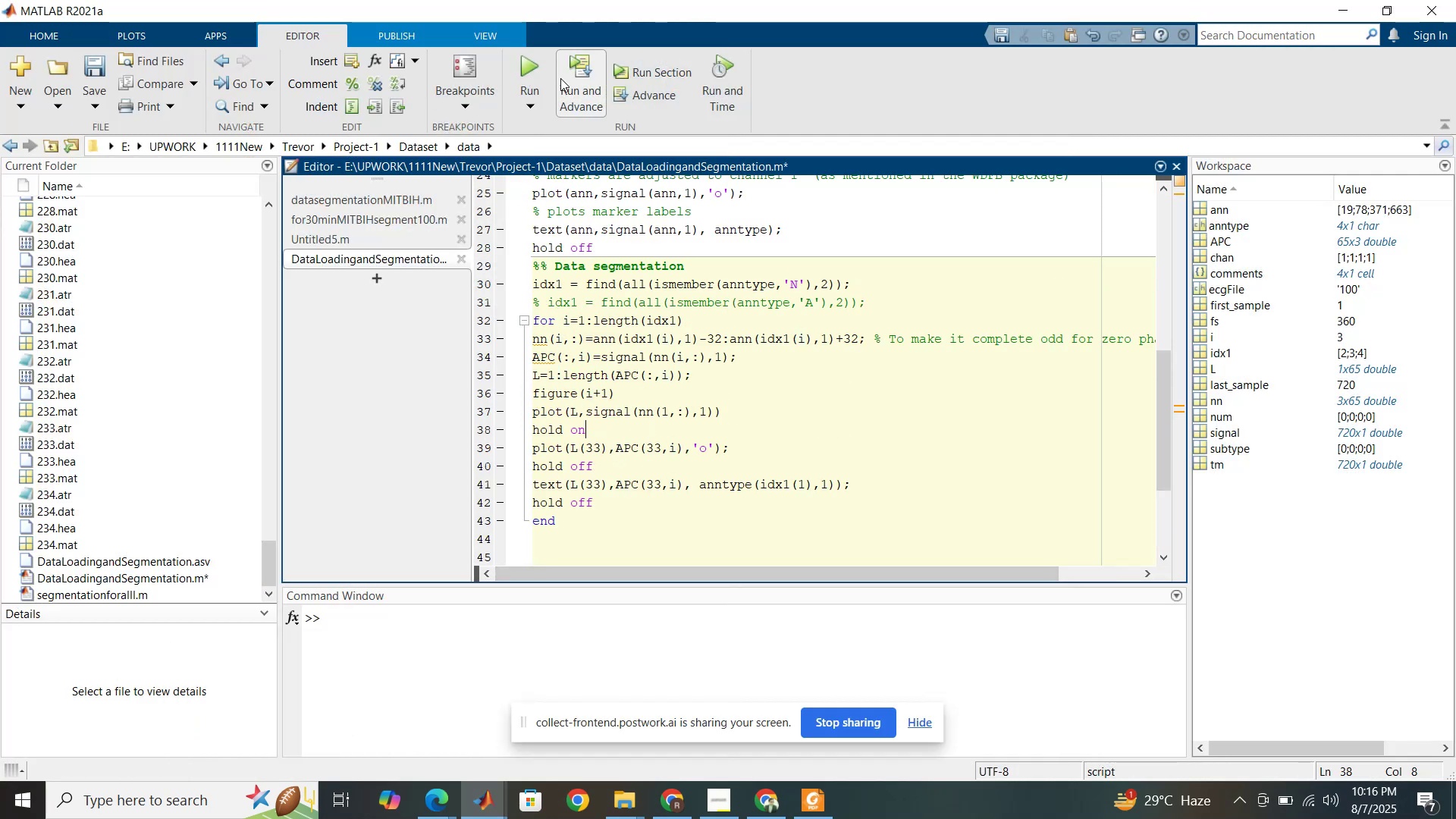 
left_click([544, 65])
 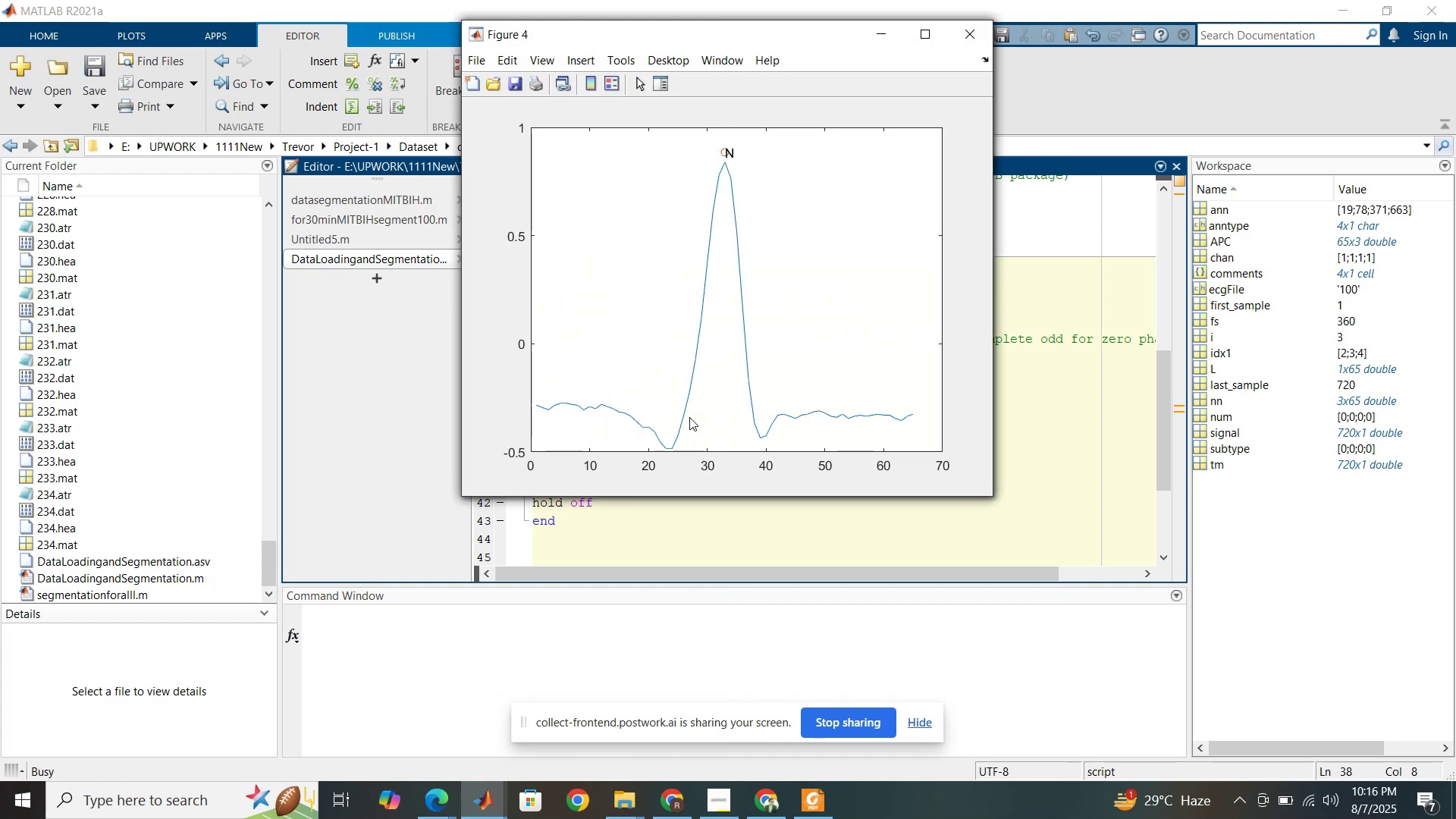 
wait(5.67)
 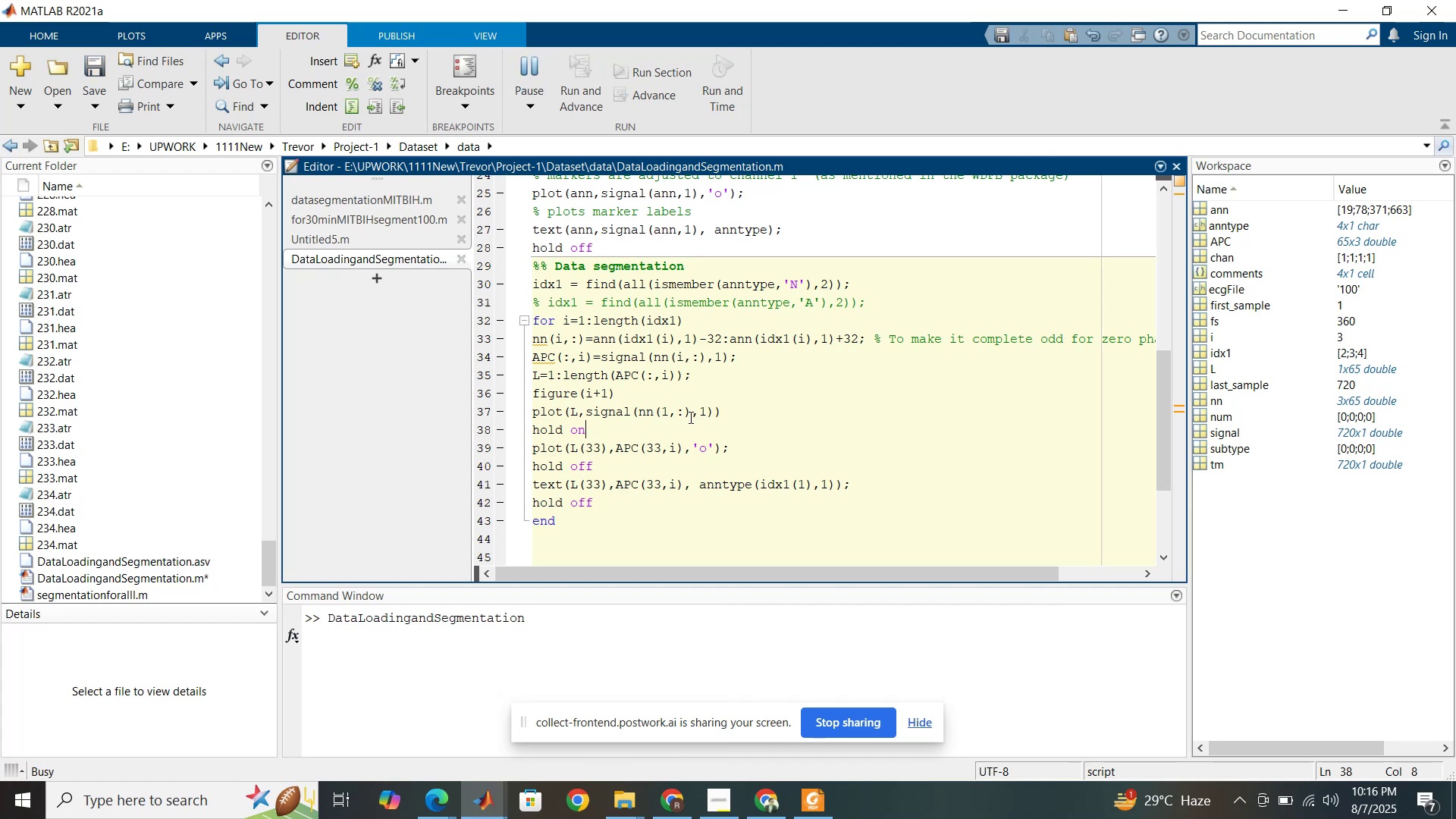 
left_click([478, 802])
 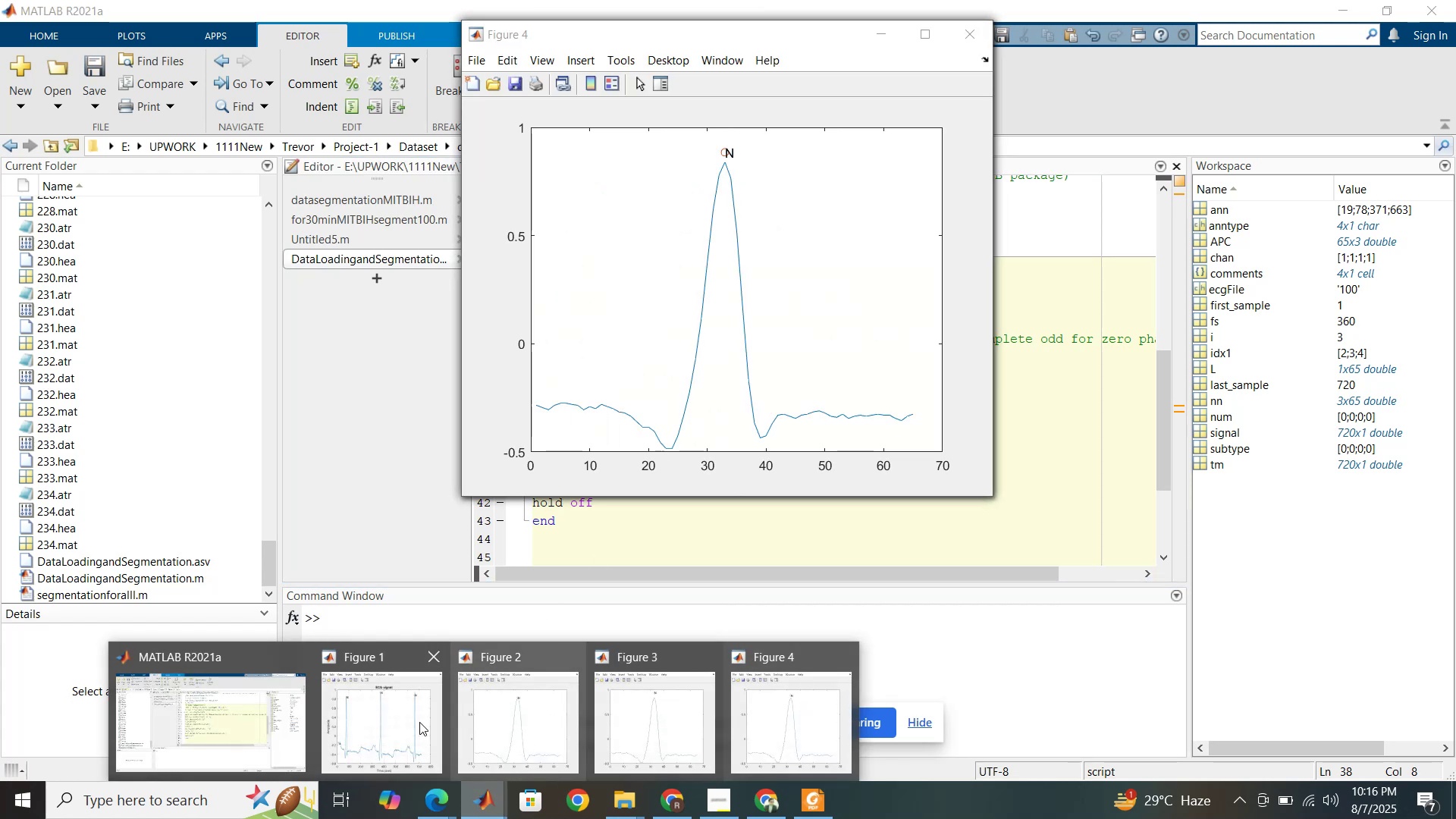 
left_click([413, 721])
 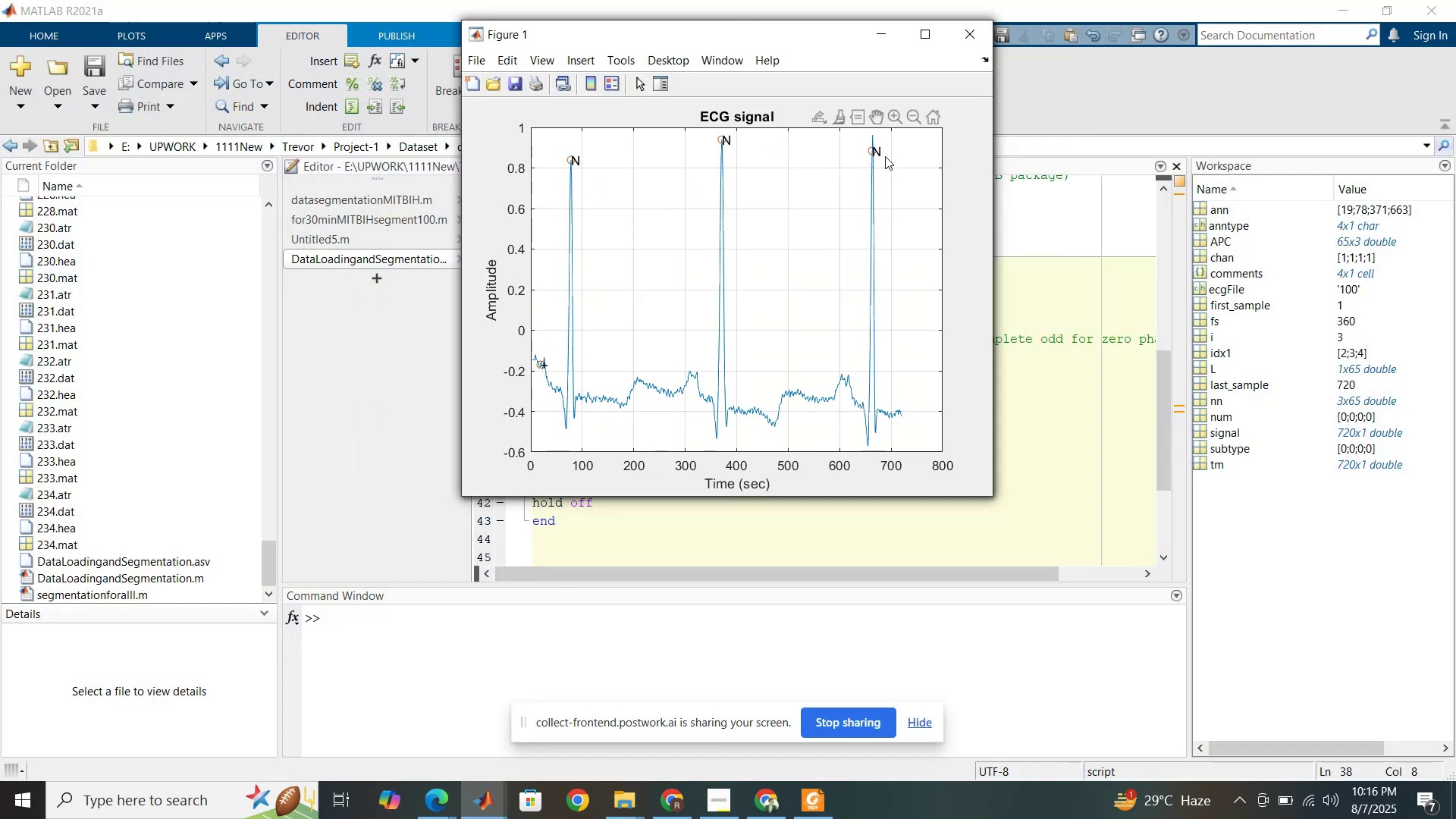 
left_click([489, 800])
 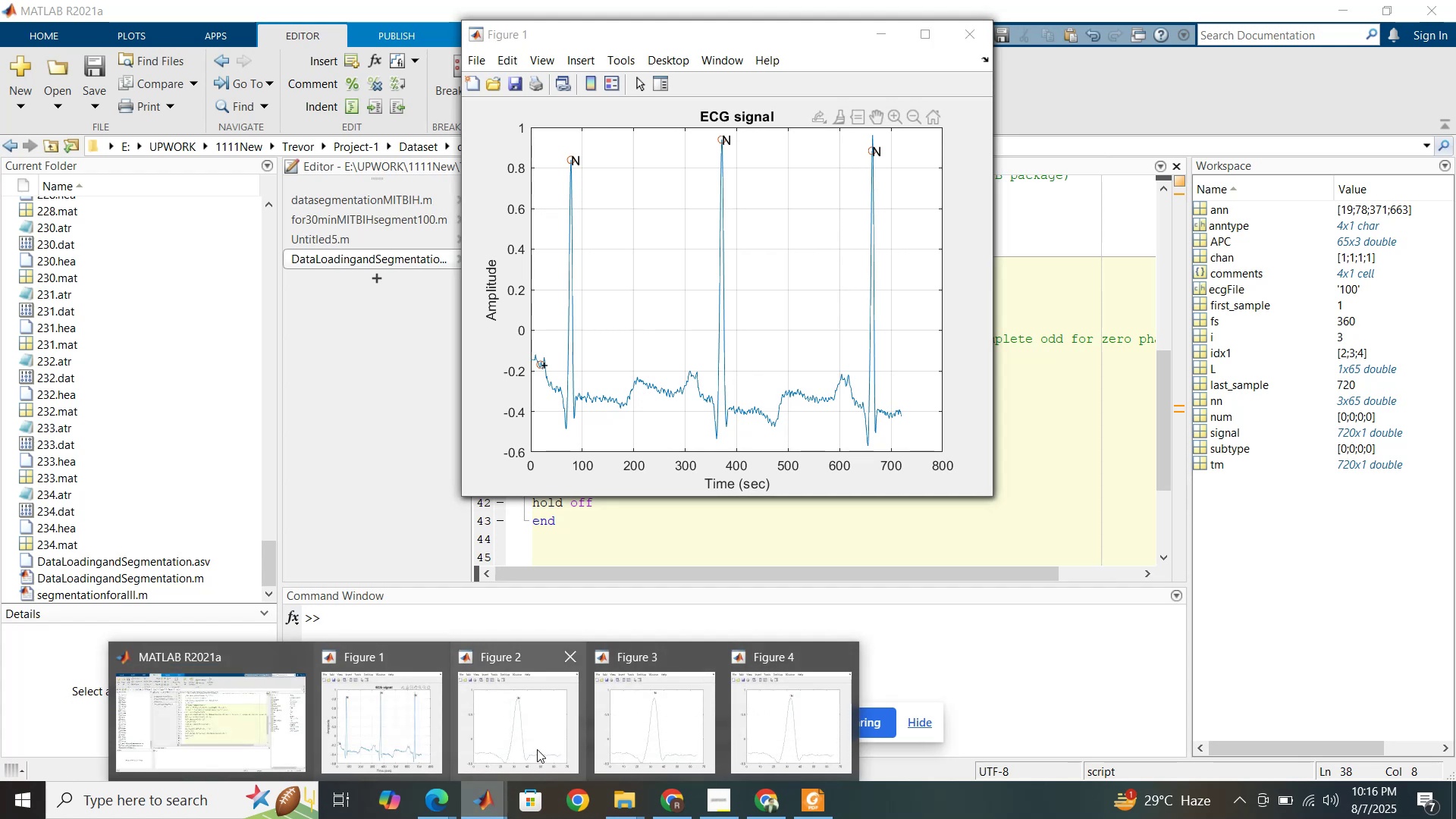 
left_click([537, 746])
 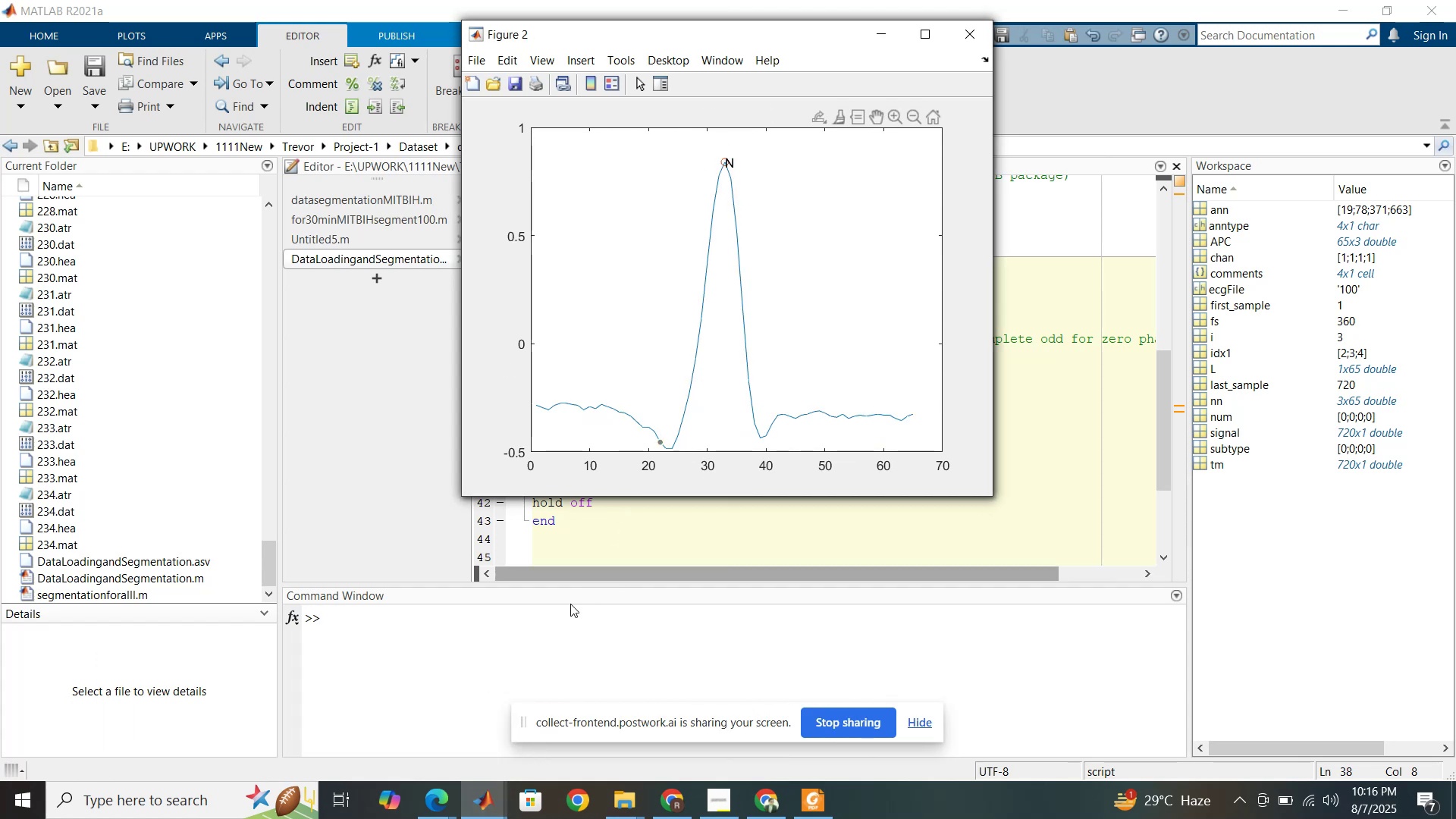 
left_click([494, 808])
 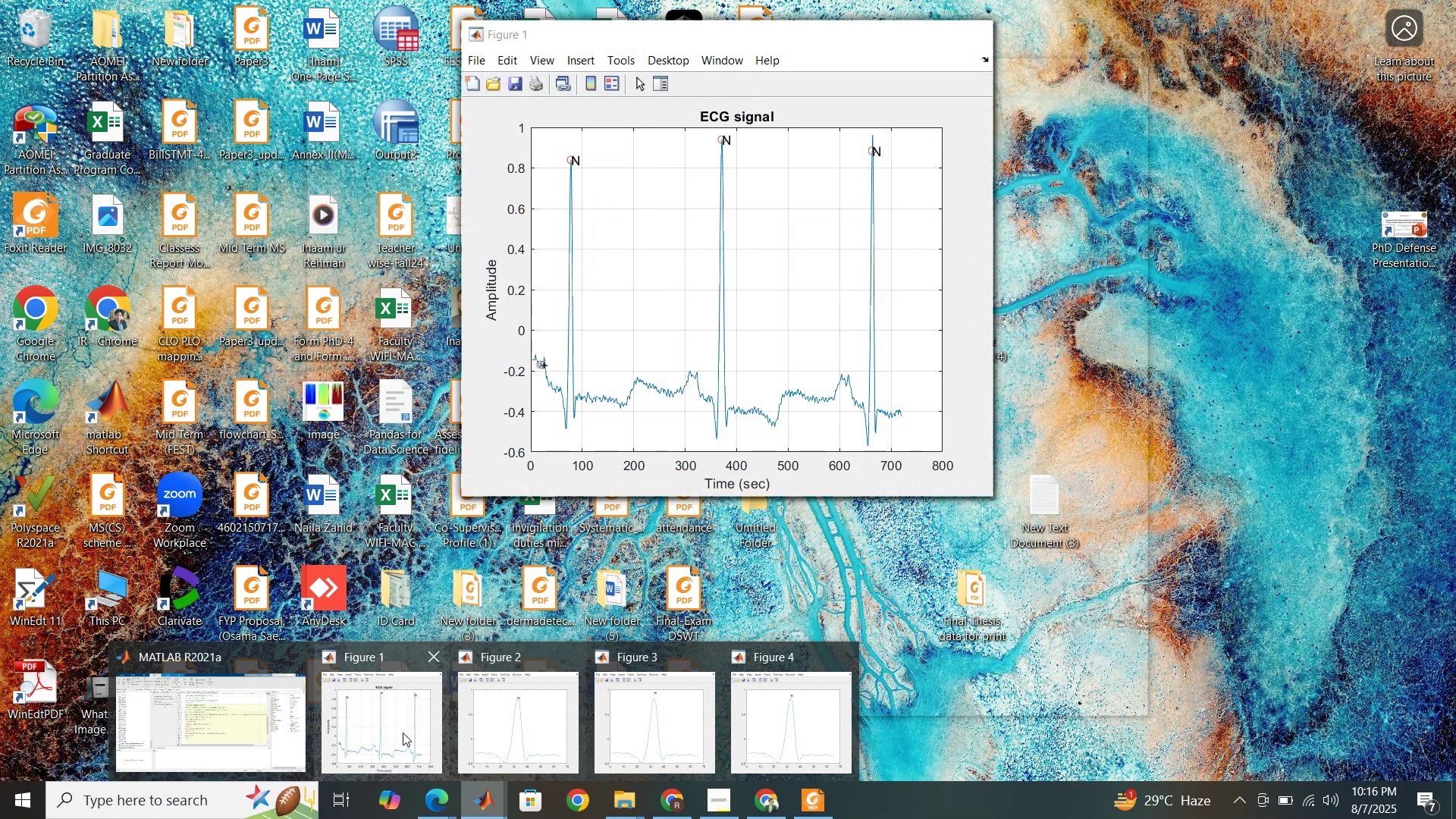 
wait(12.69)
 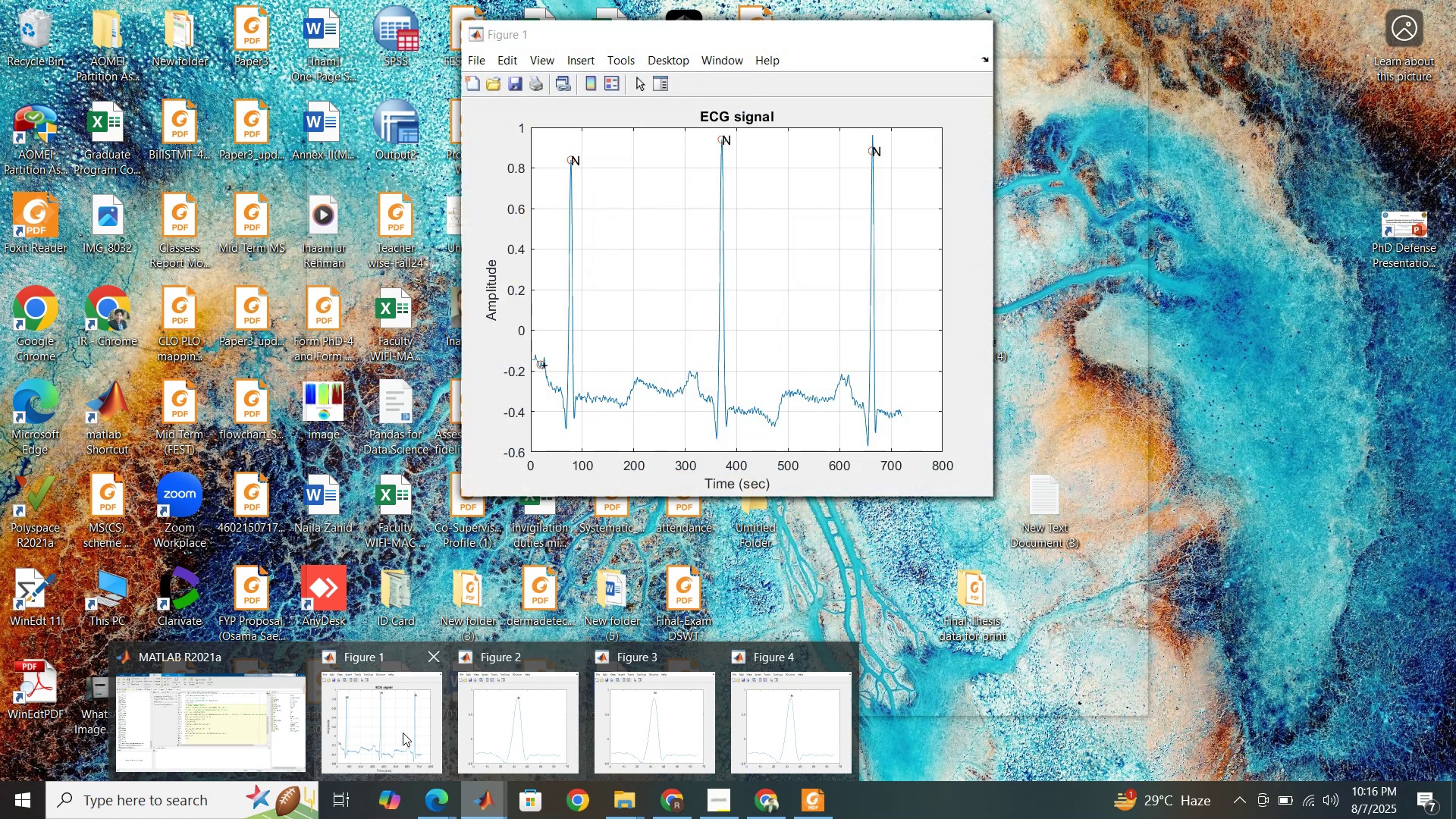 
left_click([1065, 451])
 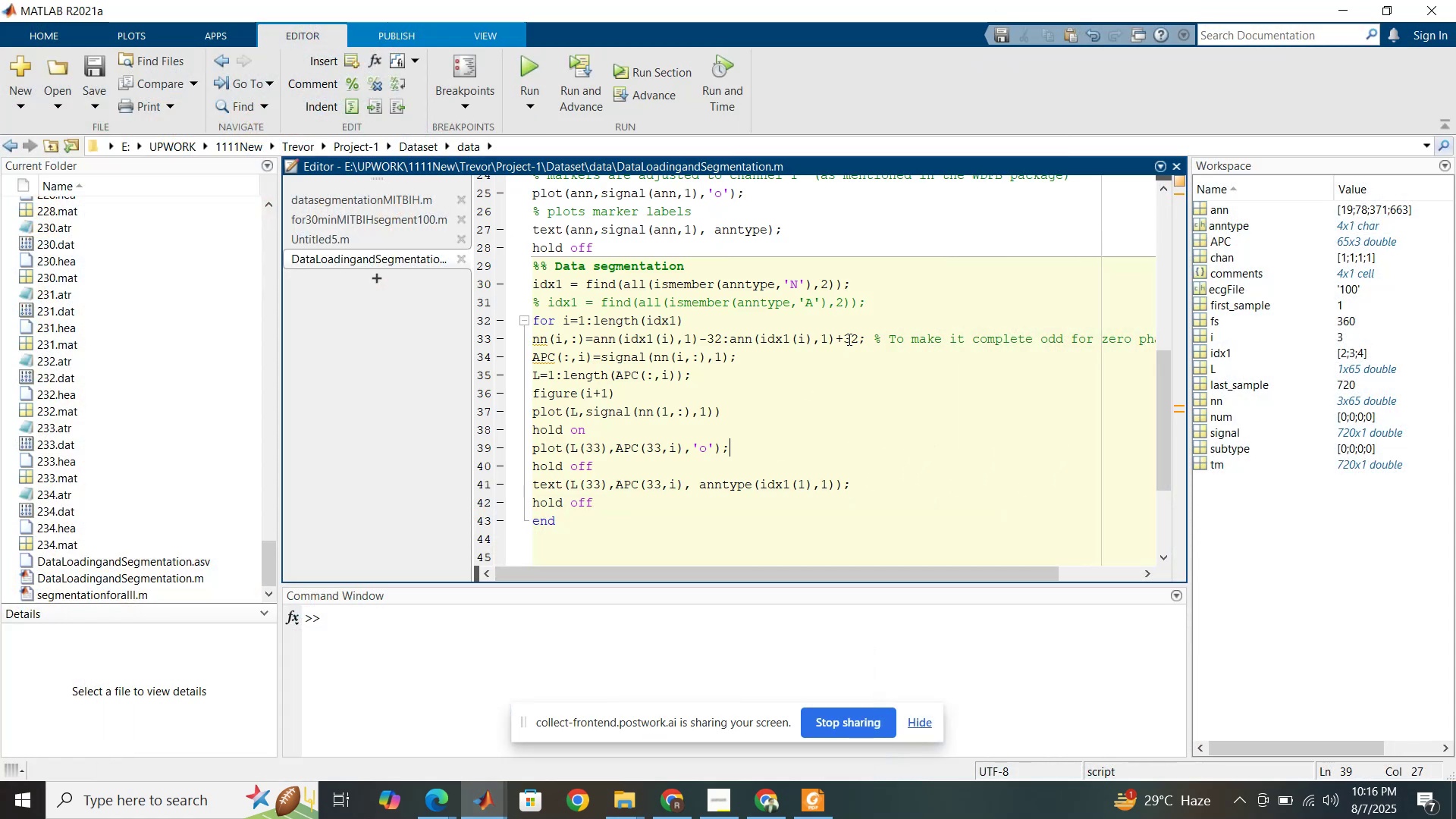 
left_click_drag(start_coordinate=[861, 345], to_coordinate=[595, 346])
 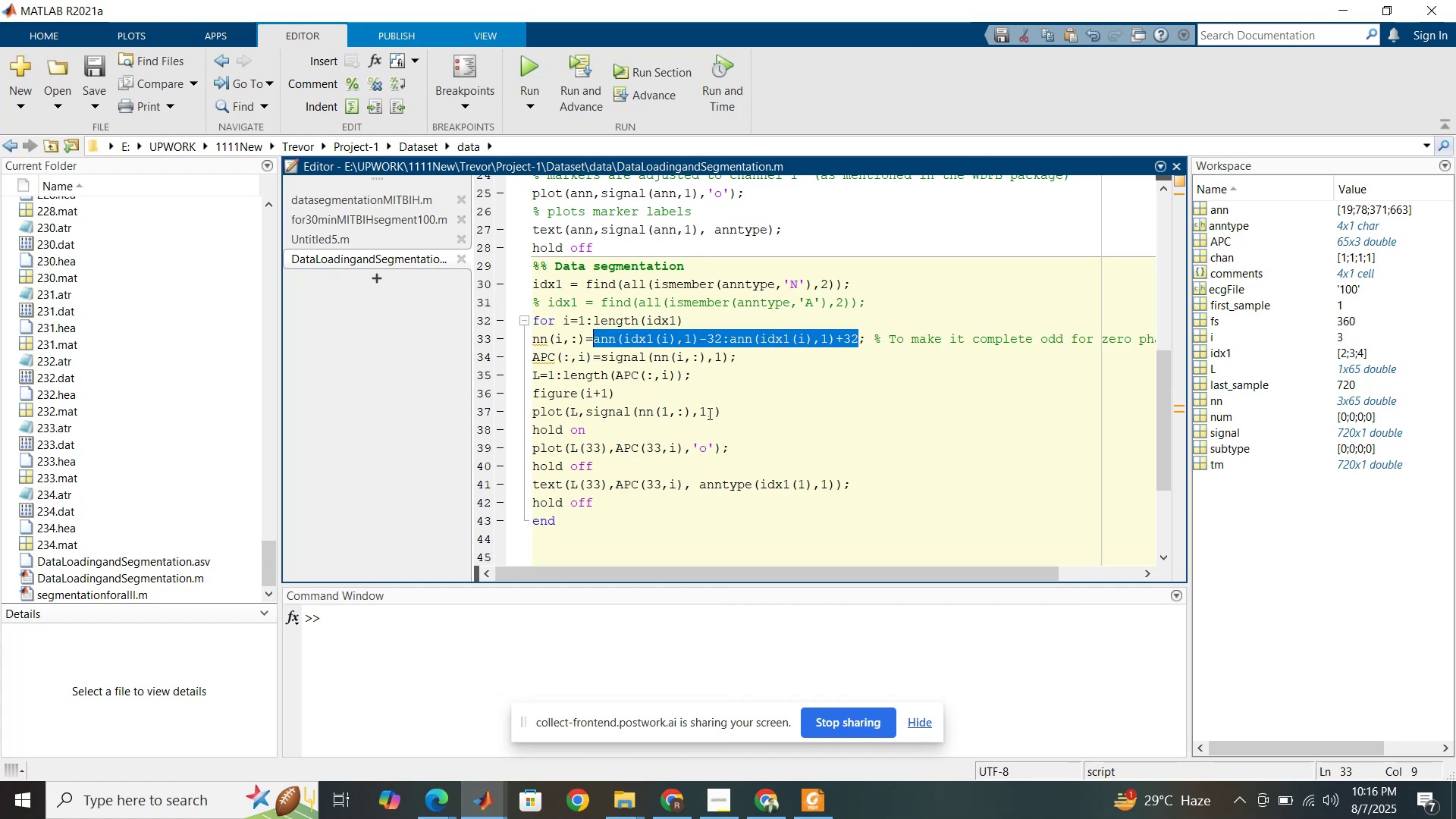 
left_click([708, 413])
 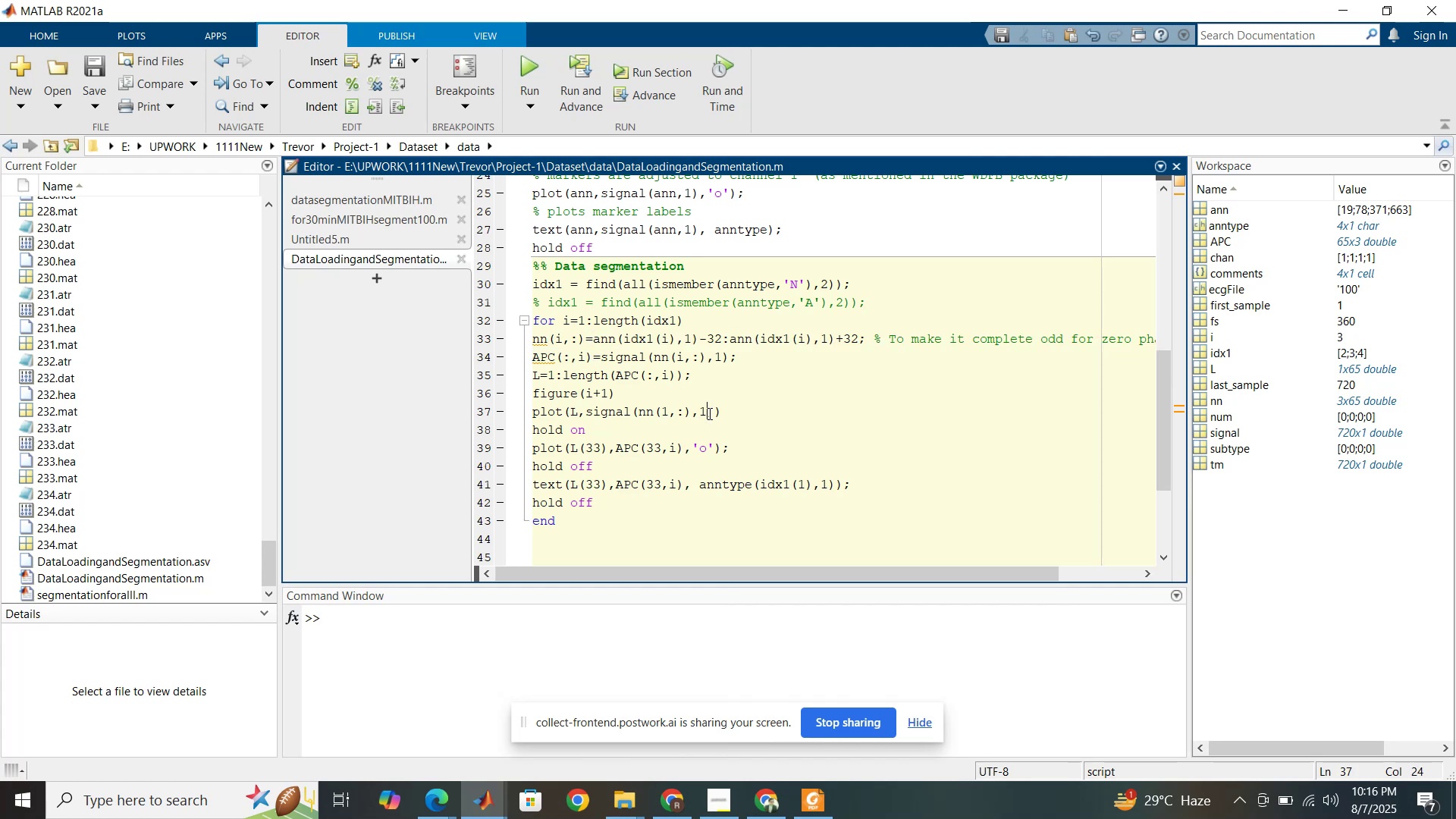 
wait(7.83)
 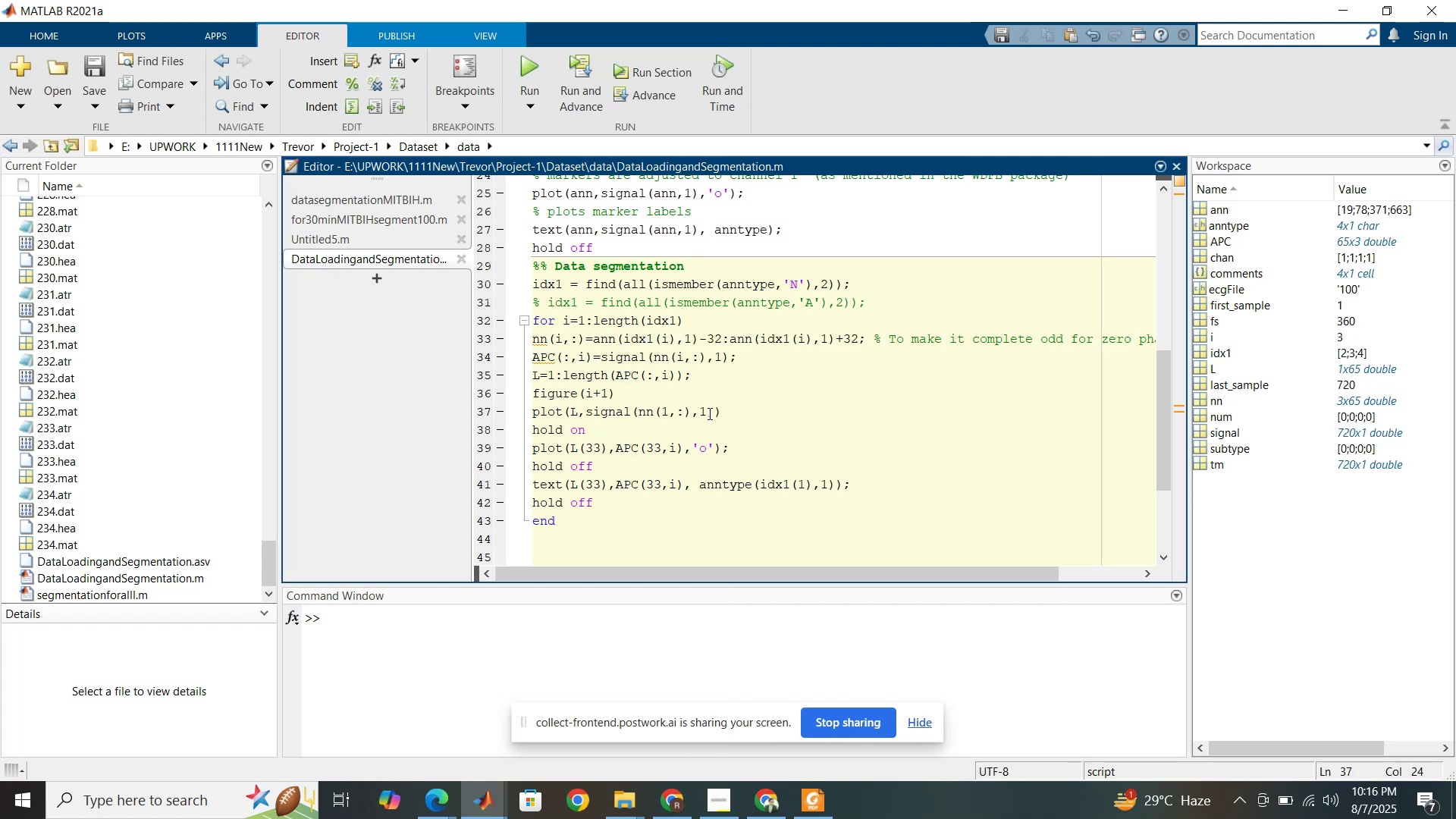 
scroll: coordinate [702, 413], scroll_direction: down, amount: 3.0
 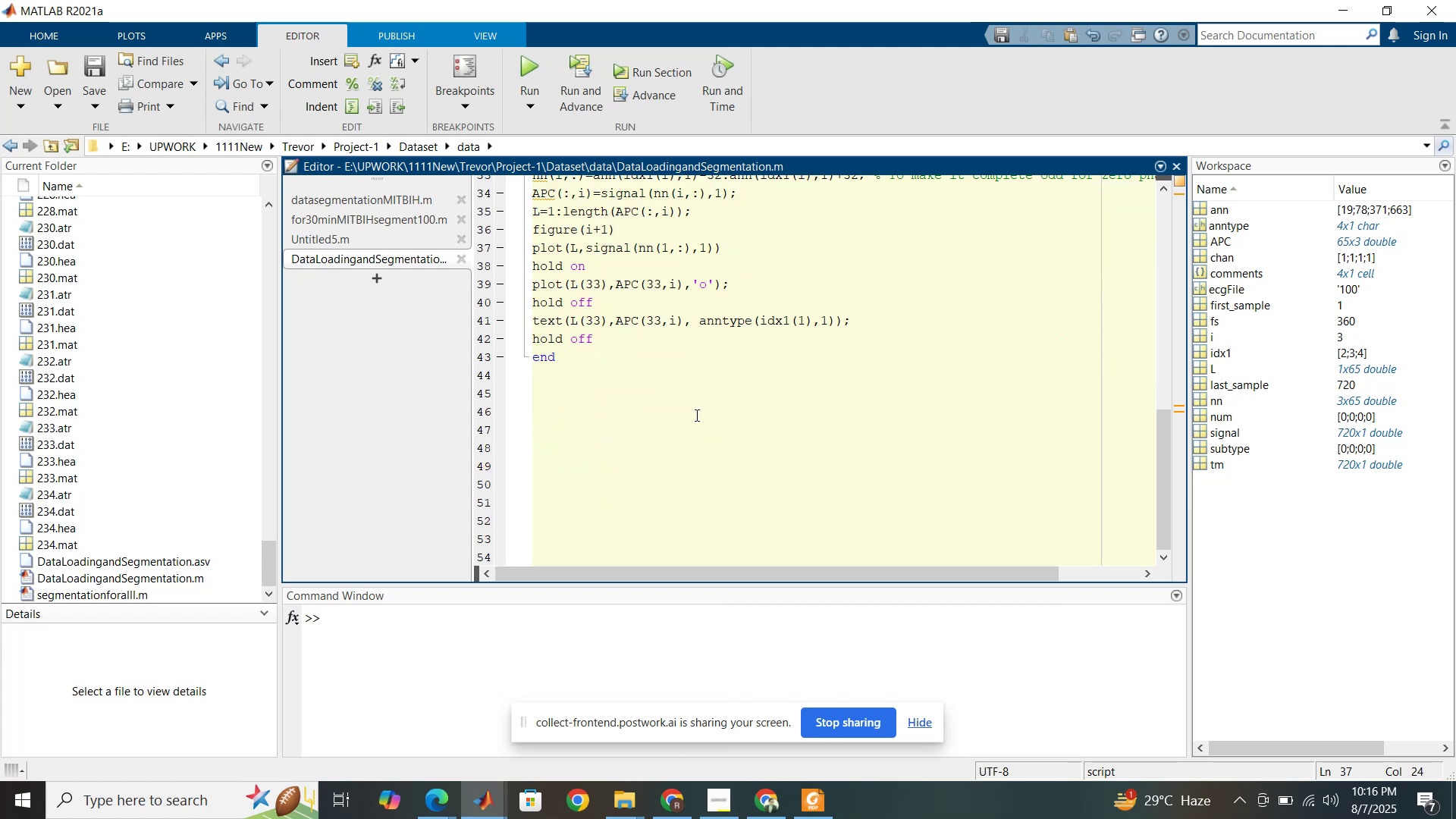 
left_click([692, 416])
 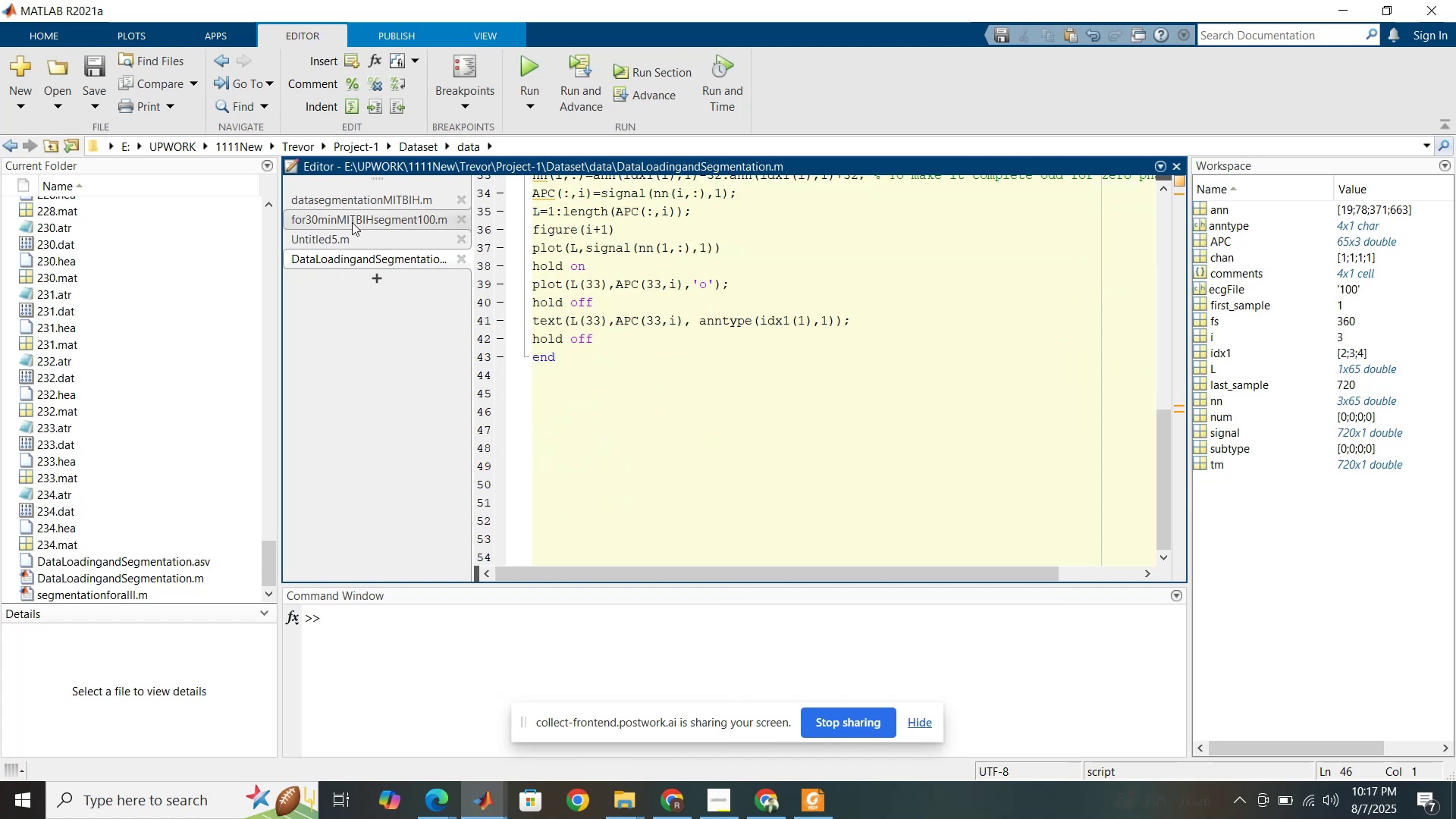 
left_click([350, 233])
 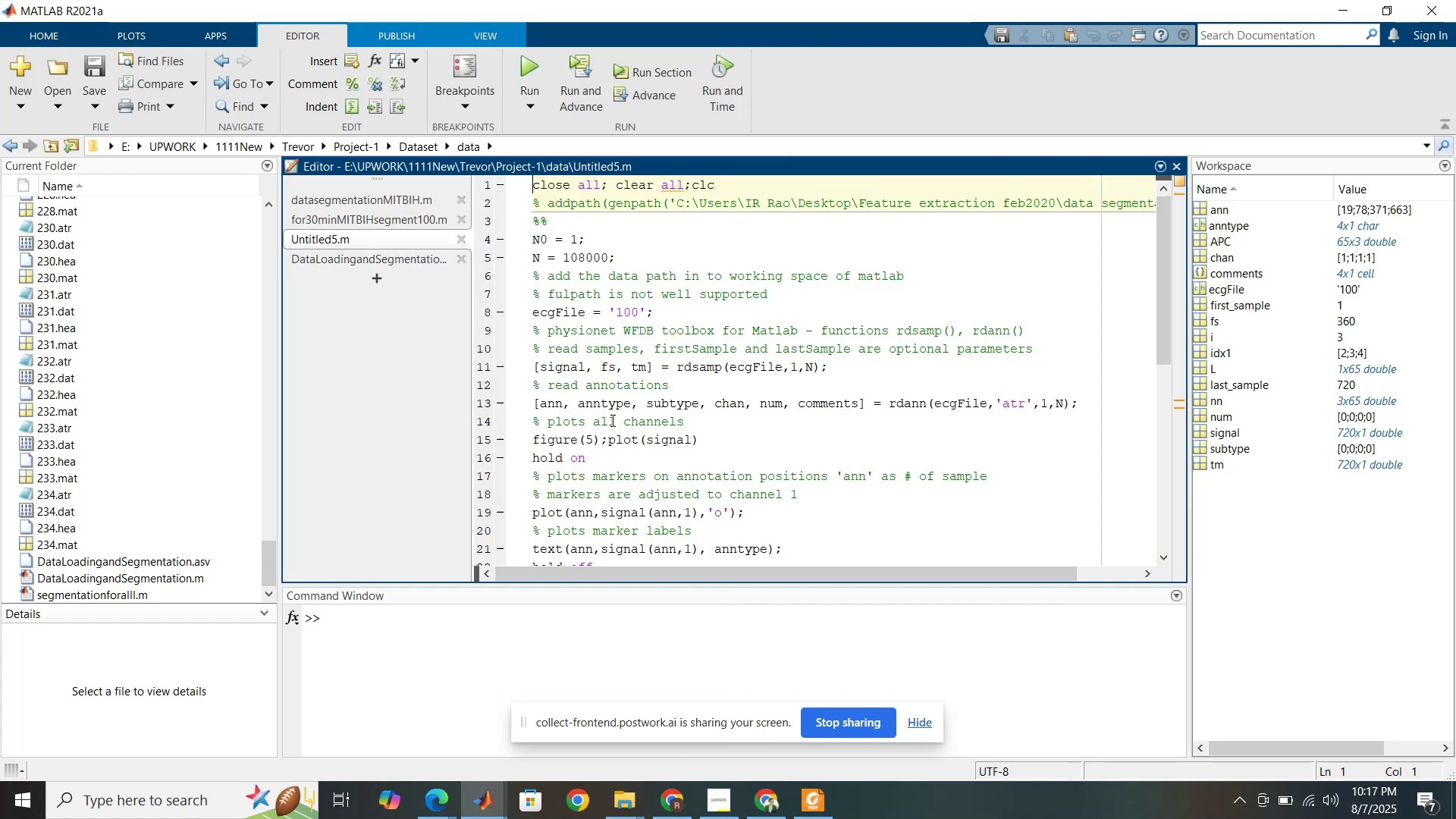 
scroll: coordinate [607, 417], scroll_direction: down, amount: 9.0
 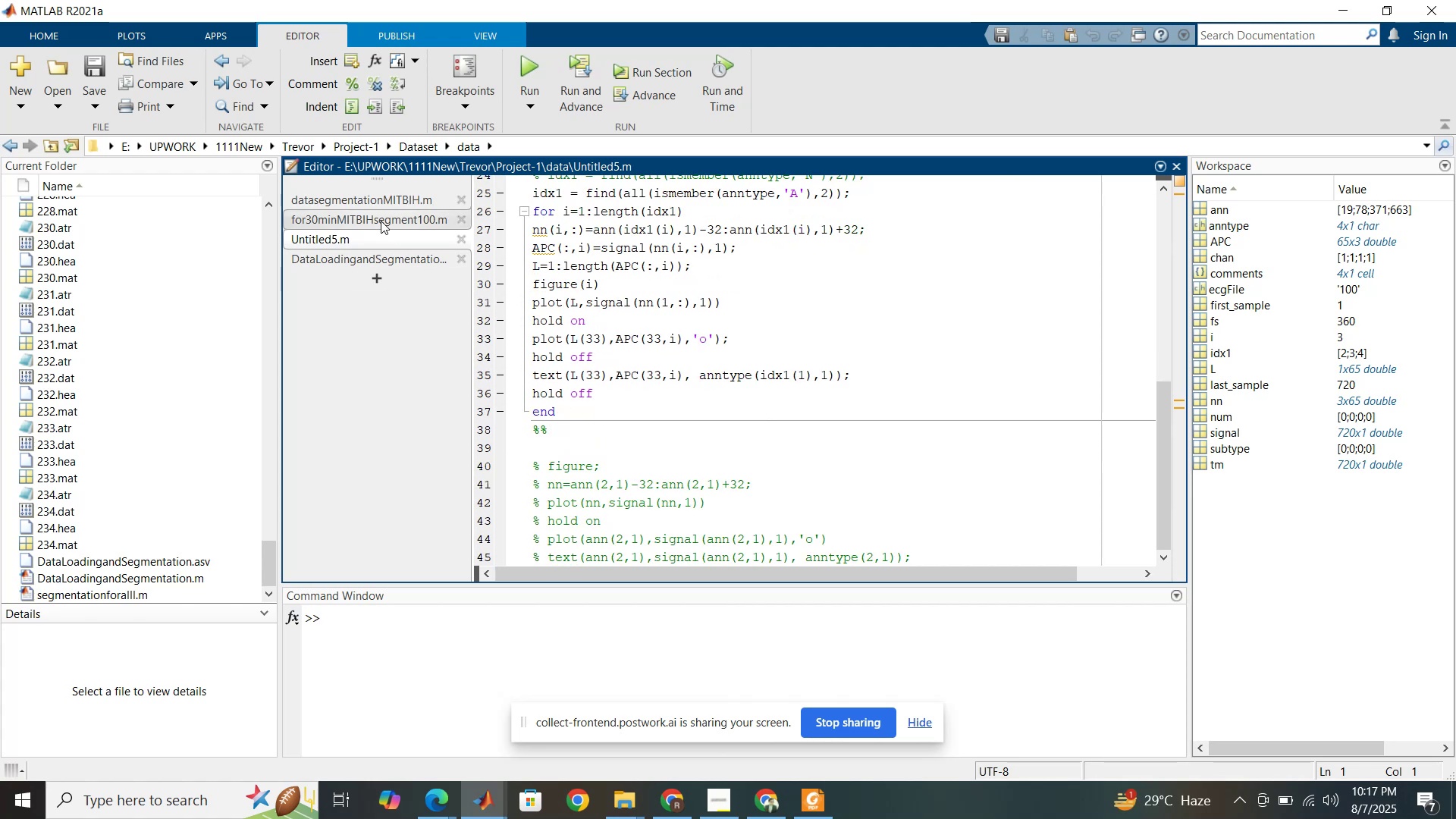 
left_click([381, 221])
 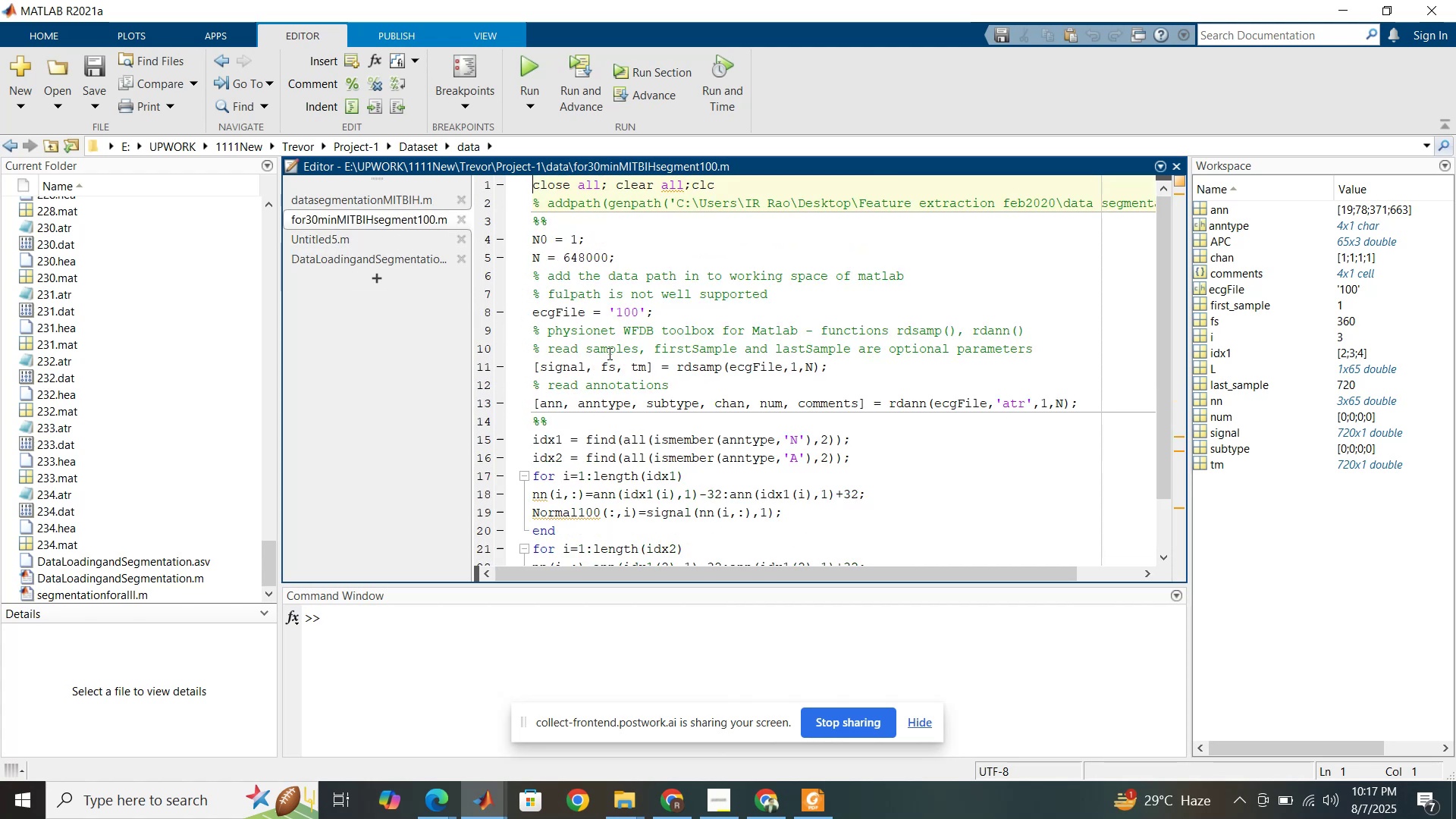 
scroll: coordinate [601, 352], scroll_direction: down, amount: 4.0
 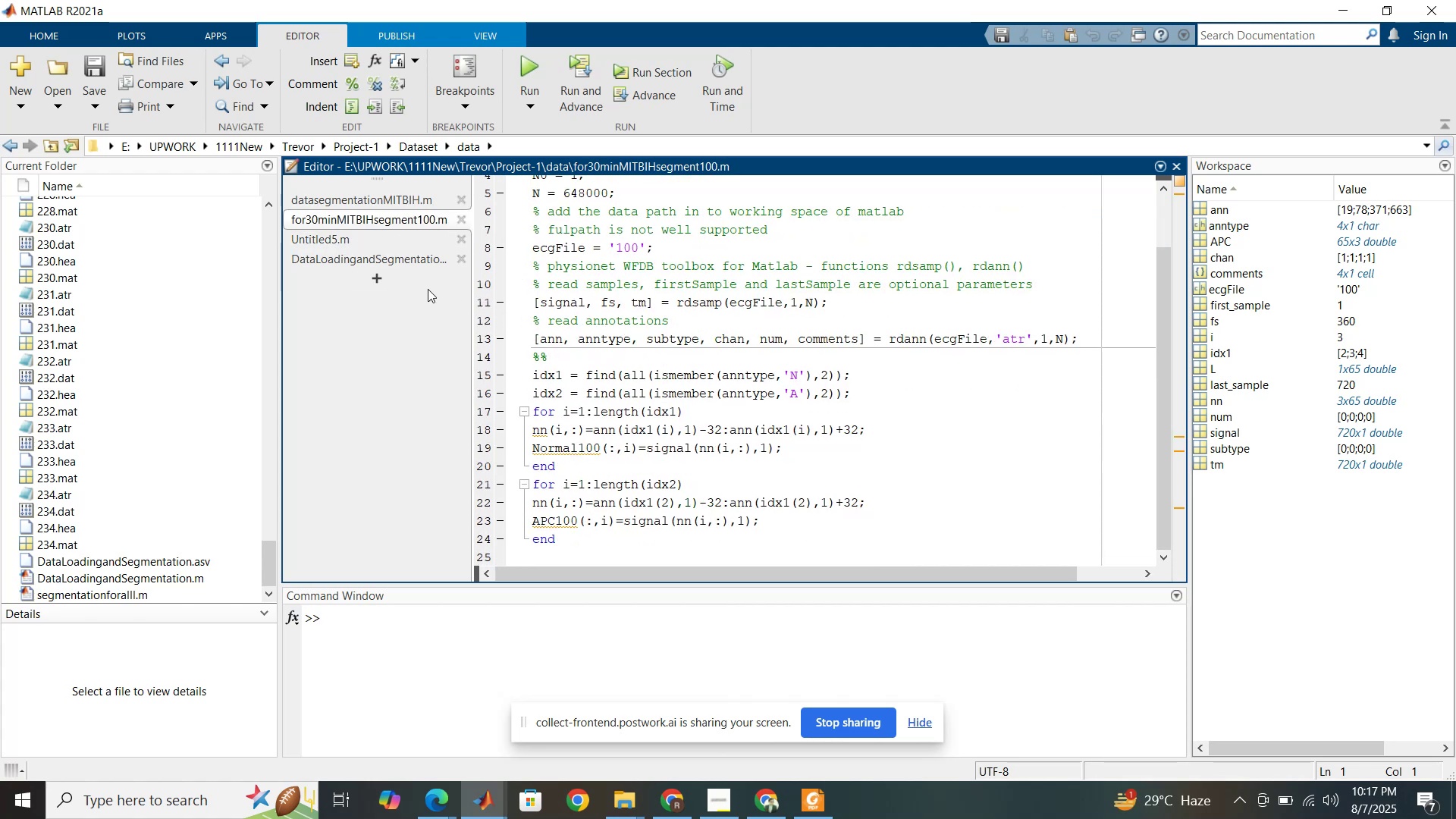 
wait(5.96)
 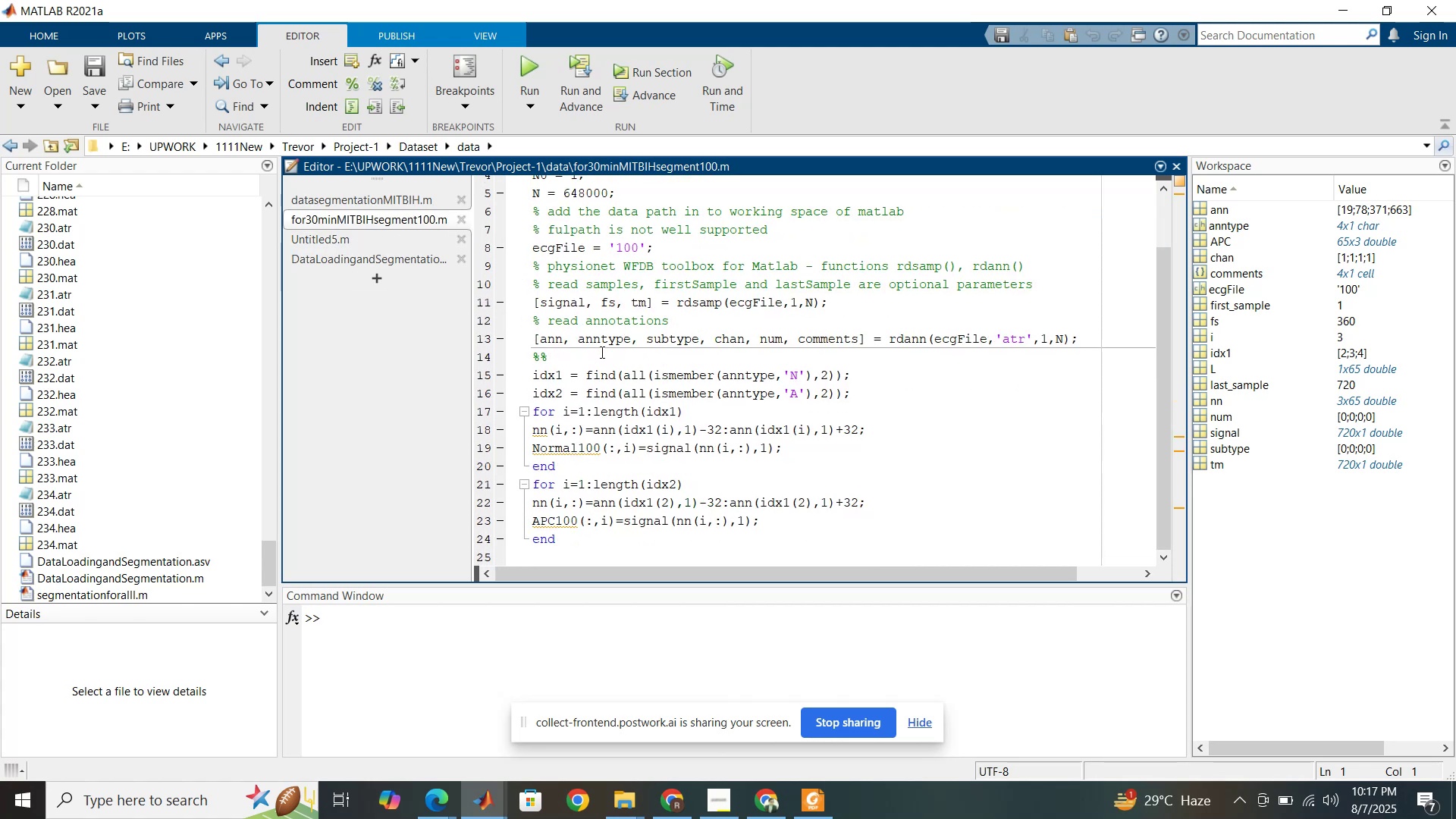 
left_click([378, 256])
 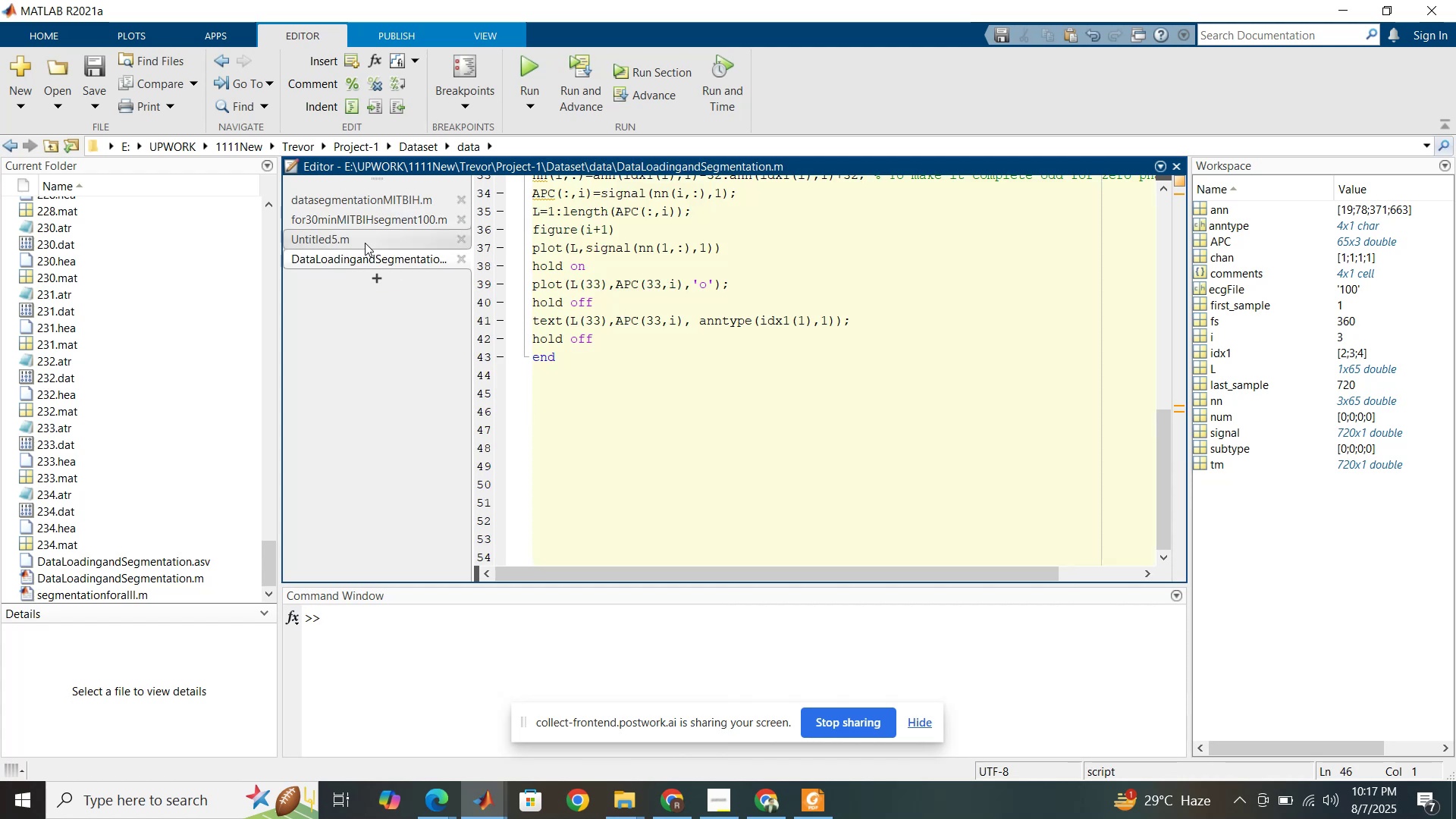 
left_click([365, 243])
 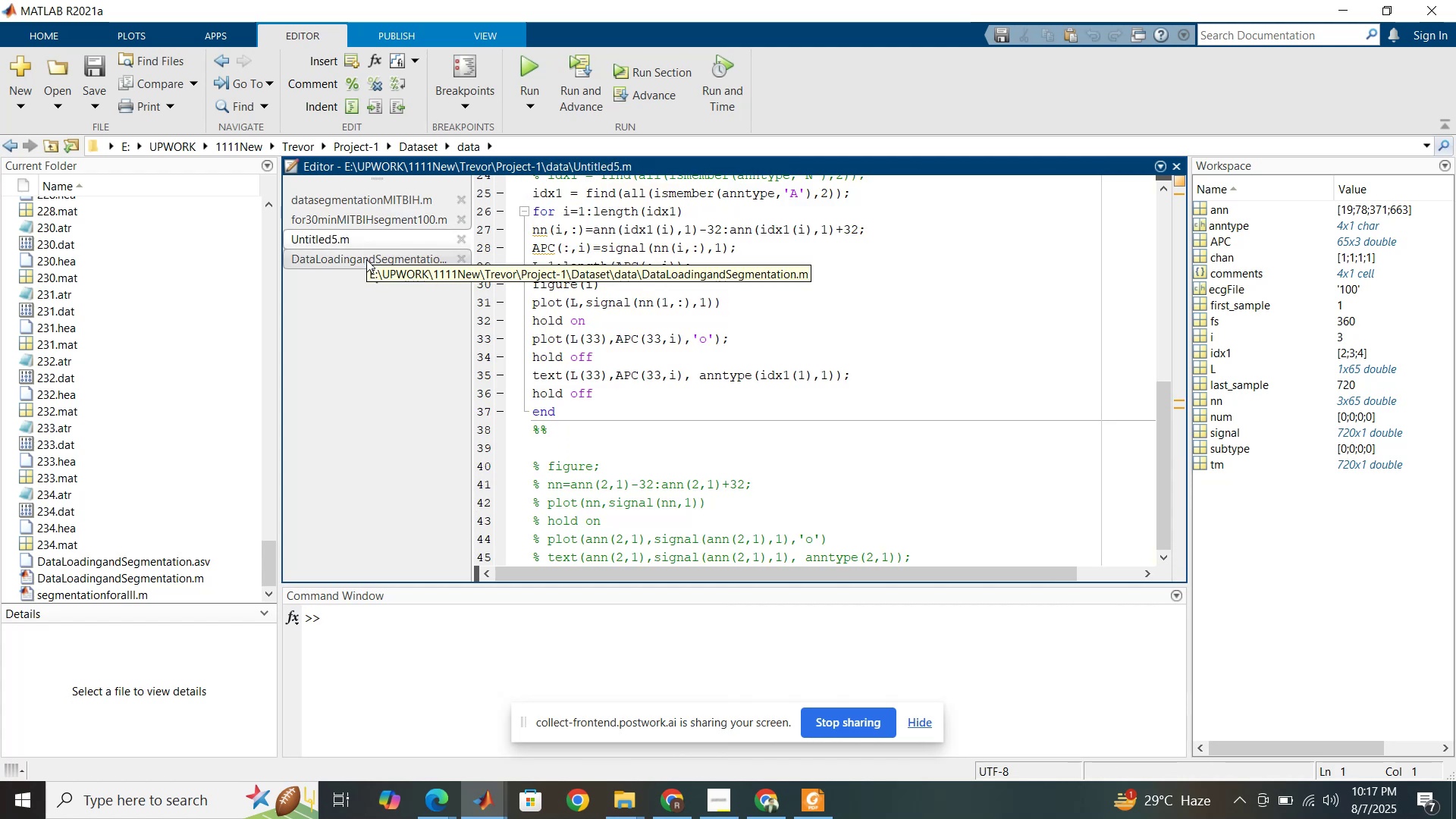 
left_click([366, 259])
 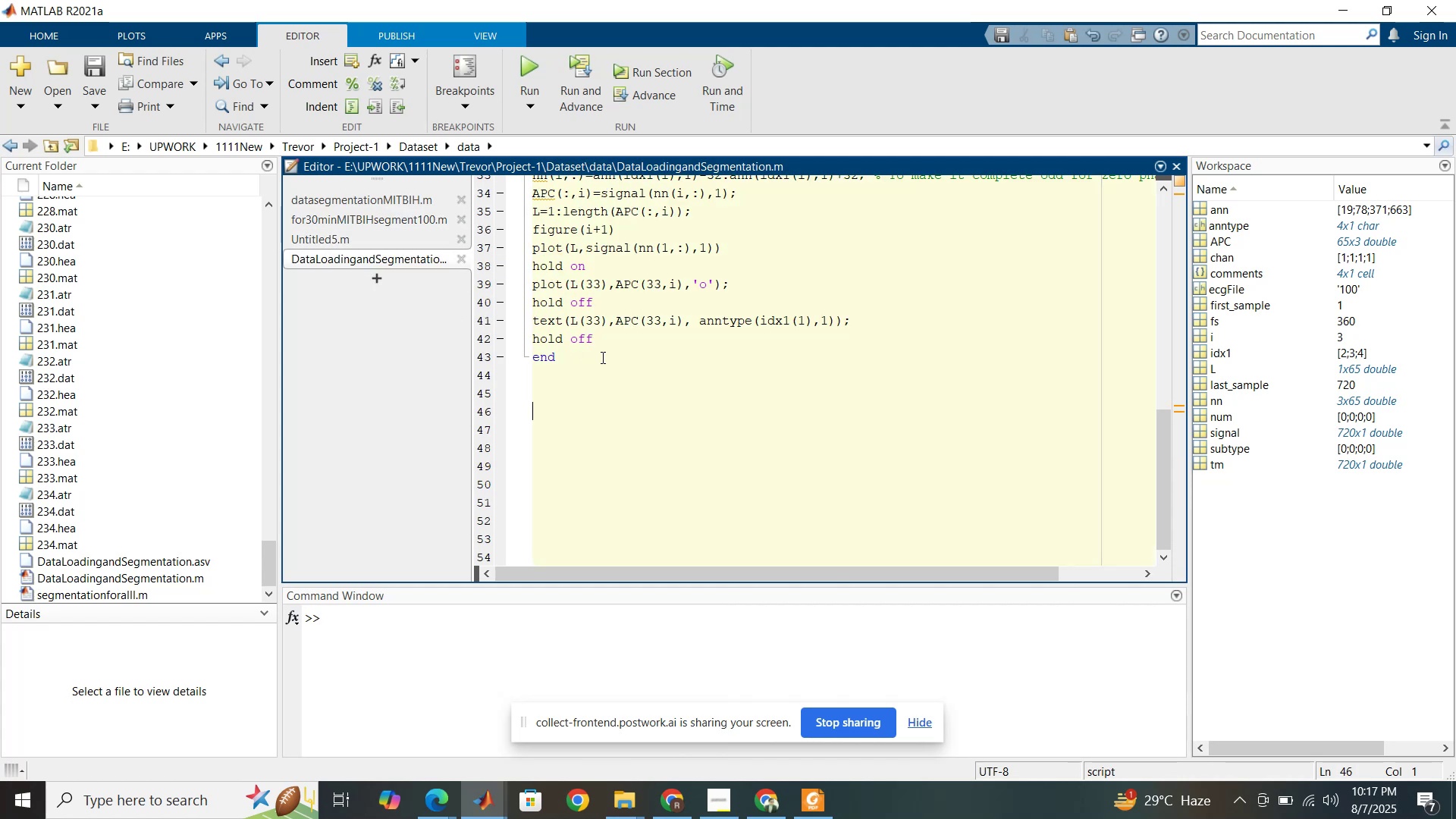 
scroll: coordinate [601, 358], scroll_direction: up, amount: 2.0
 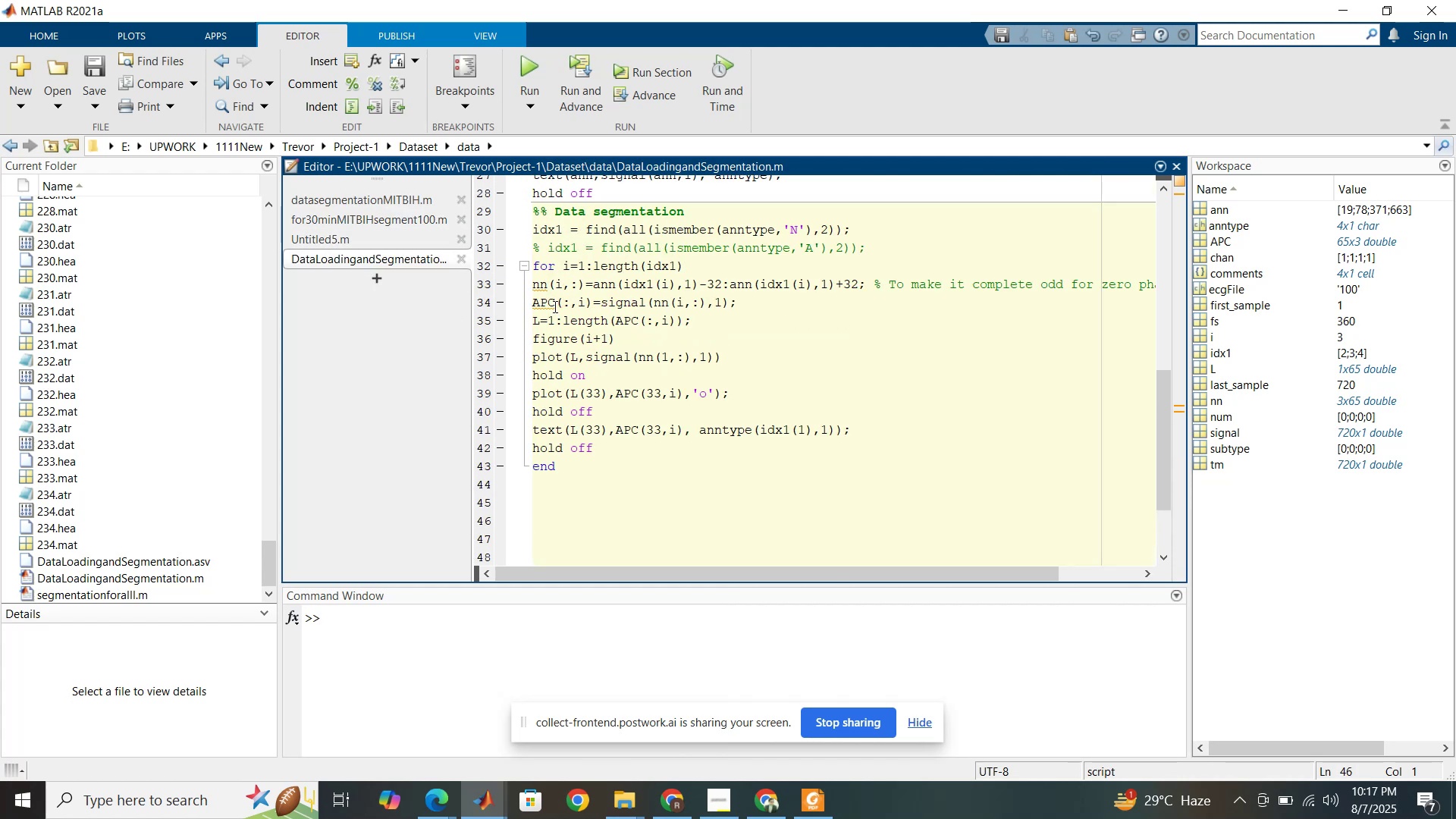 
left_click_drag(start_coordinate=[554, 306], to_coordinate=[529, 306])
 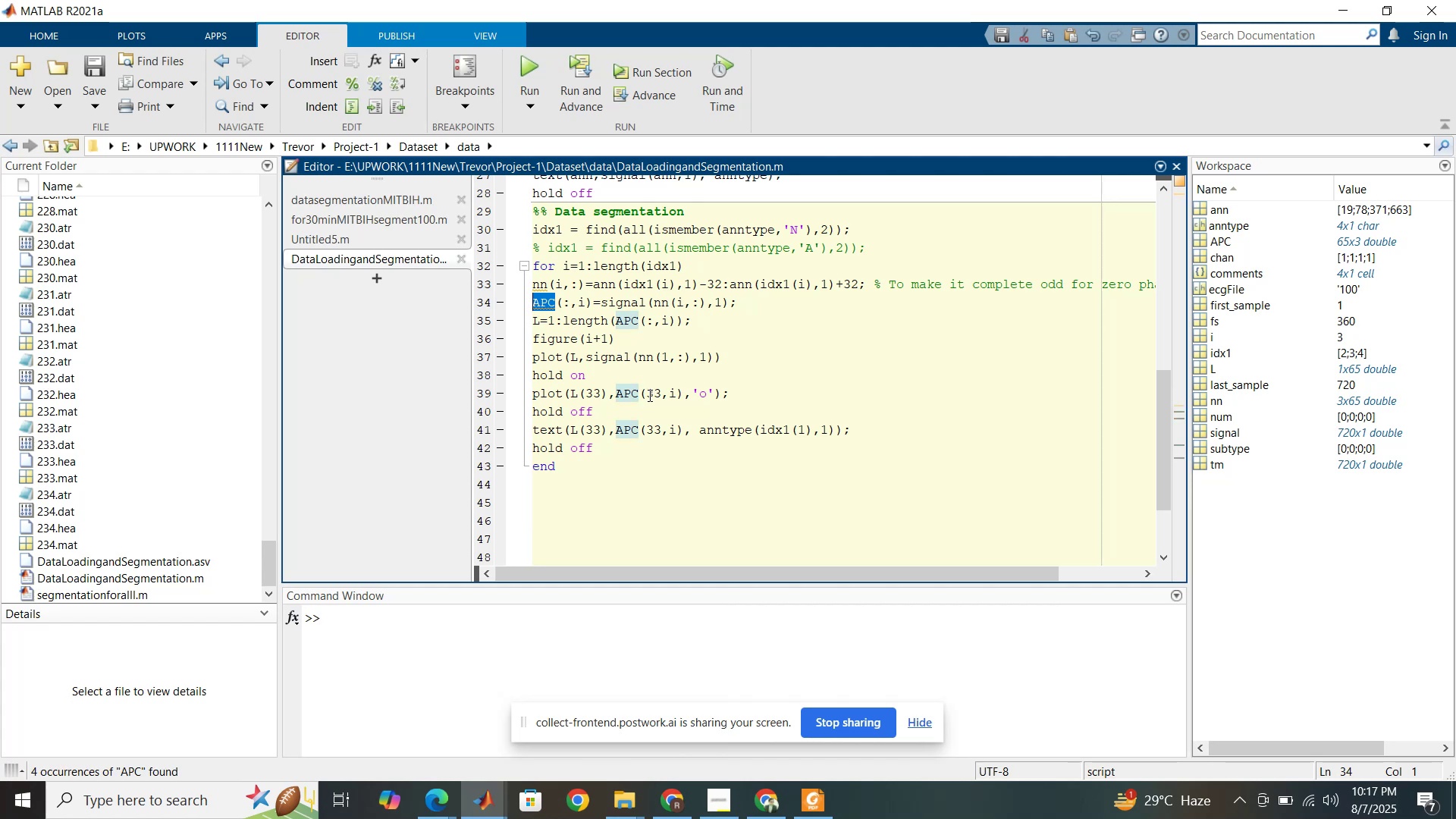 
scroll: coordinate [648, 391], scroll_direction: up, amount: 1.0
 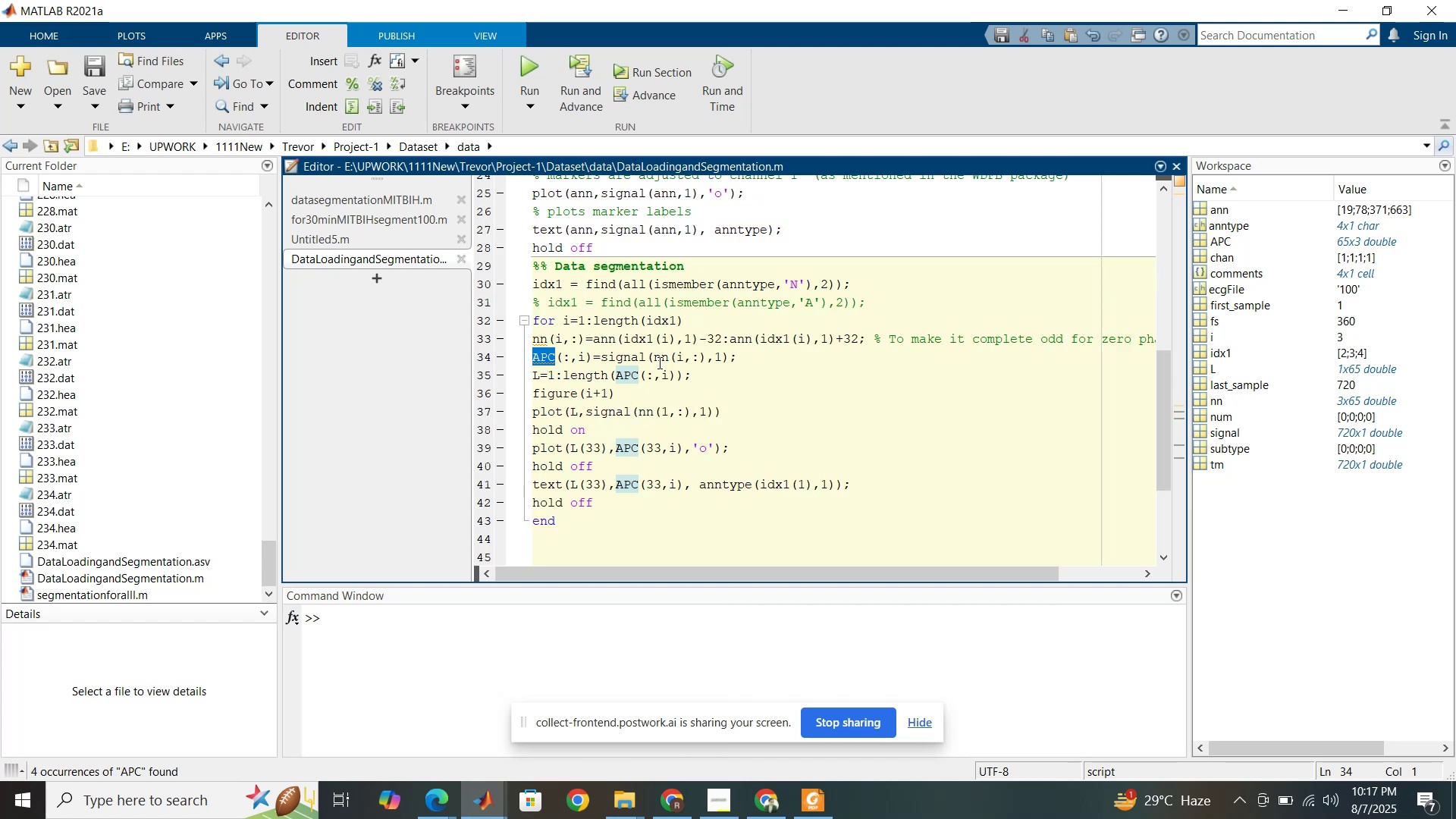 
left_click_drag(start_coordinate=[659, 362], to_coordinate=[667, 365])
 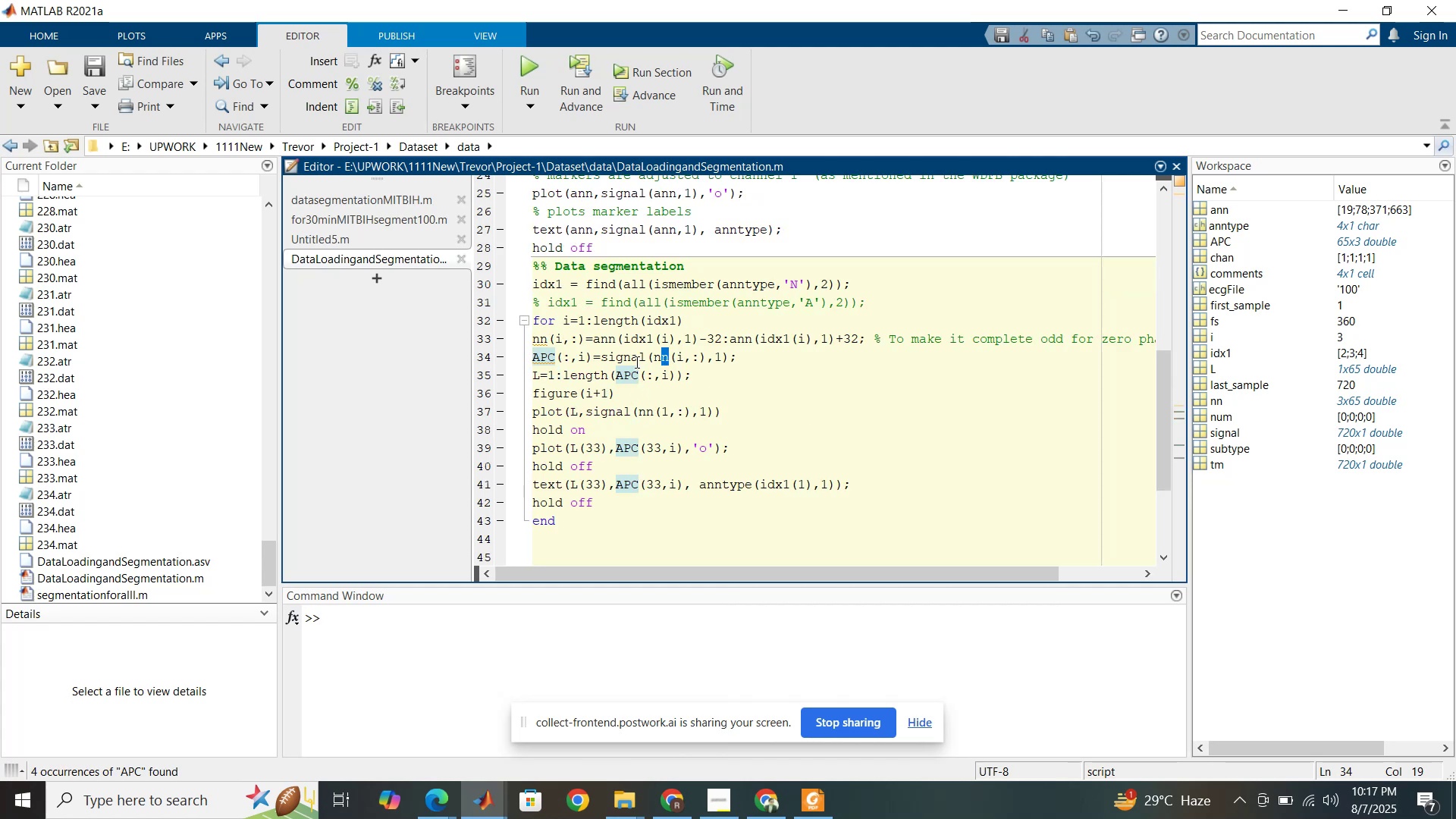 
scroll: coordinate [629, 359], scroll_direction: up, amount: 6.0
 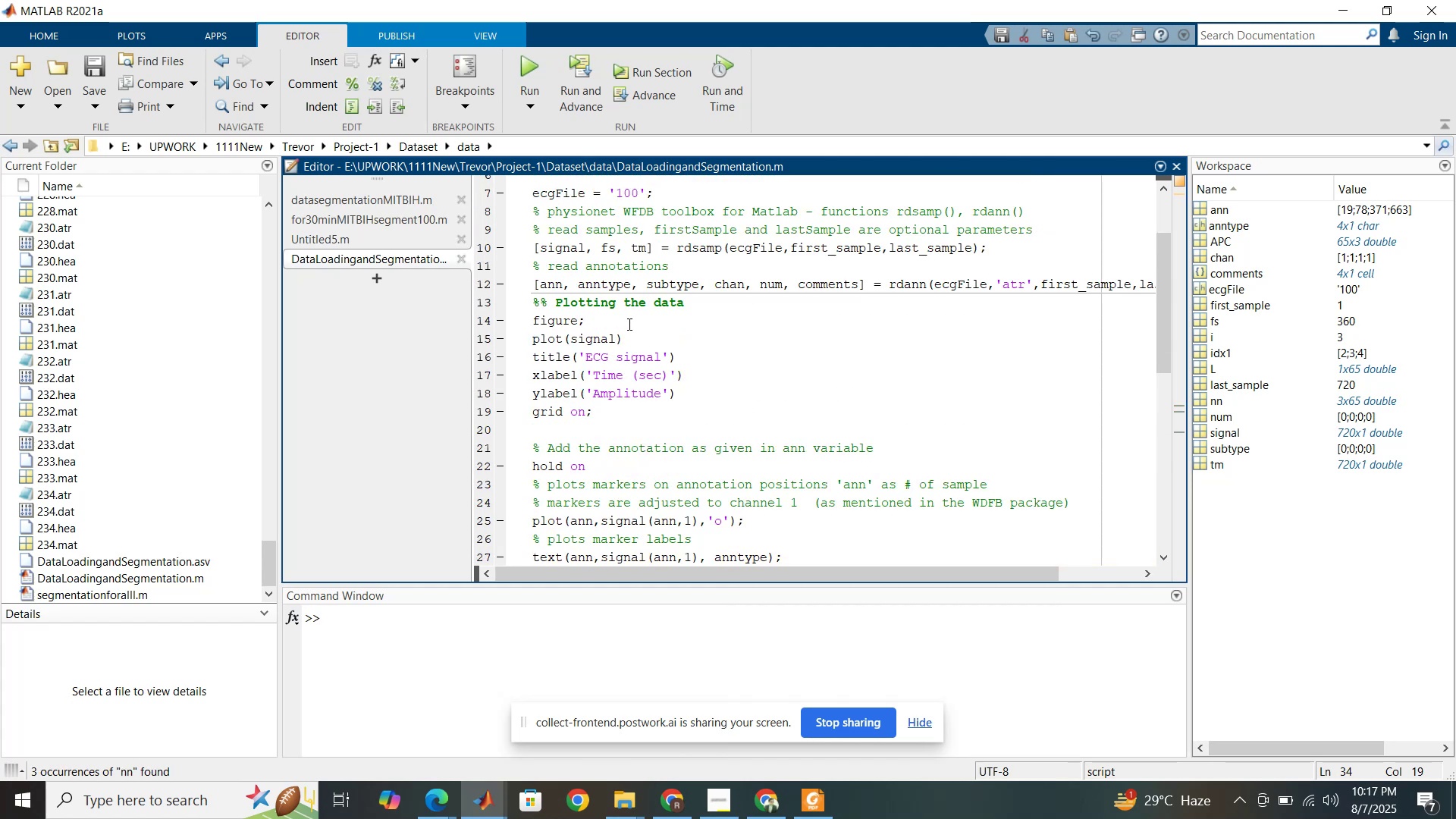 
scroll: coordinate [626, 361], scroll_direction: down, amount: 4.0
 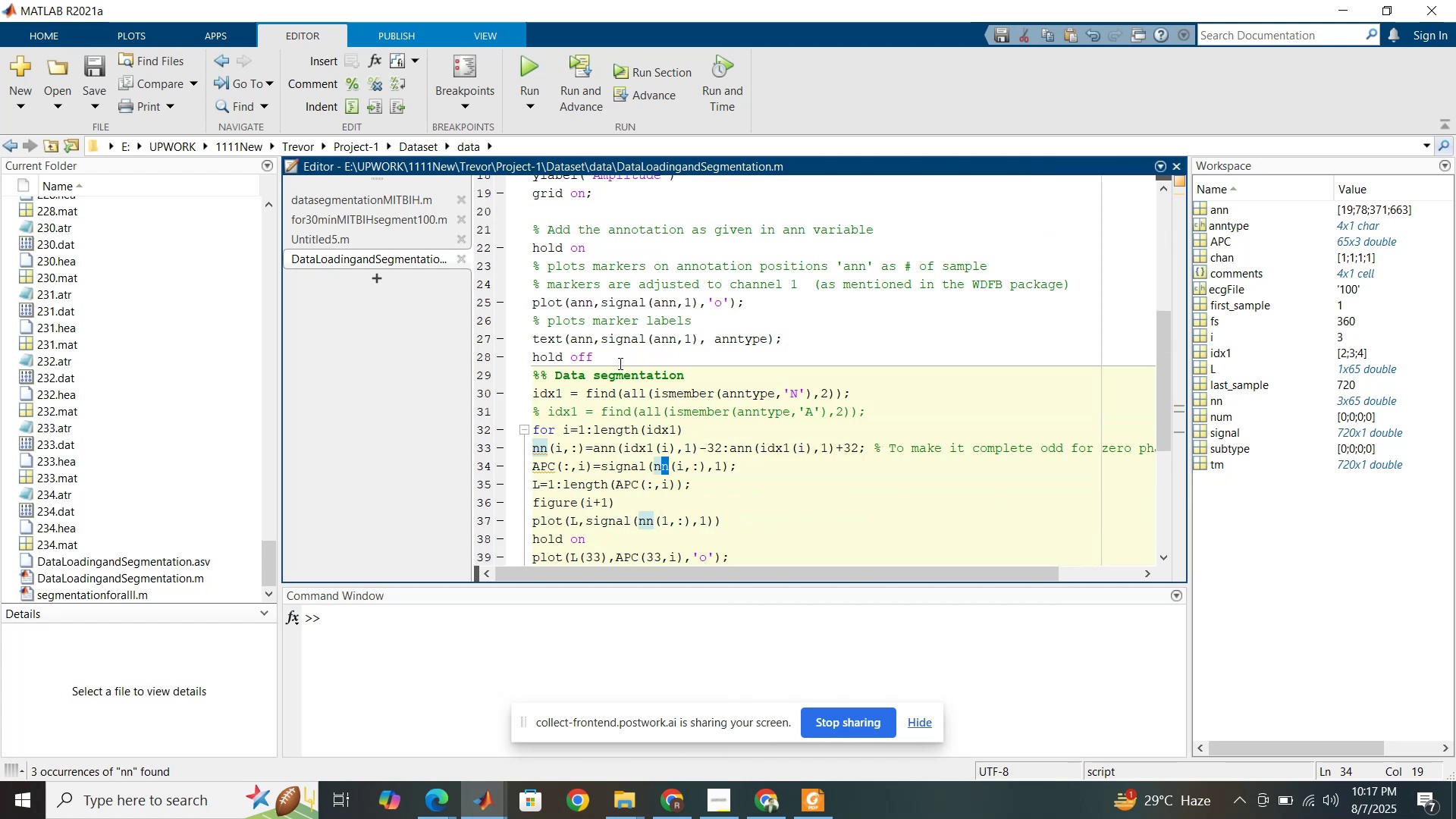 
scroll: coordinate [619, 363], scroll_direction: up, amount: 3.0
 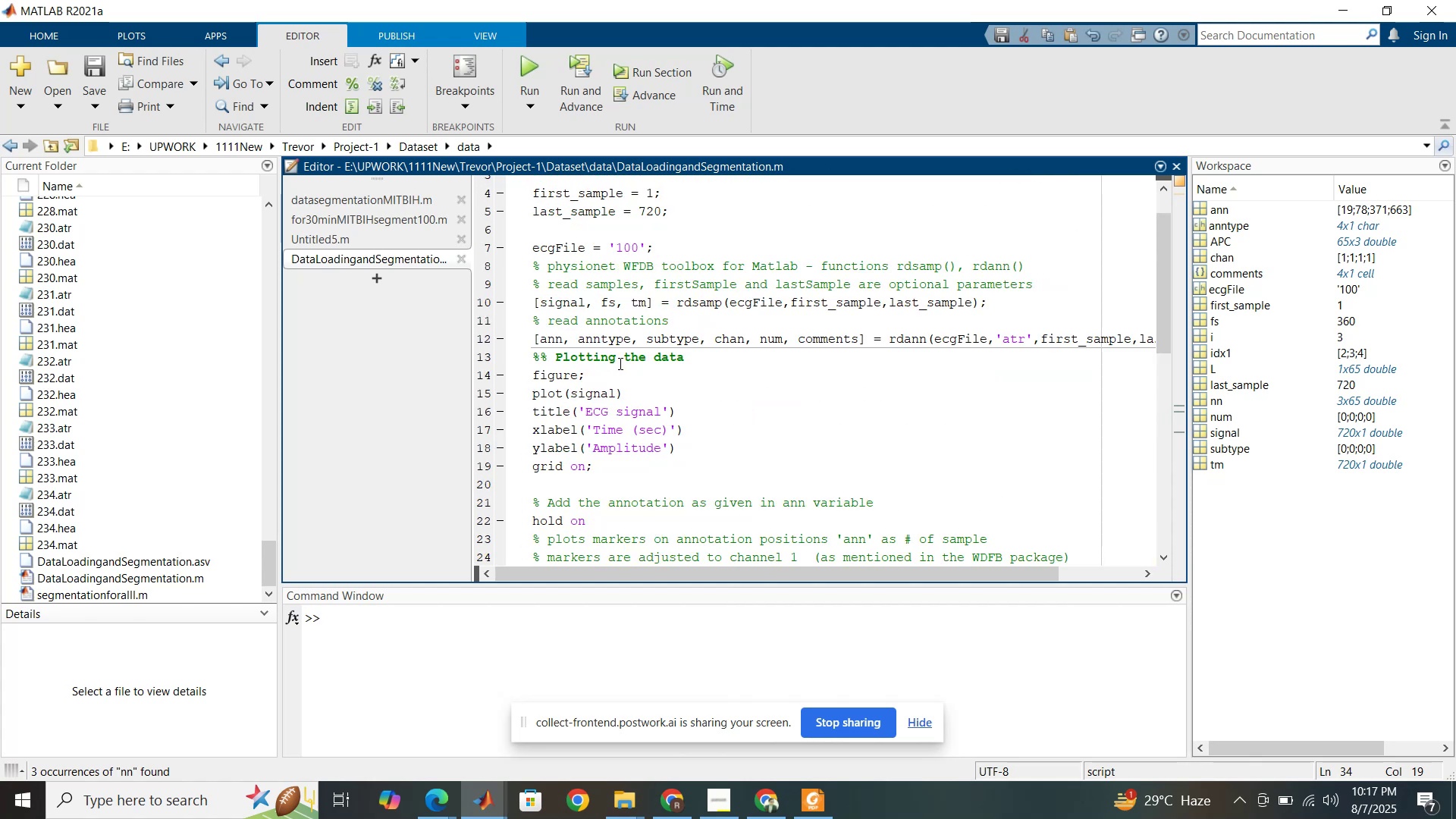 
scroll: coordinate [616, 366], scroll_direction: down, amount: 8.0
 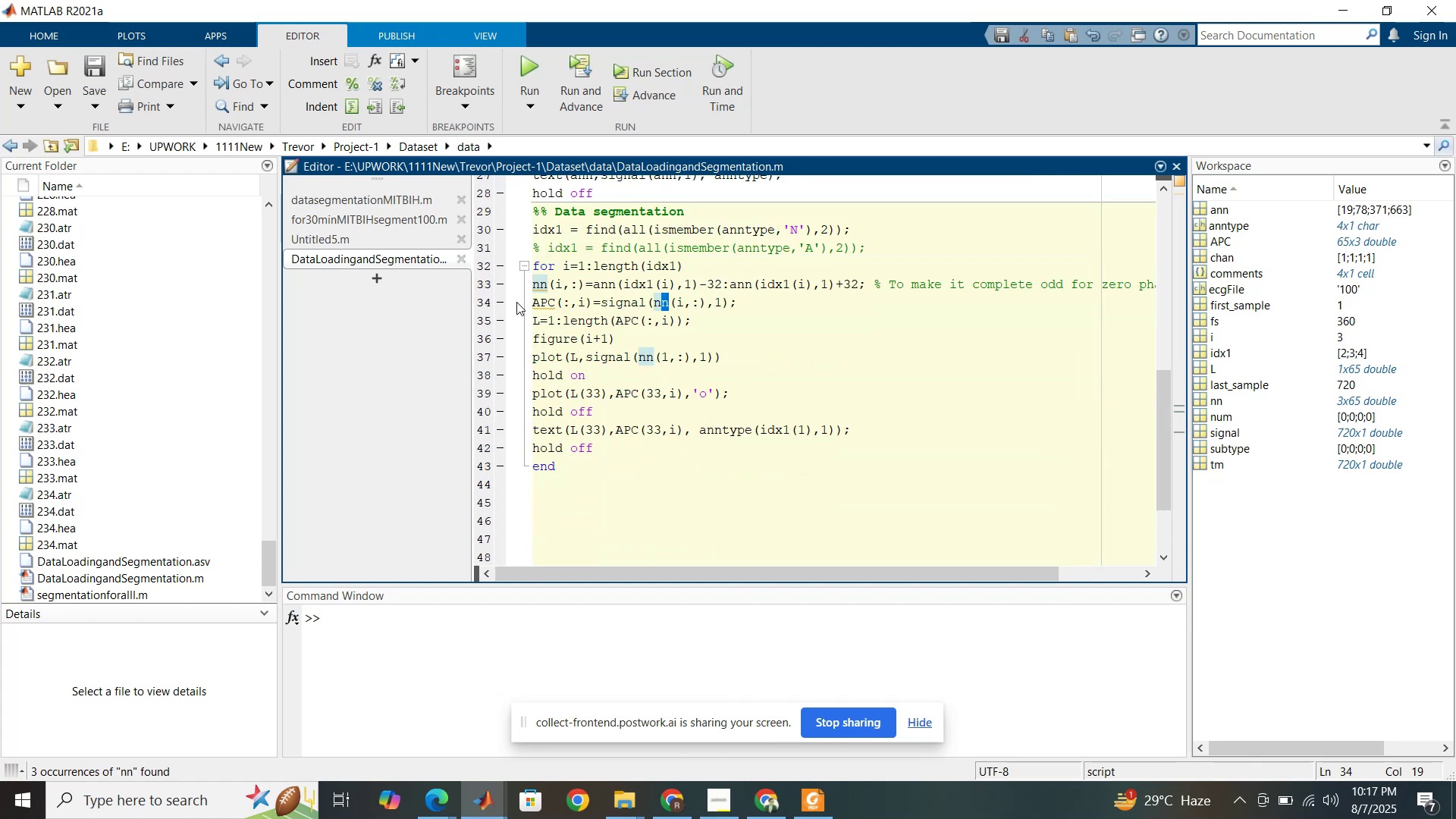 
left_click([540, 286])
 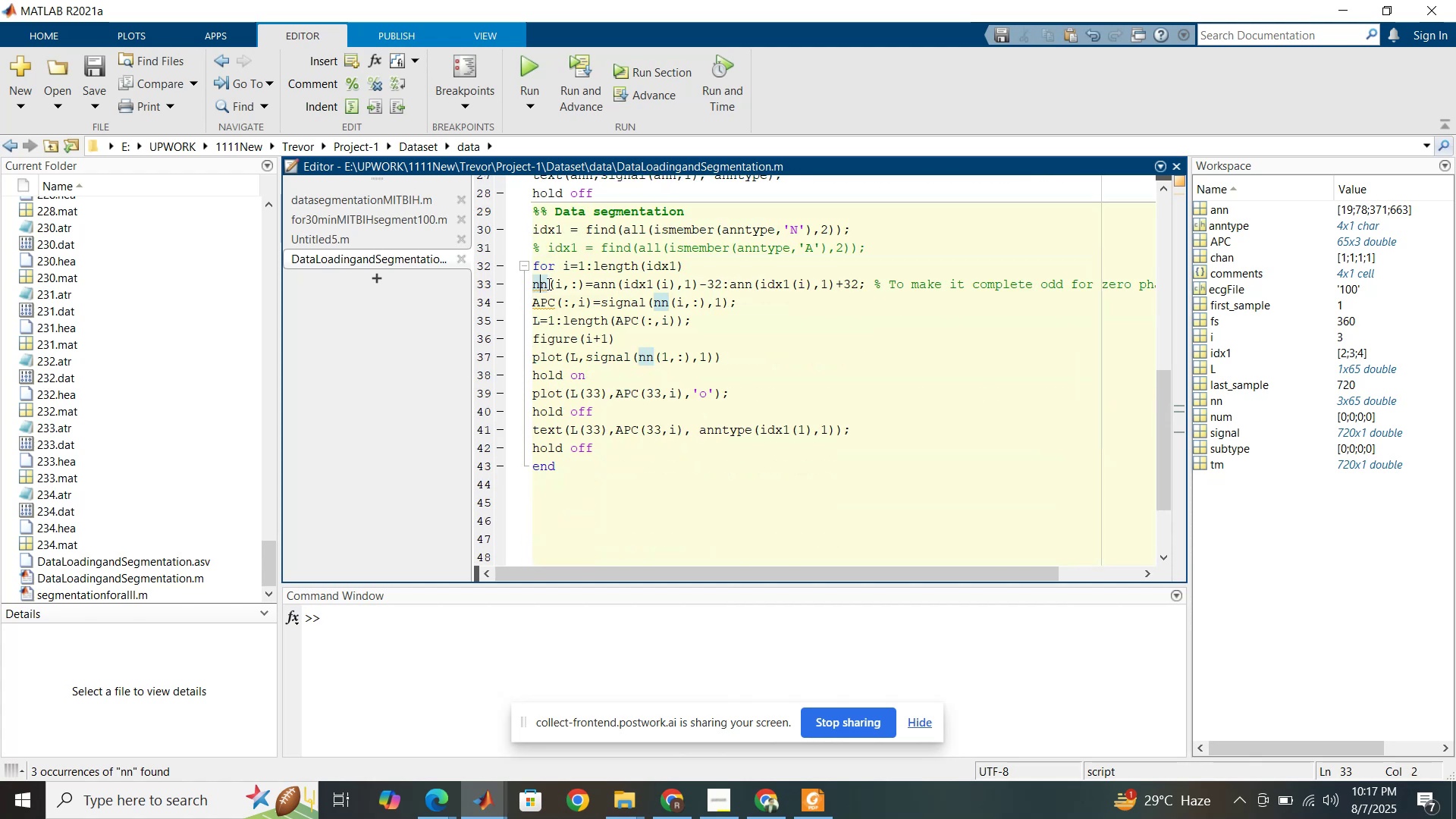 
left_click_drag(start_coordinate=[548, 284], to_coordinate=[534, 281])
 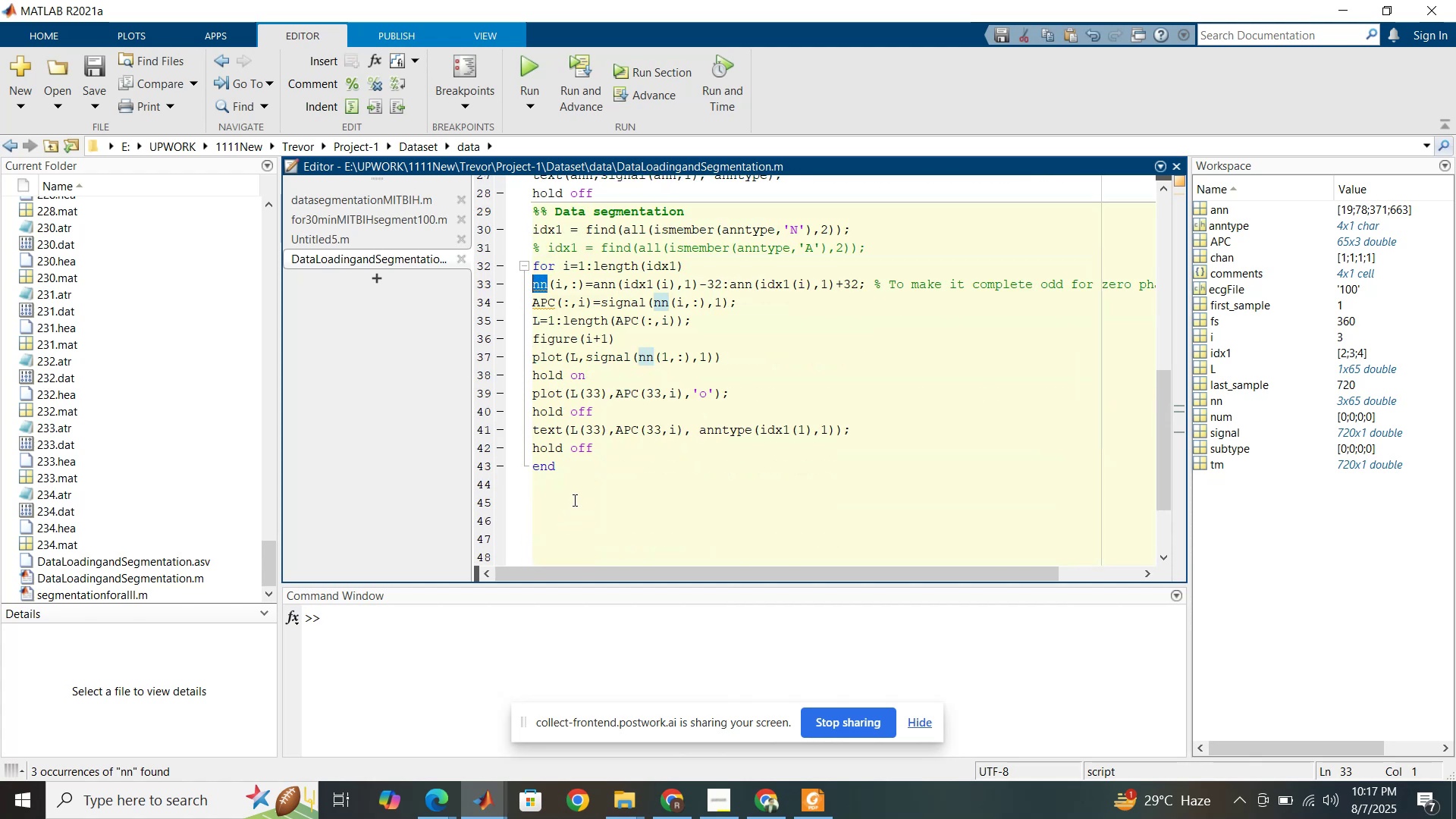 
left_click([573, 484])
 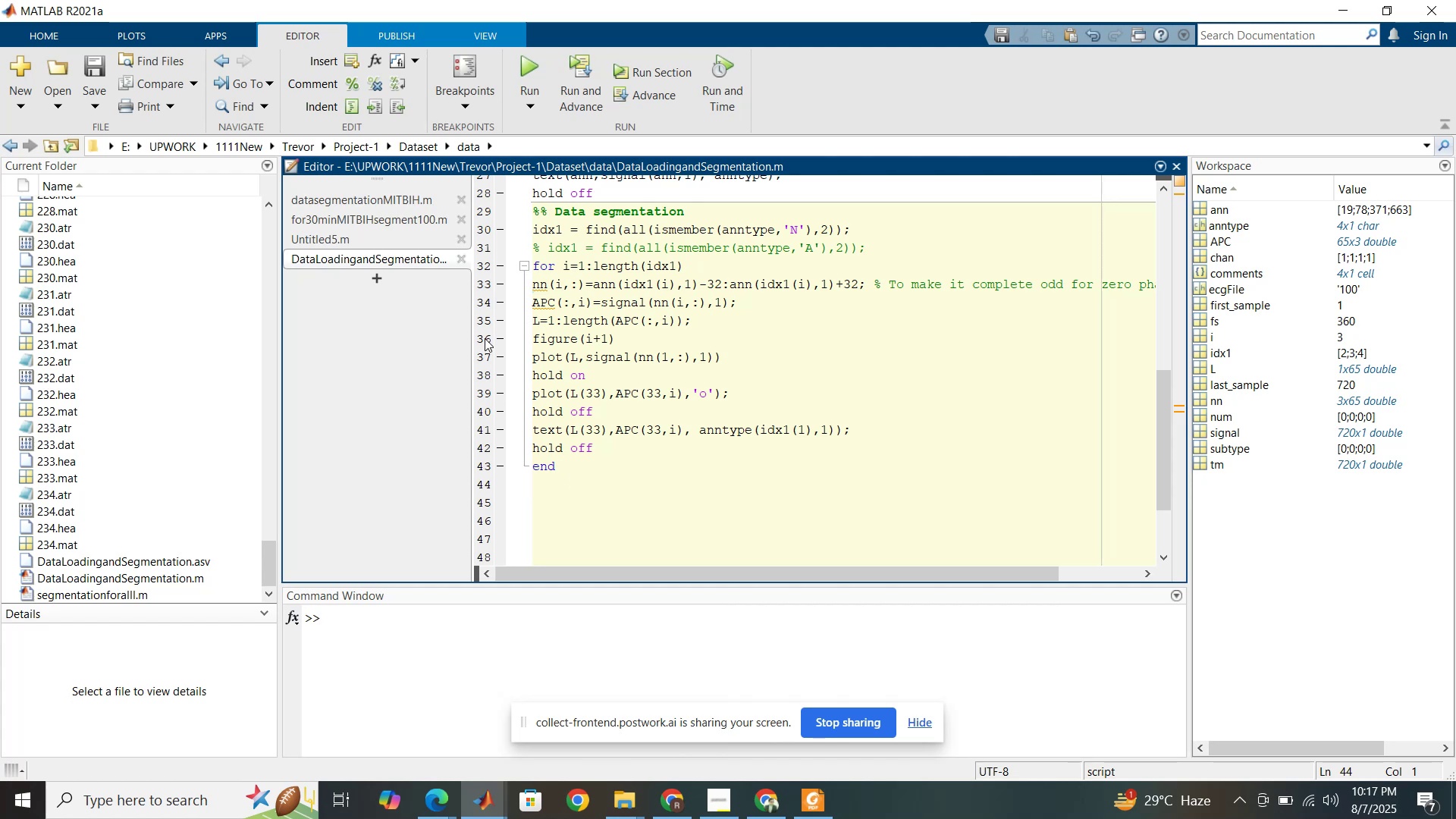 
wait(5.03)
 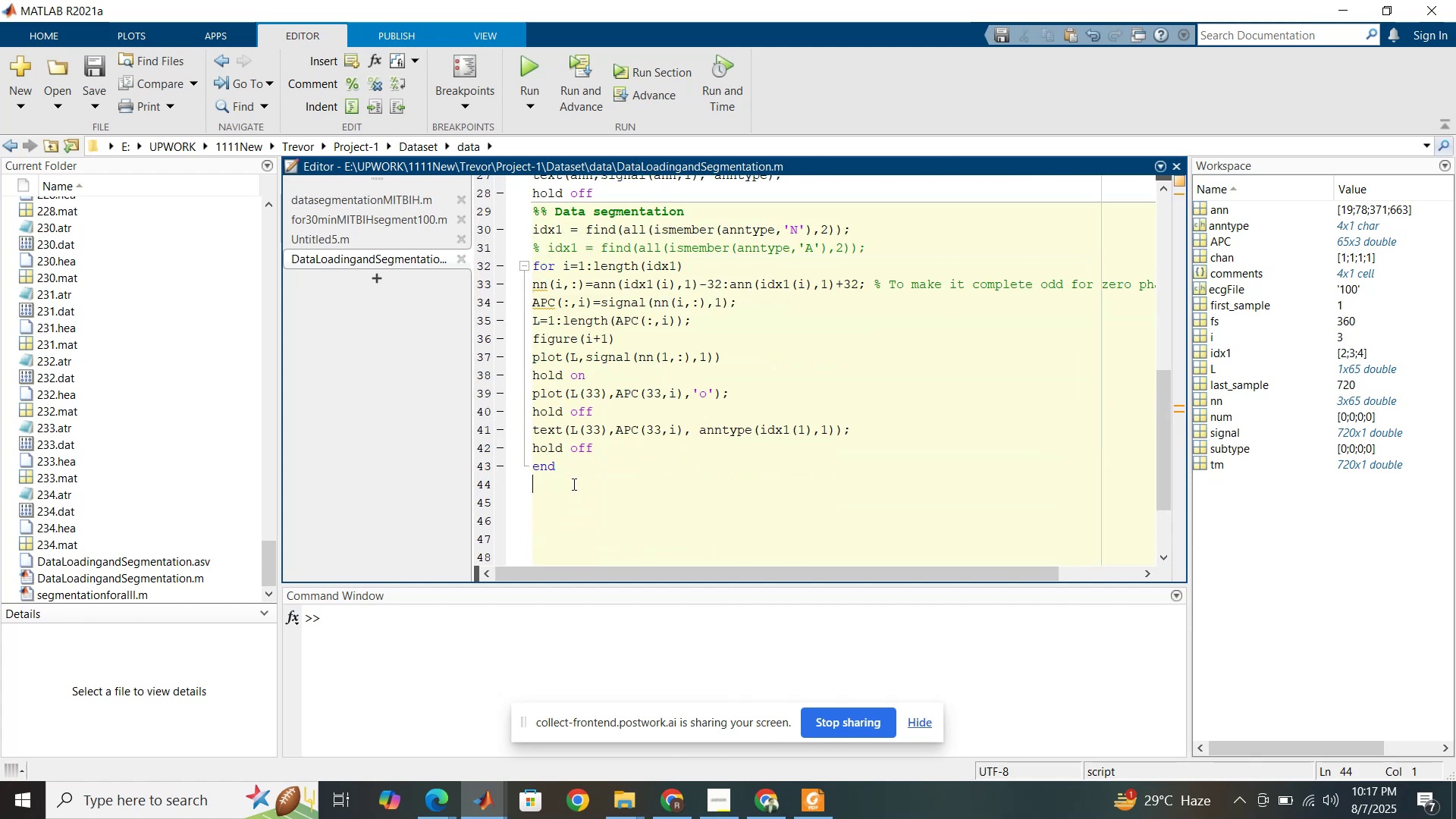 
left_click([413, 216])
 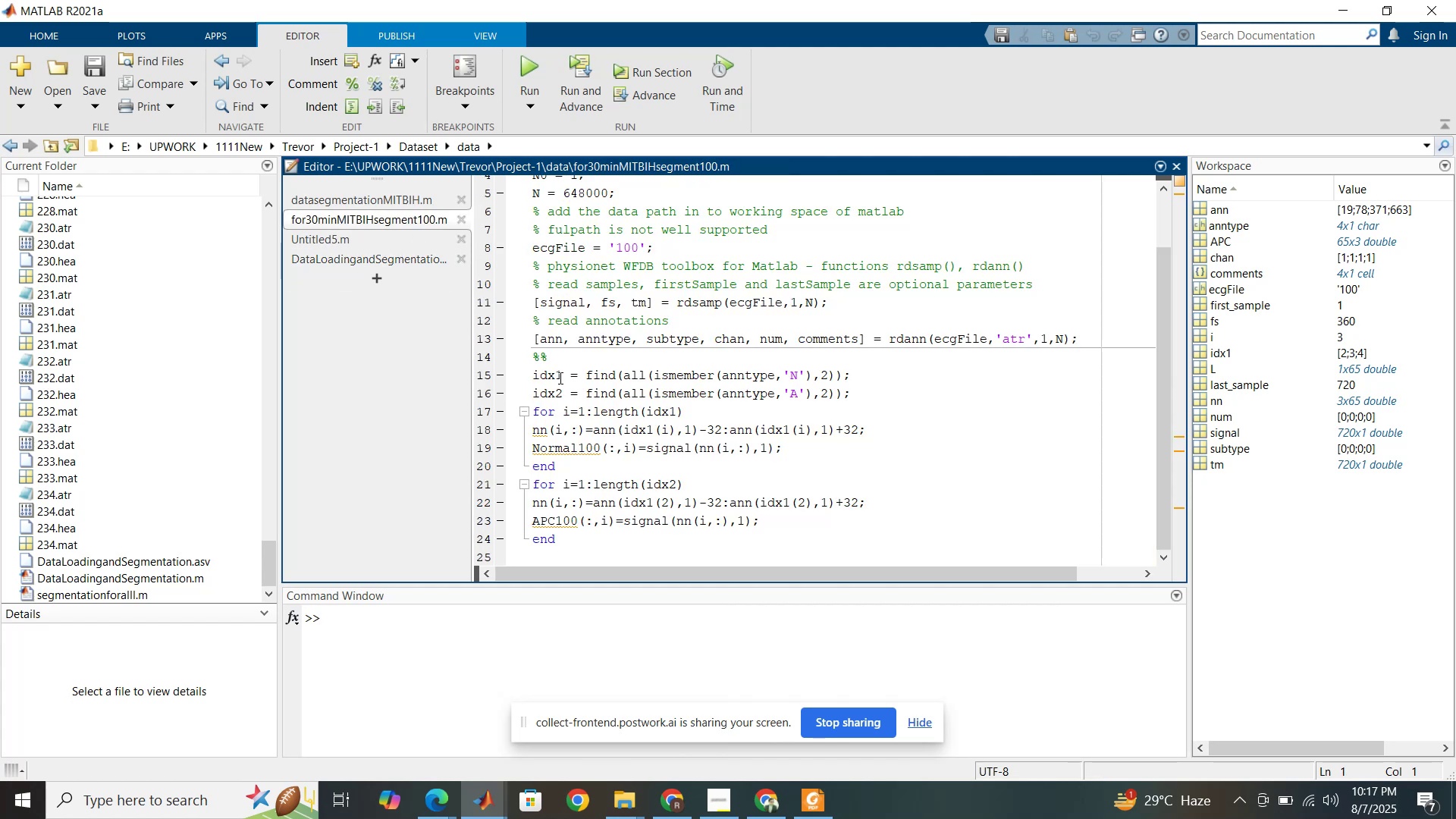 
scroll: coordinate [625, 413], scroll_direction: down, amount: 4.0
 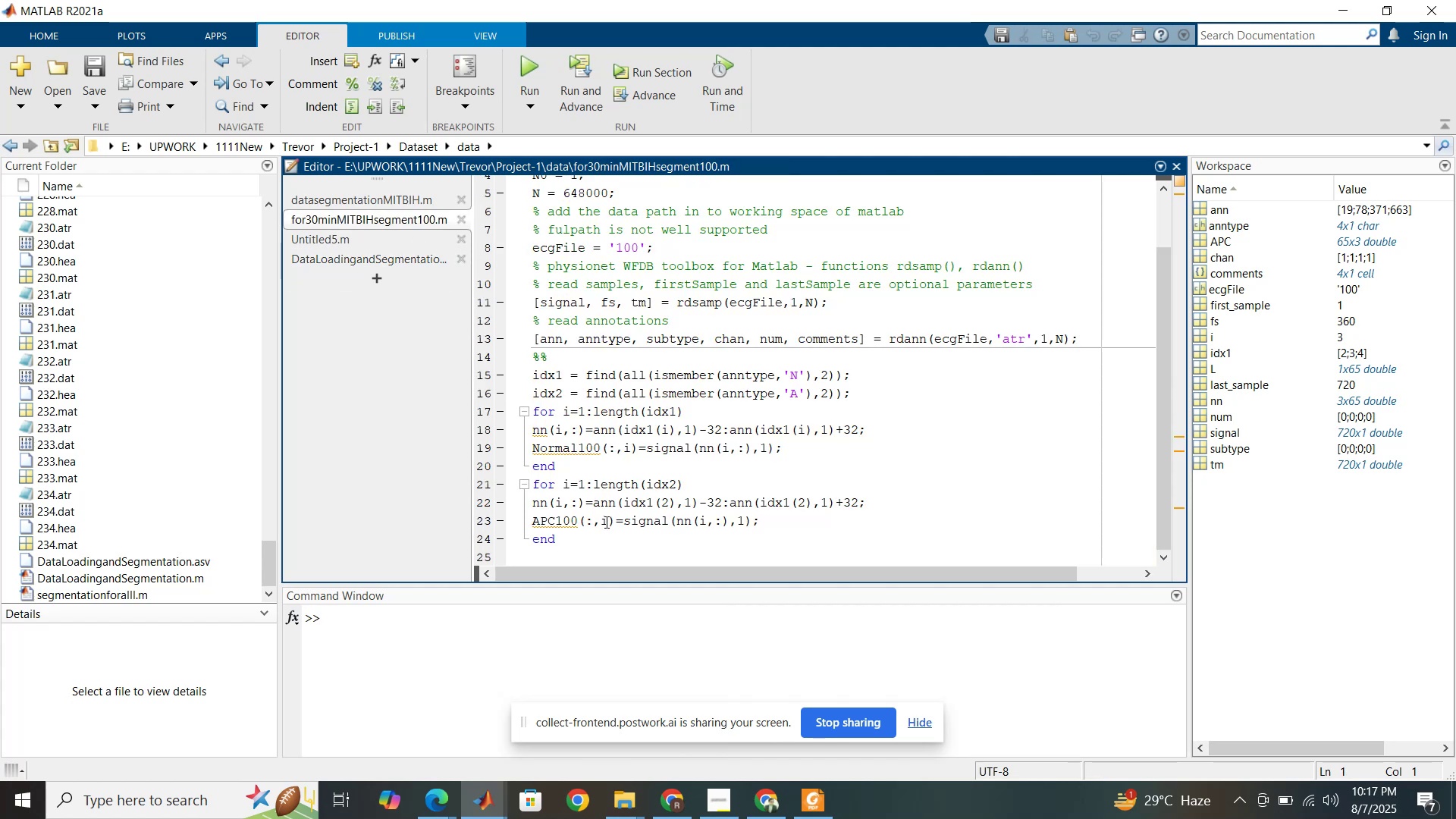 
left_click([601, 530])
 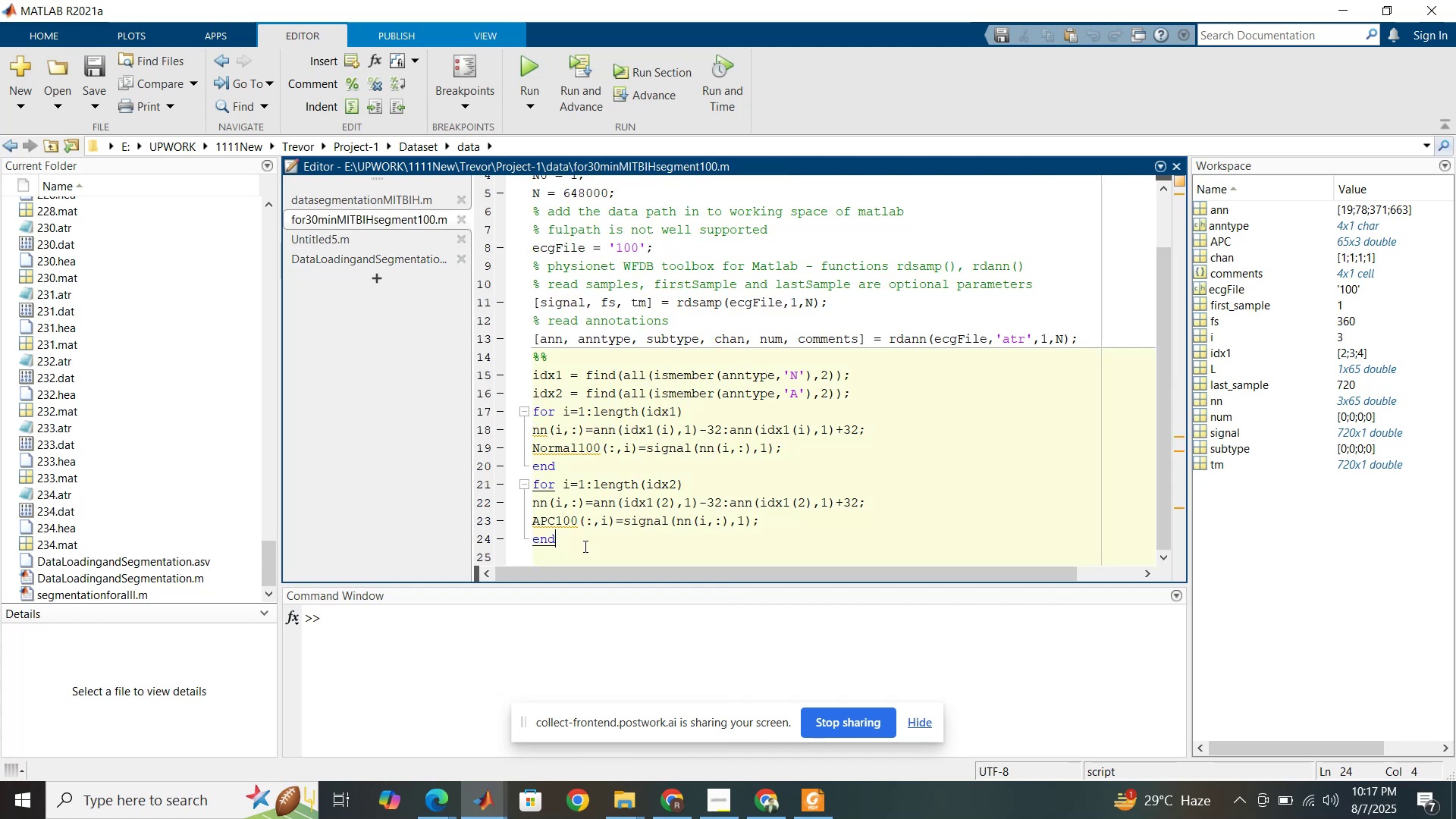 
scroll: coordinate [577, 536], scroll_direction: down, amount: 2.0
 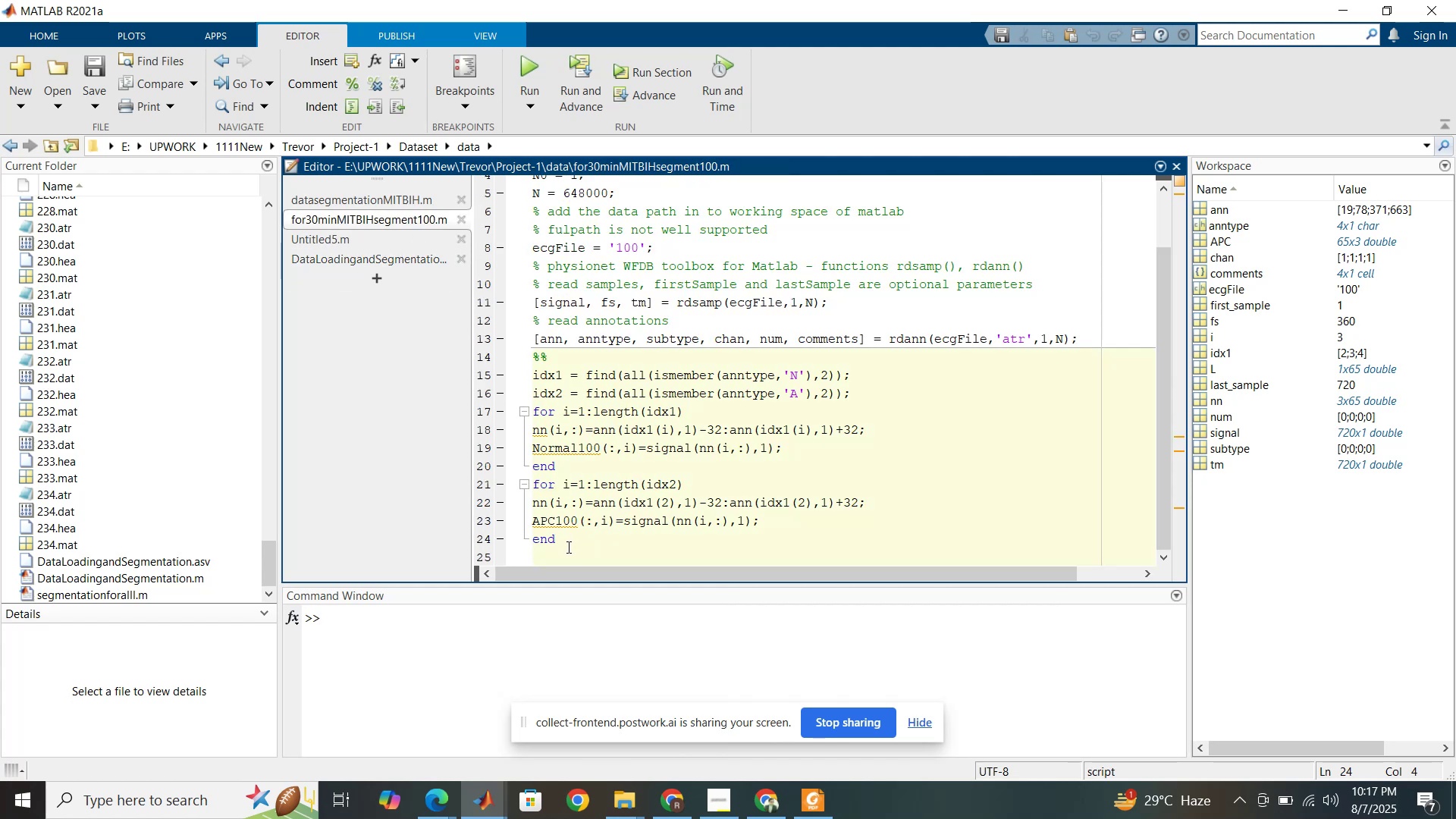 
left_click([567, 547])
 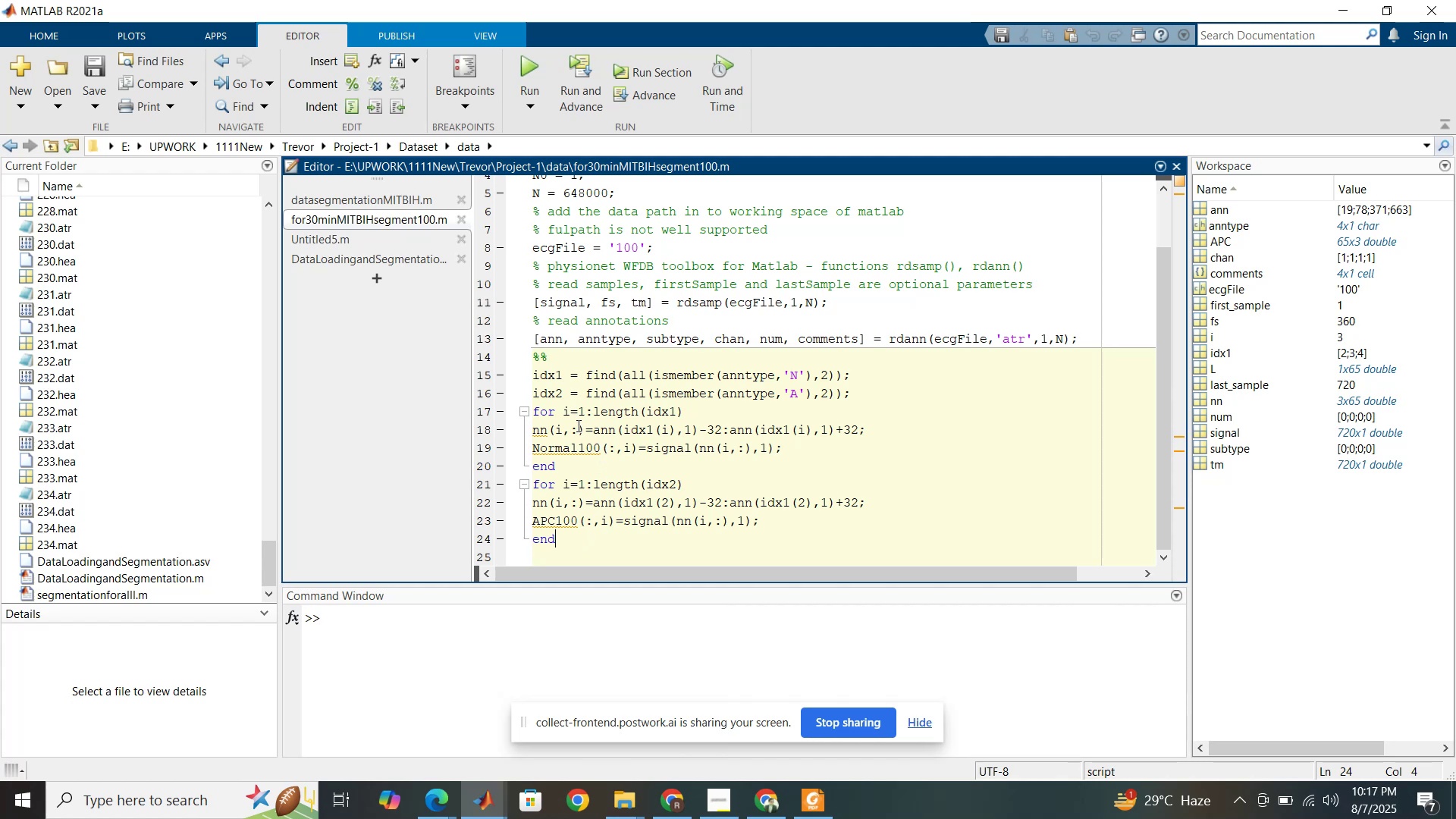 
wait(6.0)
 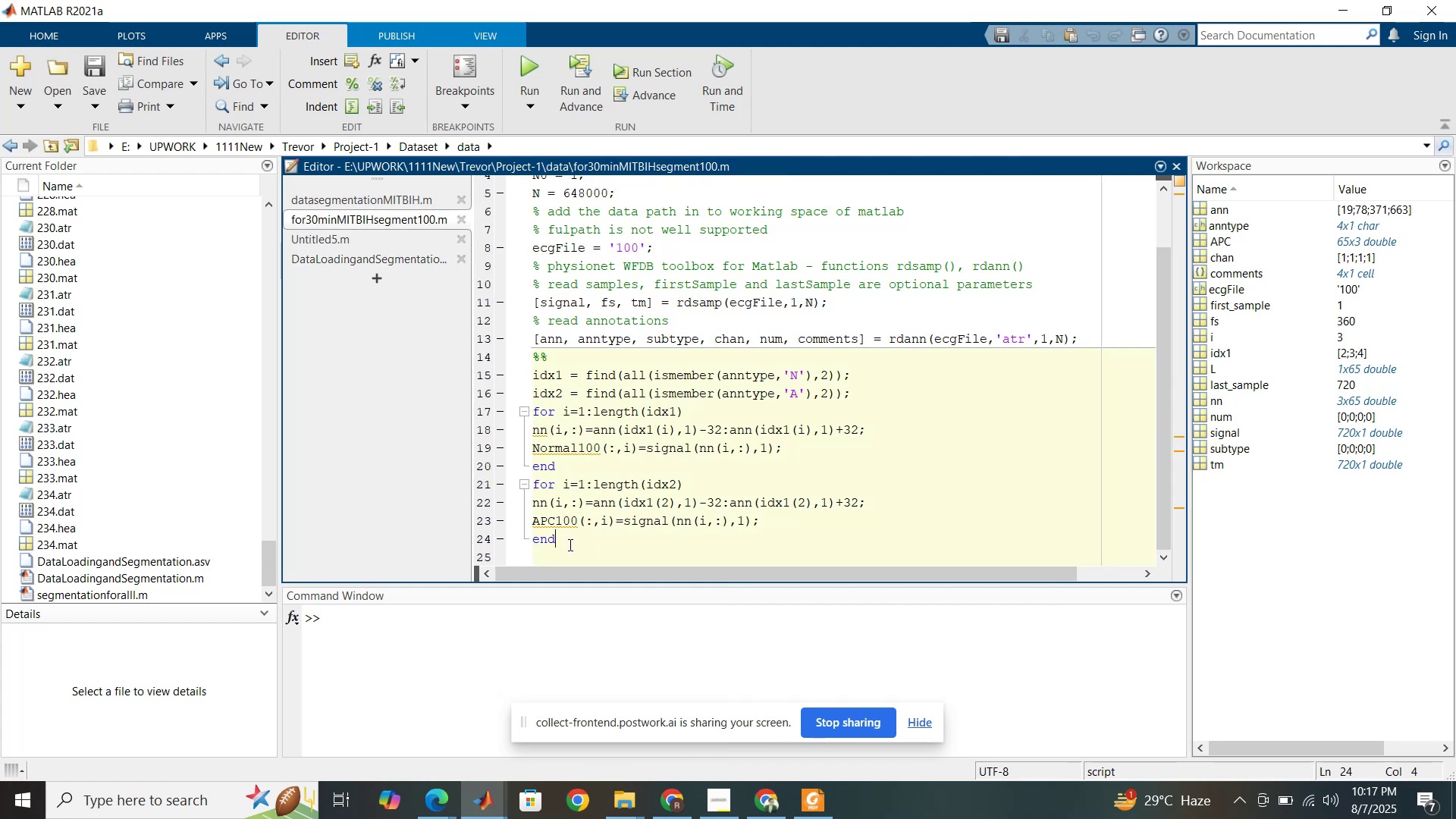 
left_click_drag(start_coordinate=[533, 376], to_coordinate=[594, 538])
 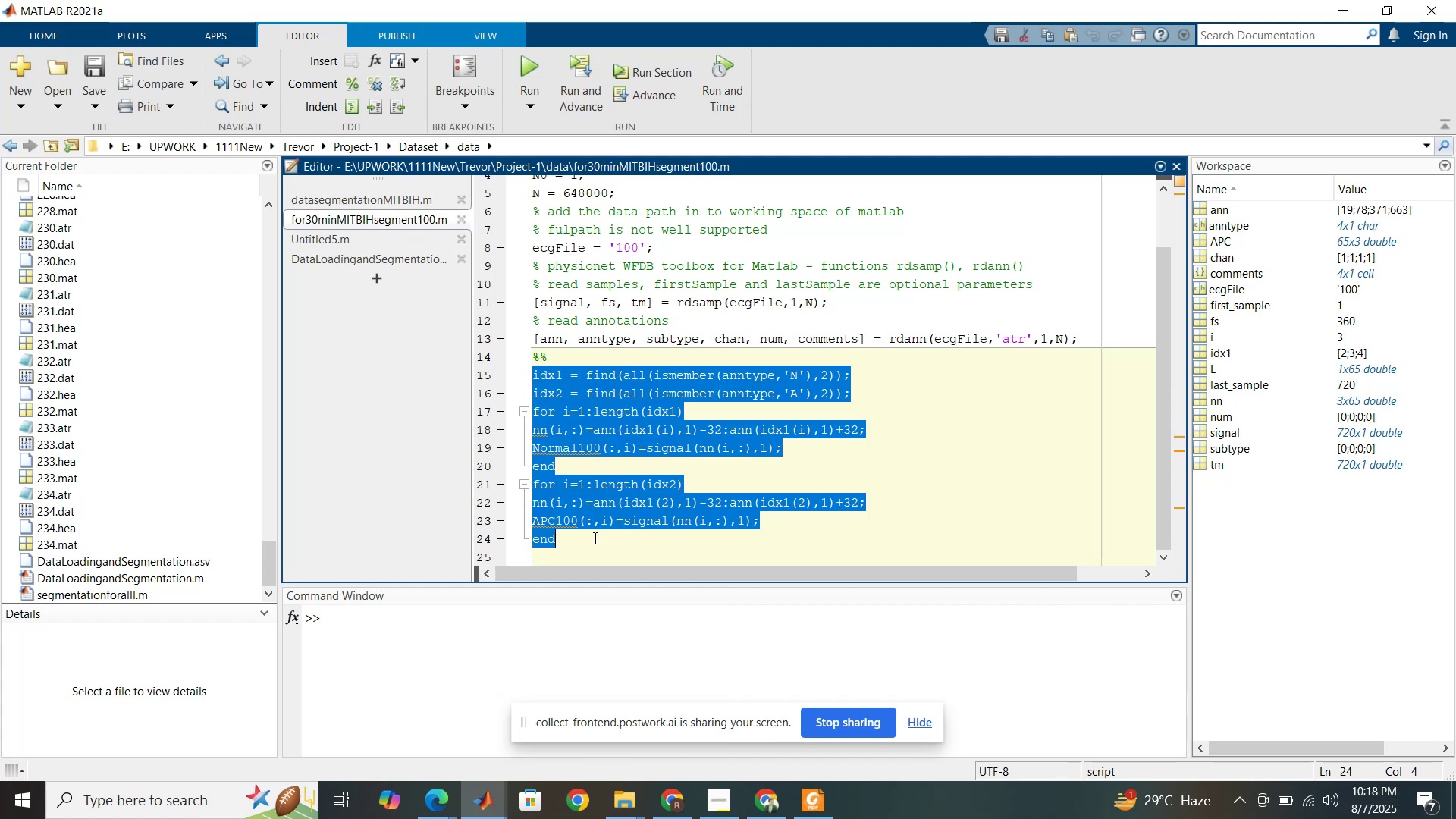 
key(Control+C)
 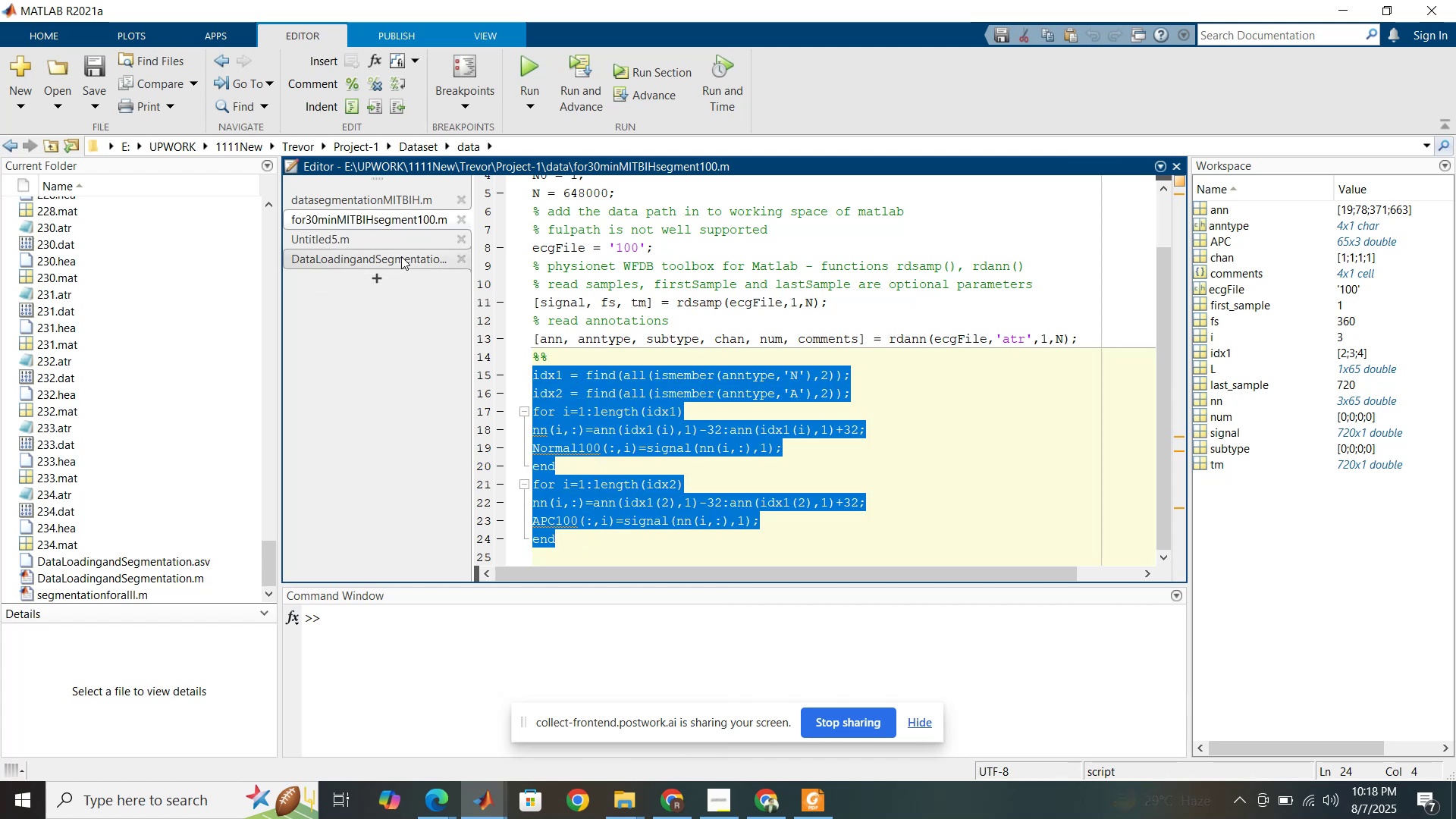 
left_click([401, 256])
 